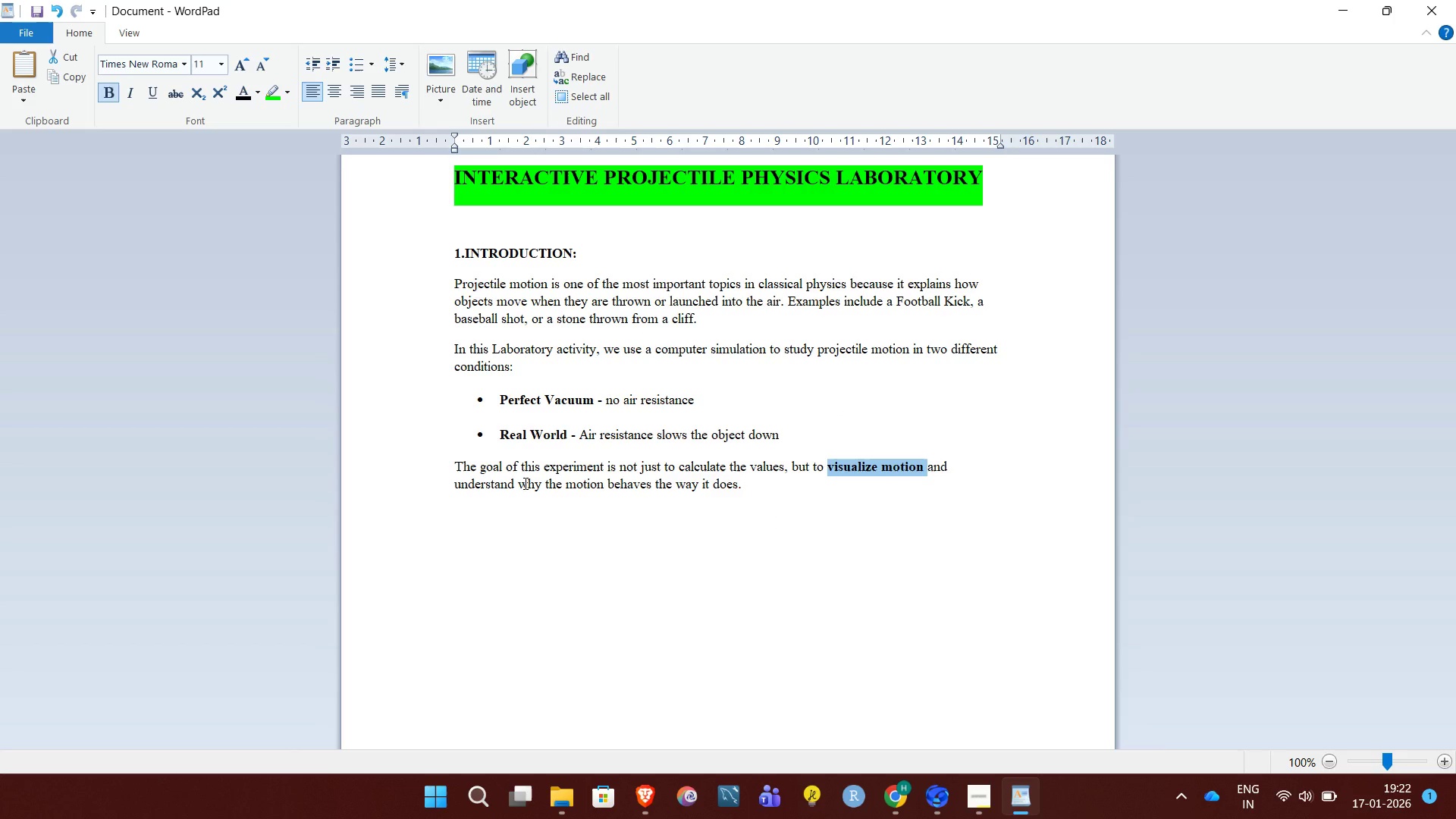 
left_click_drag(start_coordinate=[520, 483], to_coordinate=[540, 485])
 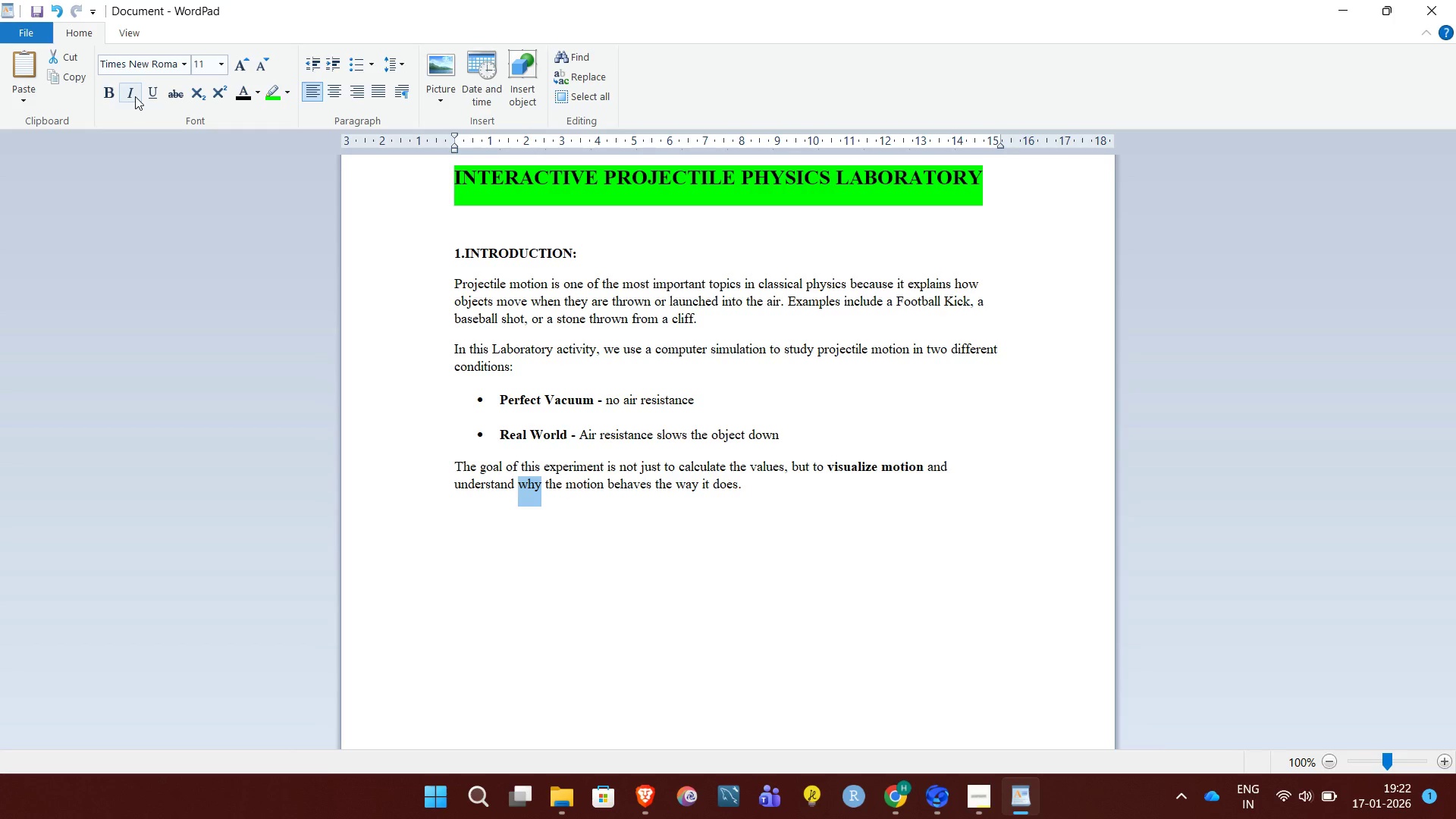 
left_click([131, 96])
 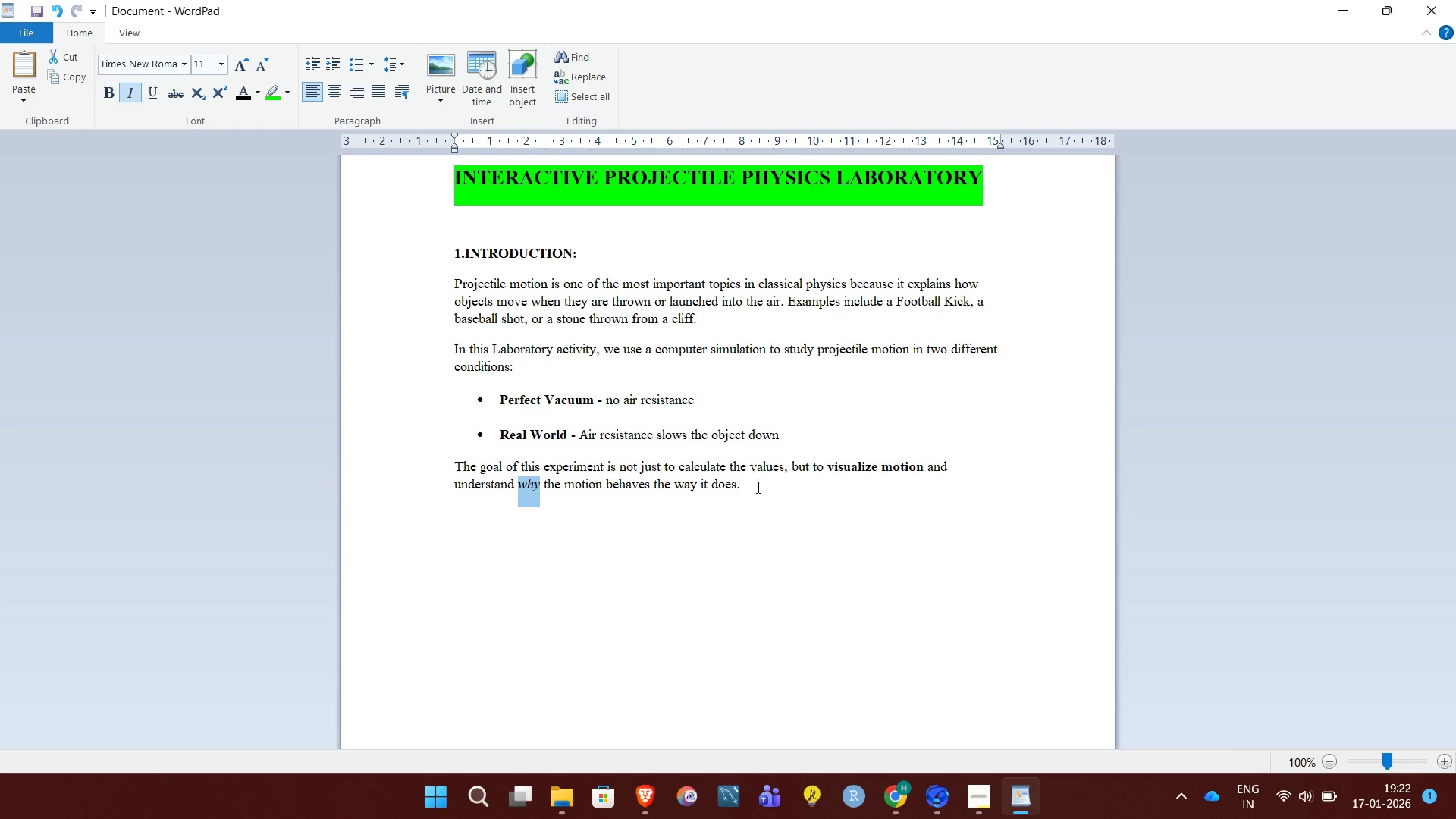 
left_click([756, 482])
 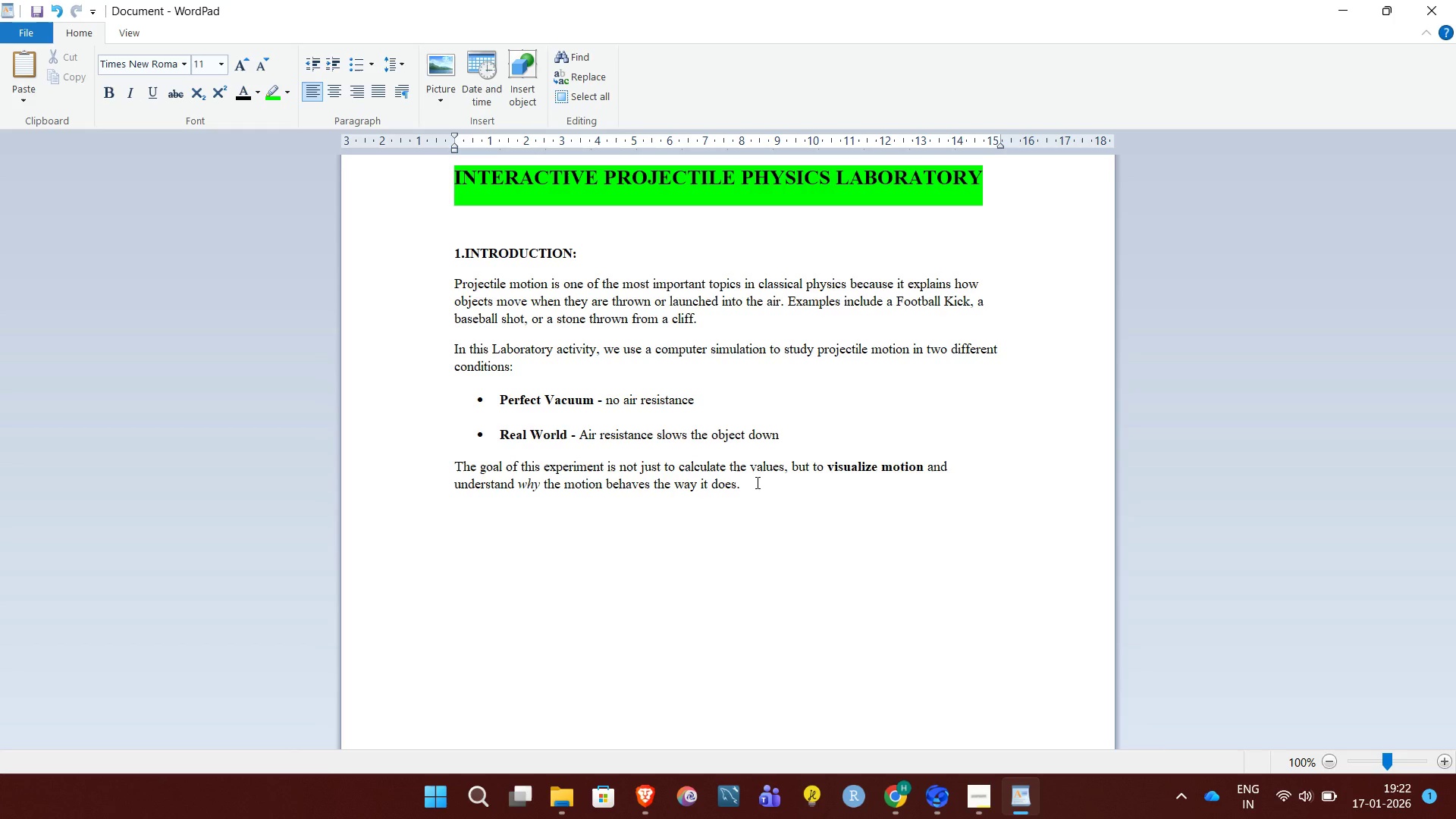 
key(Enter)
 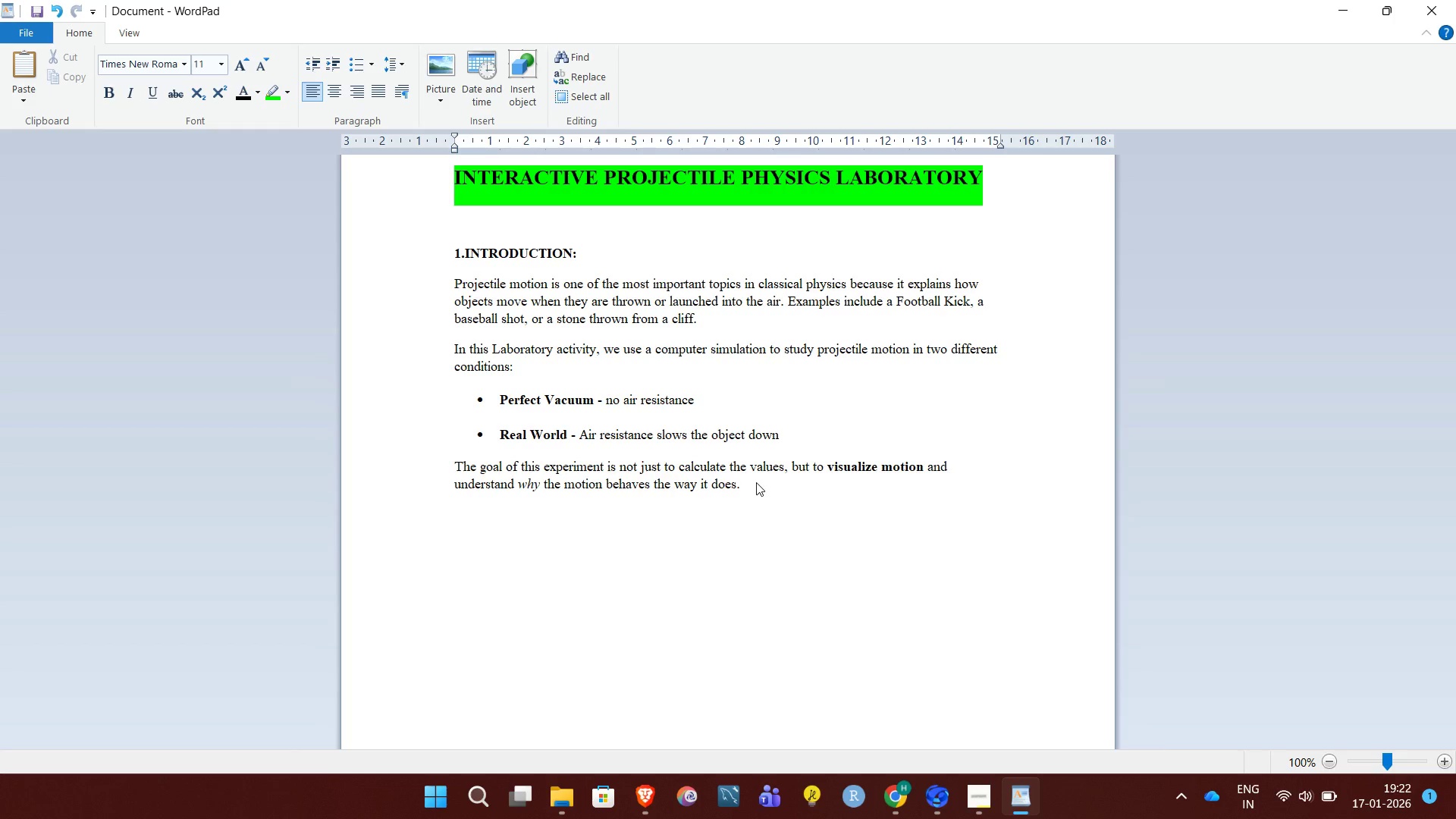 
type(Ti)
key(Backspace)
type(his lab acts as a living textbook, where changing one number immediatelyshows its physc)
key(Backspace)
type(ical consequences.)
 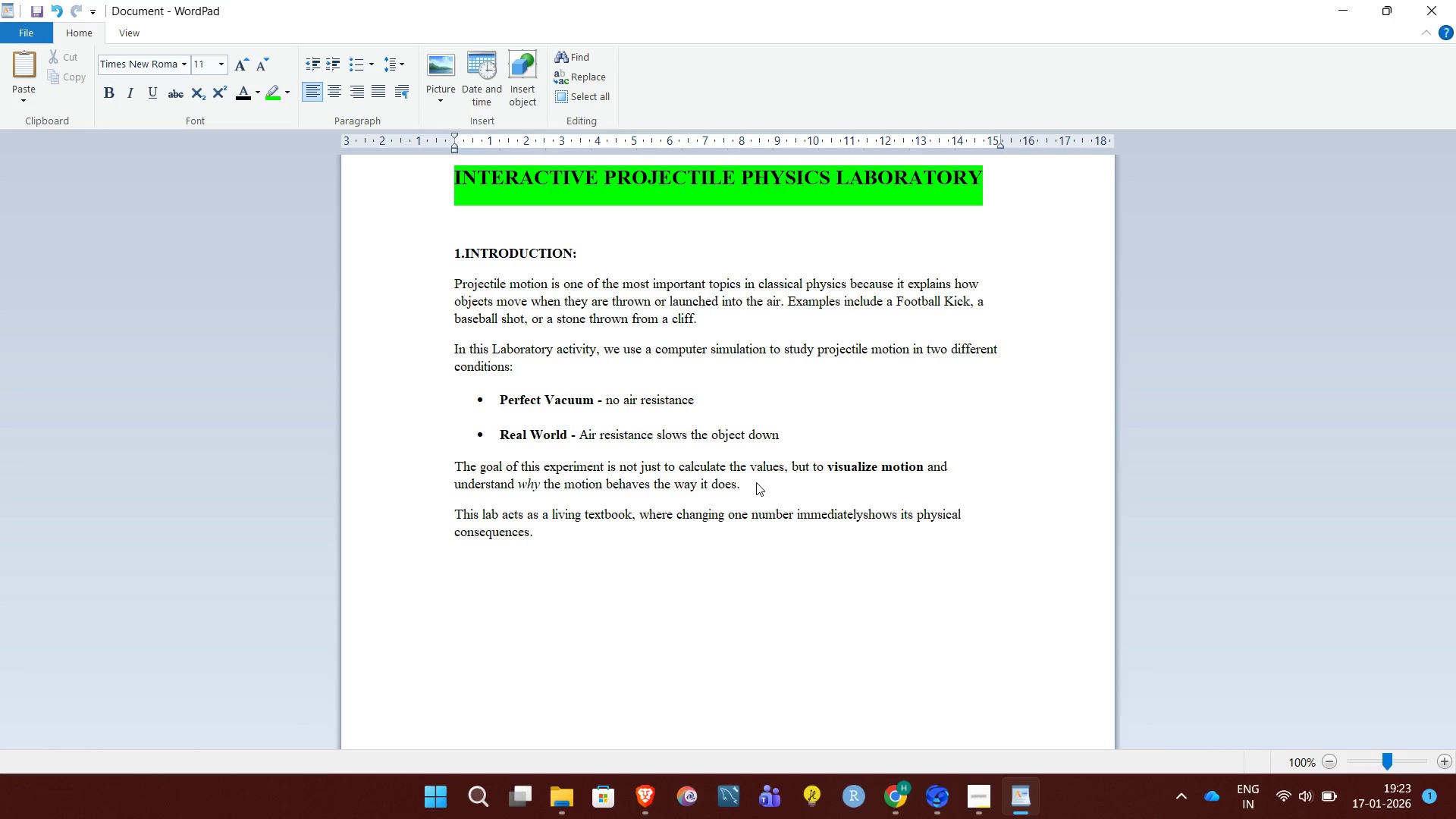 
wait(6.72)
 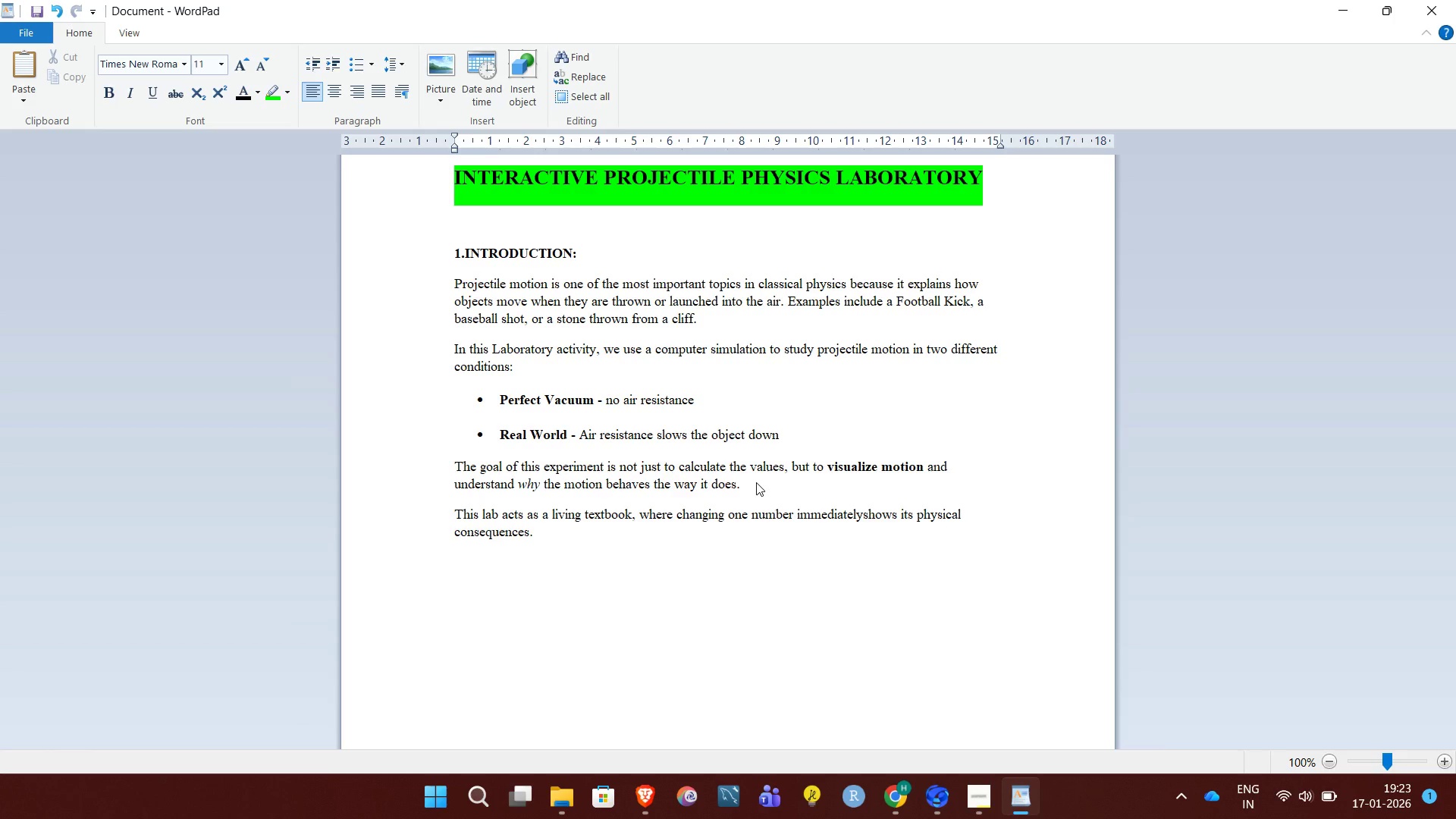 
left_click_drag(start_coordinate=[551, 516], to_coordinate=[617, 514])
 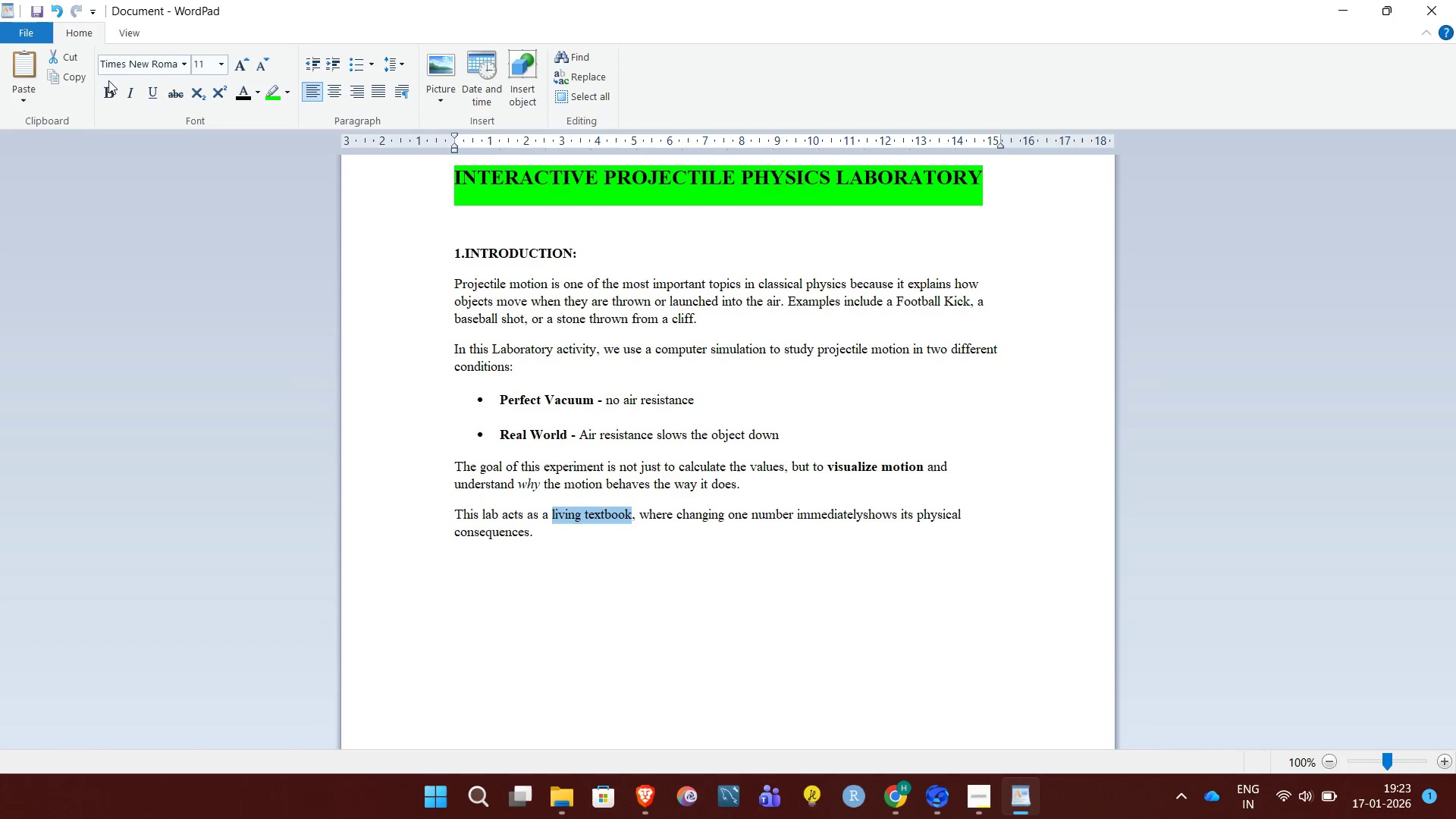 
left_click([110, 91])
 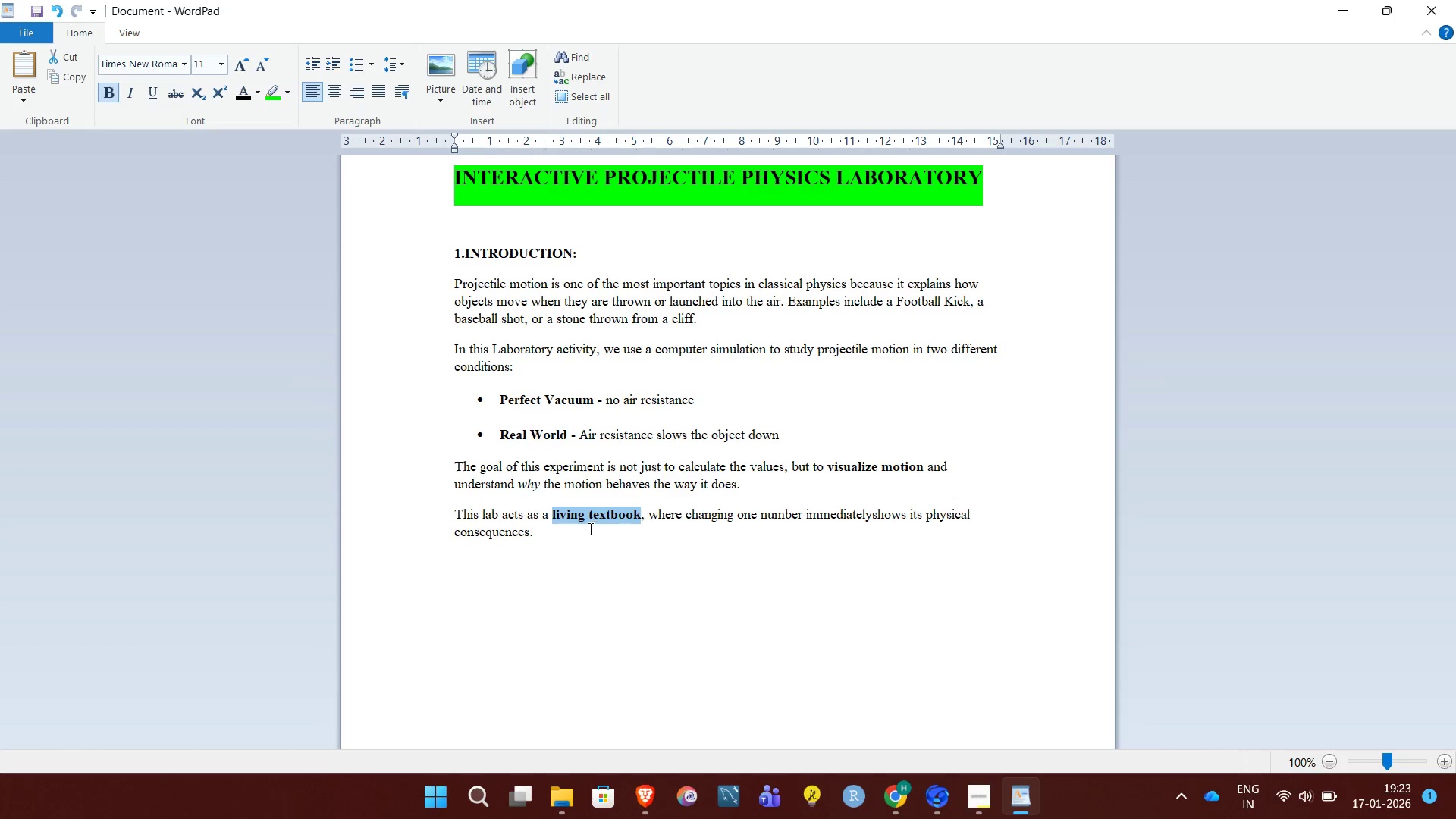 
left_click([578, 524])
 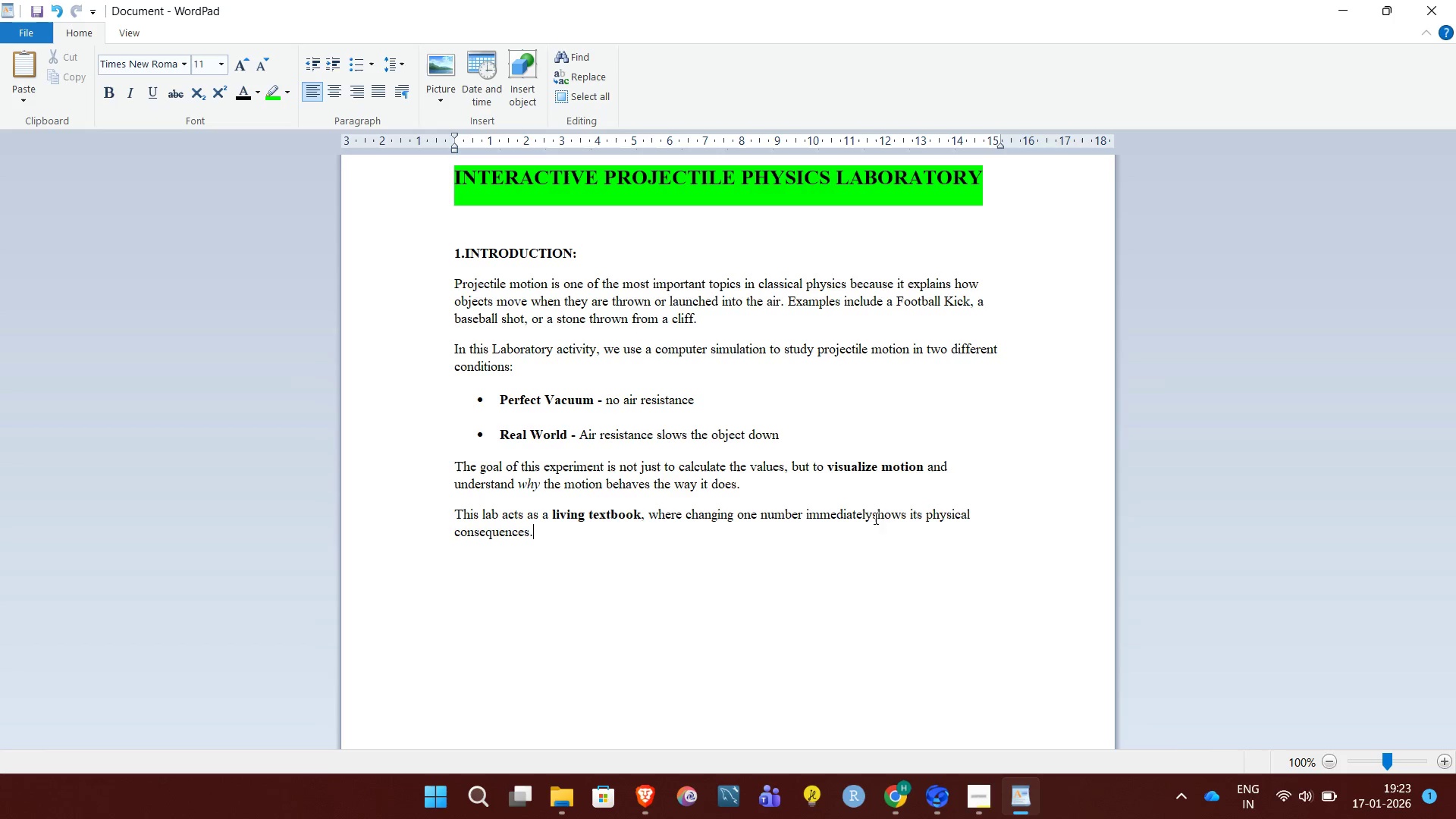 
left_click([873, 515])
 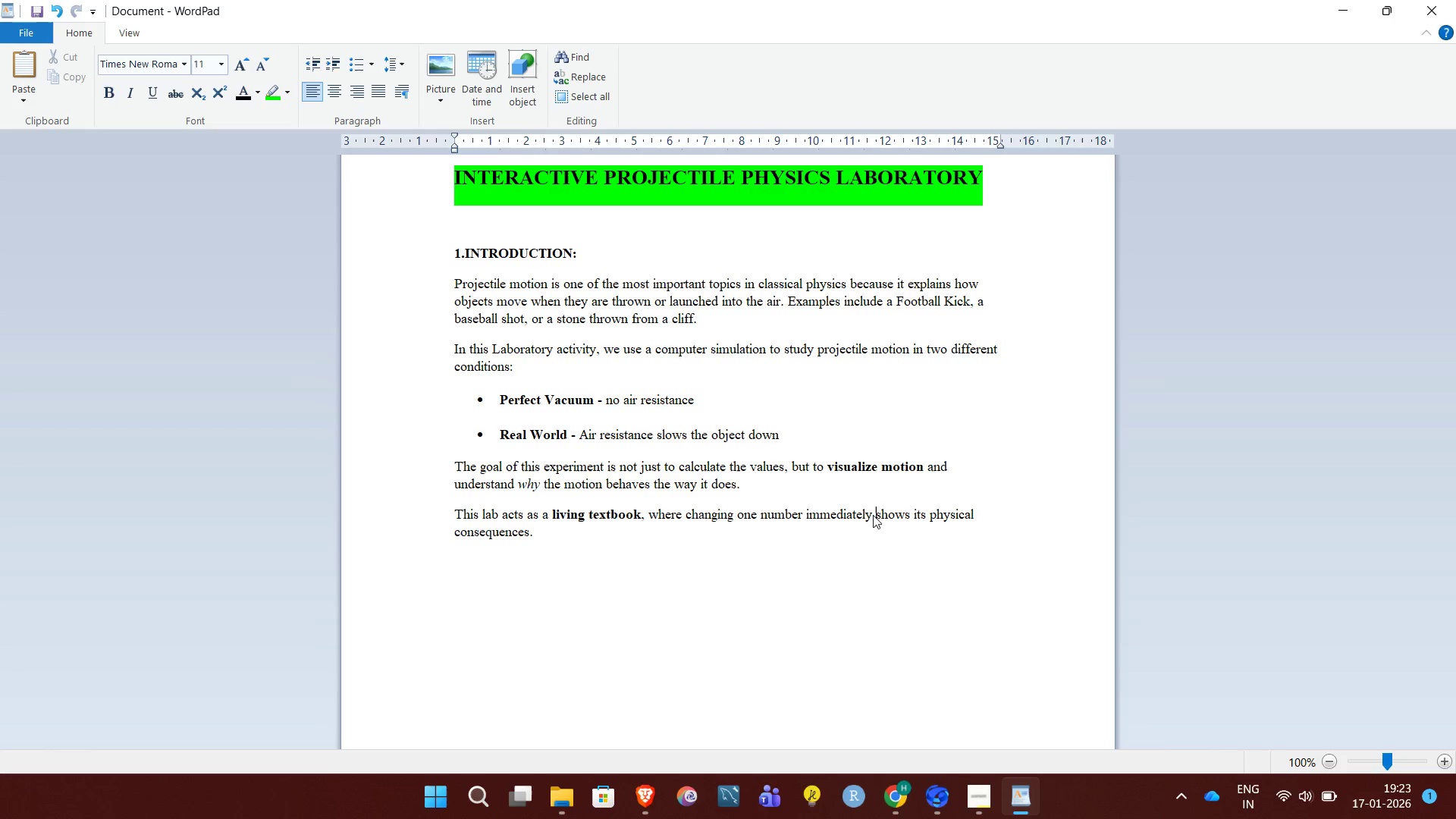 
key(Space)
 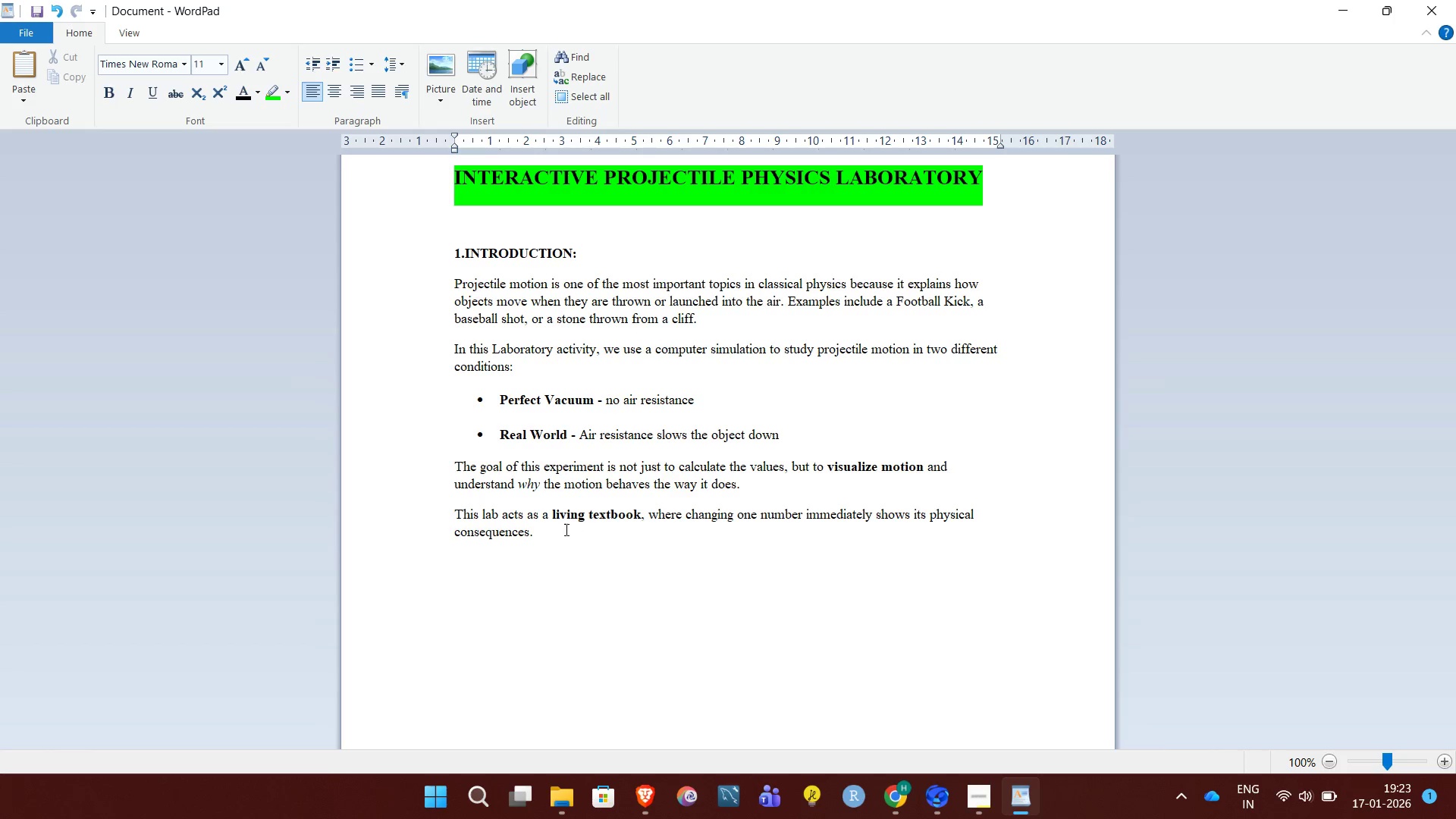 
left_click([560, 529])
 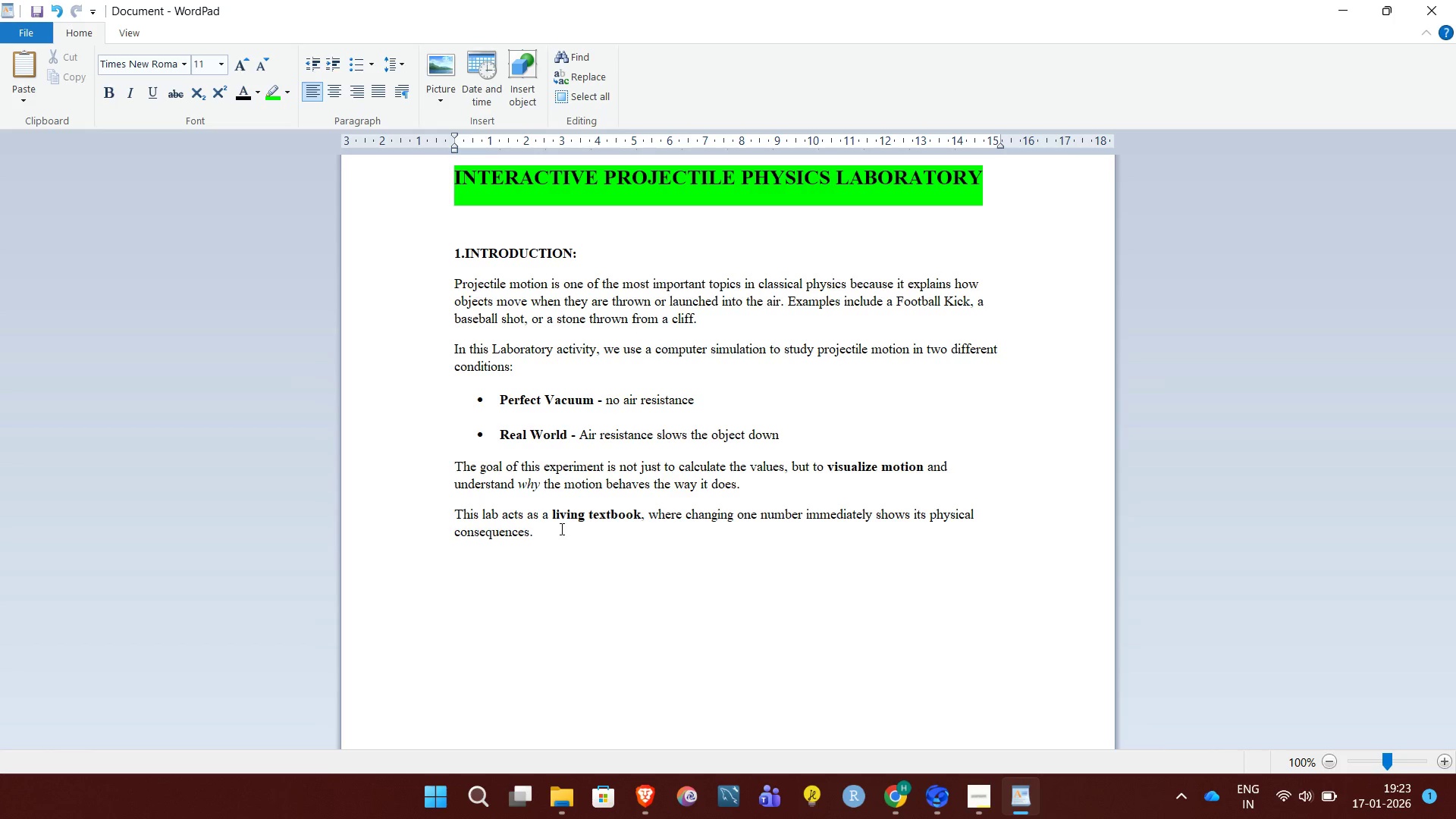 
key(Enter)
 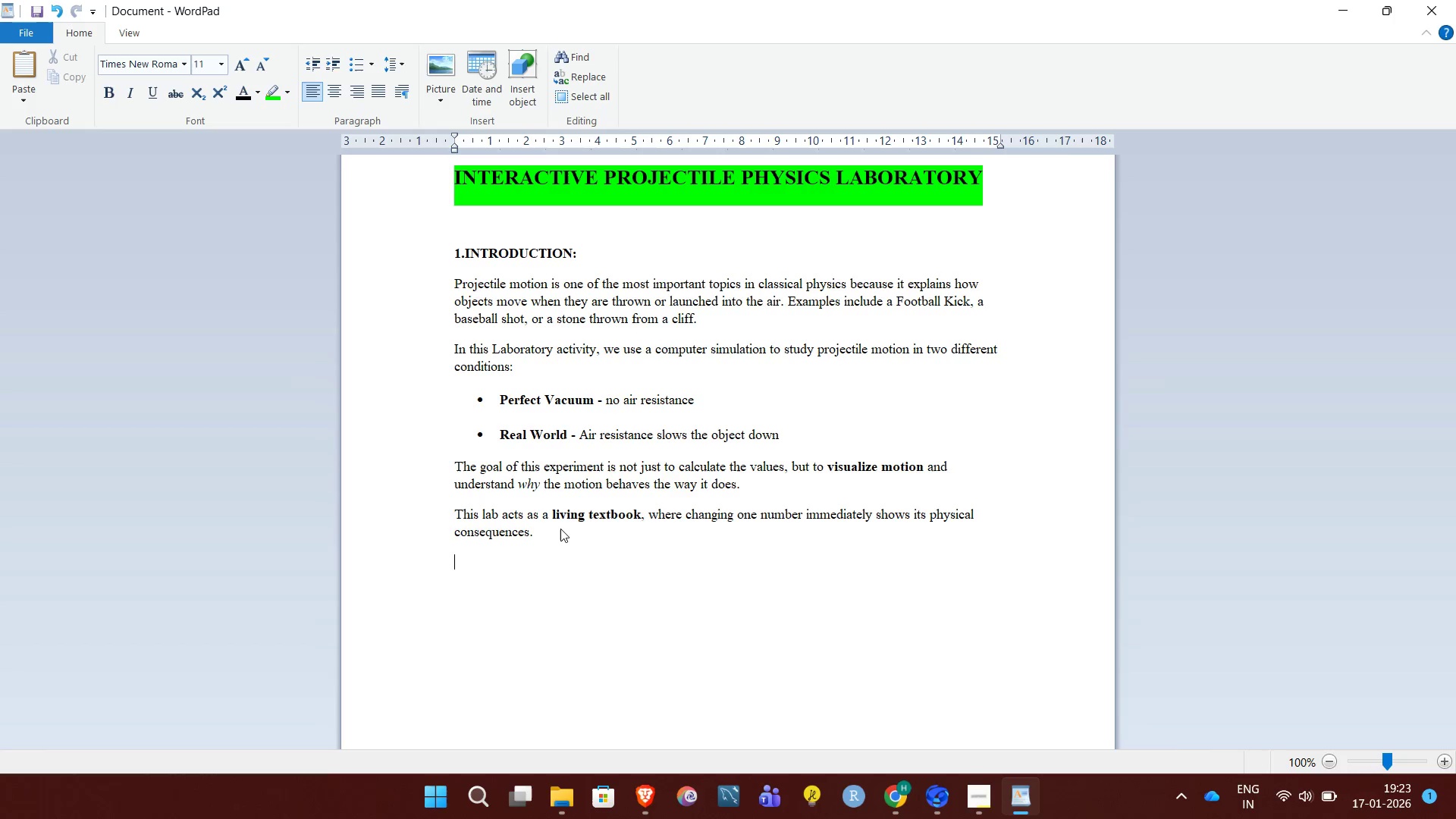 
hold_key(key=Enter, duration=15.08)
 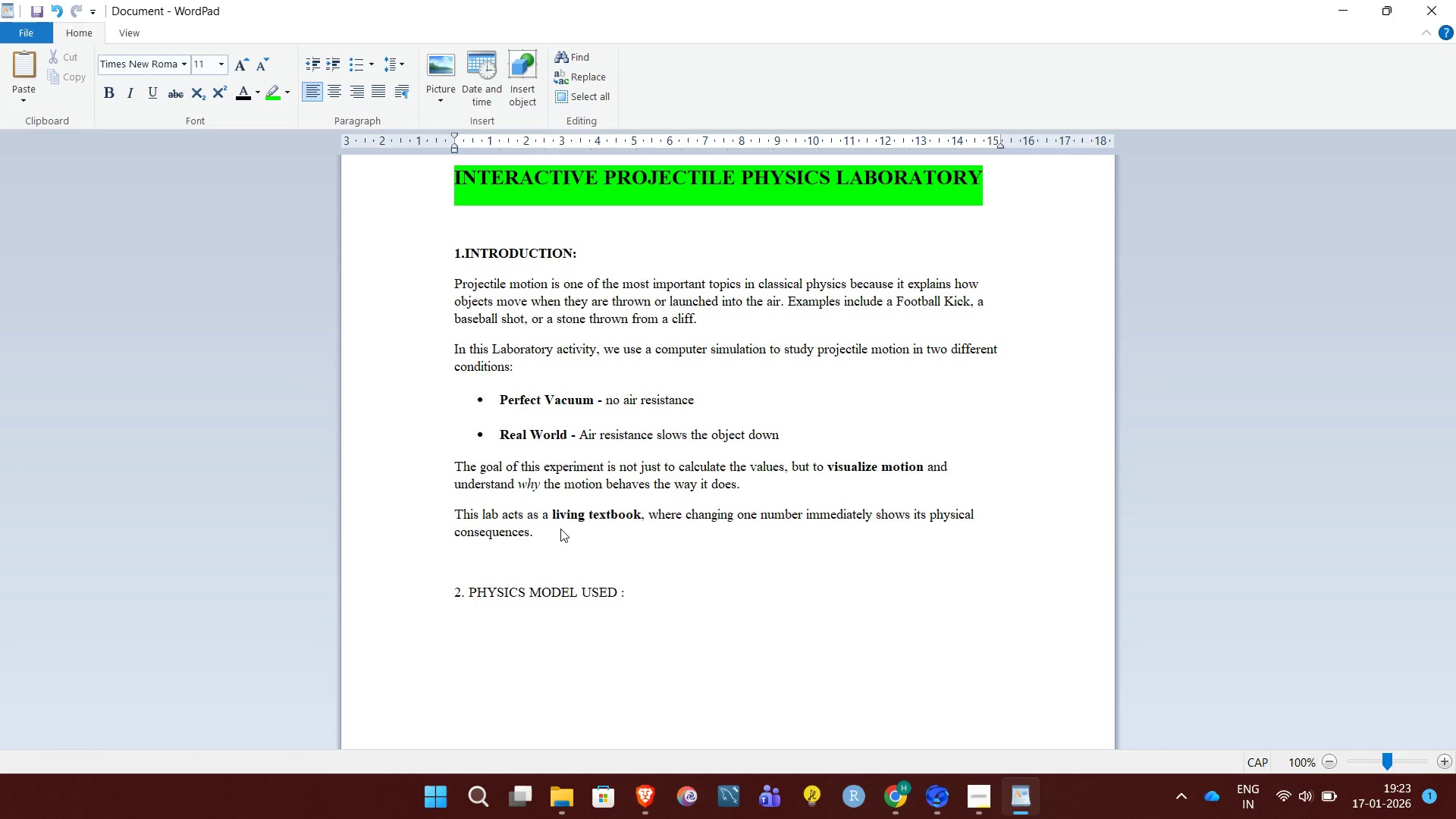 
type(2. PHYSICS MODEL USED )
 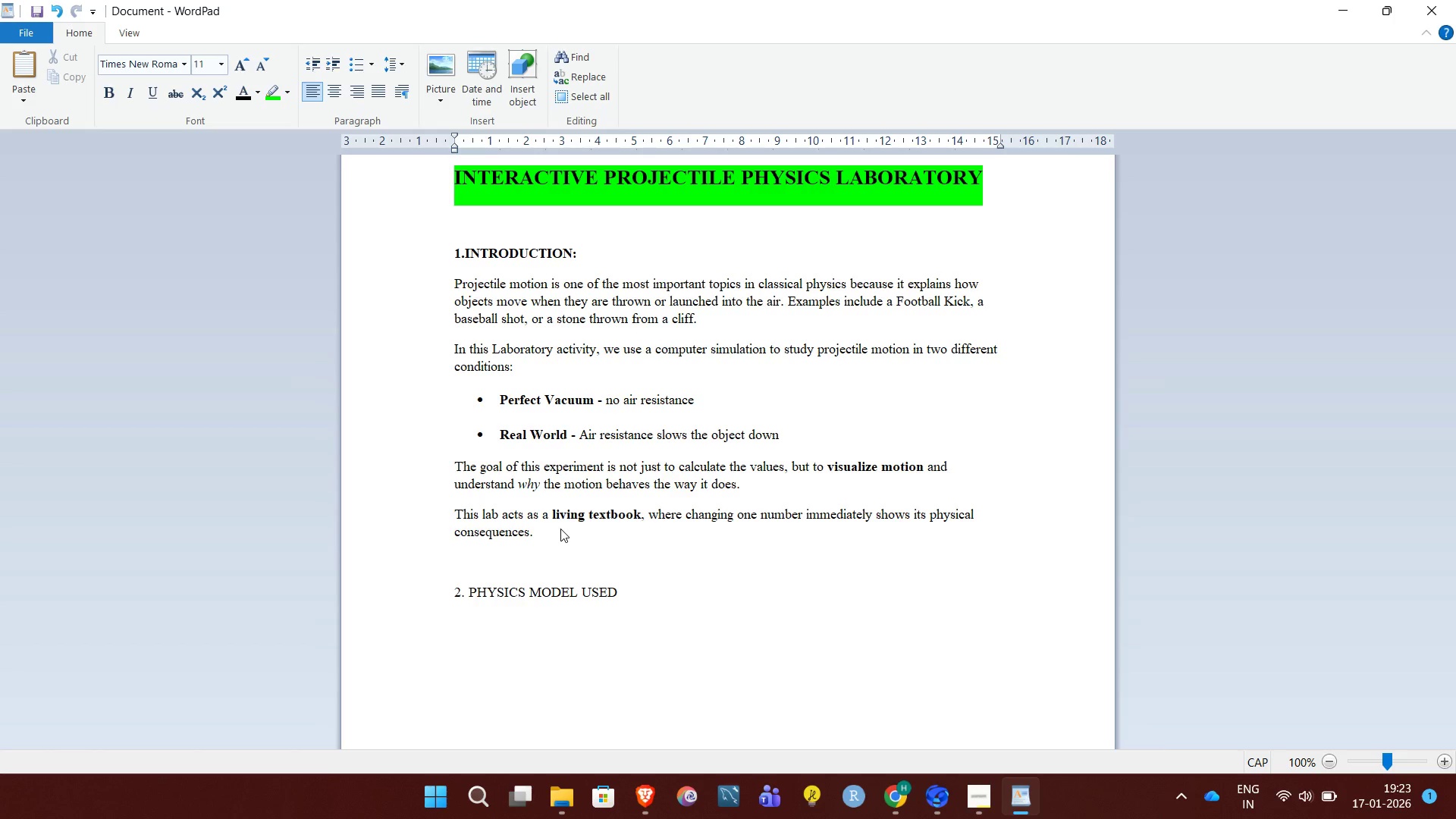 
hold_key(key=ShiftRight, duration=1.09)
 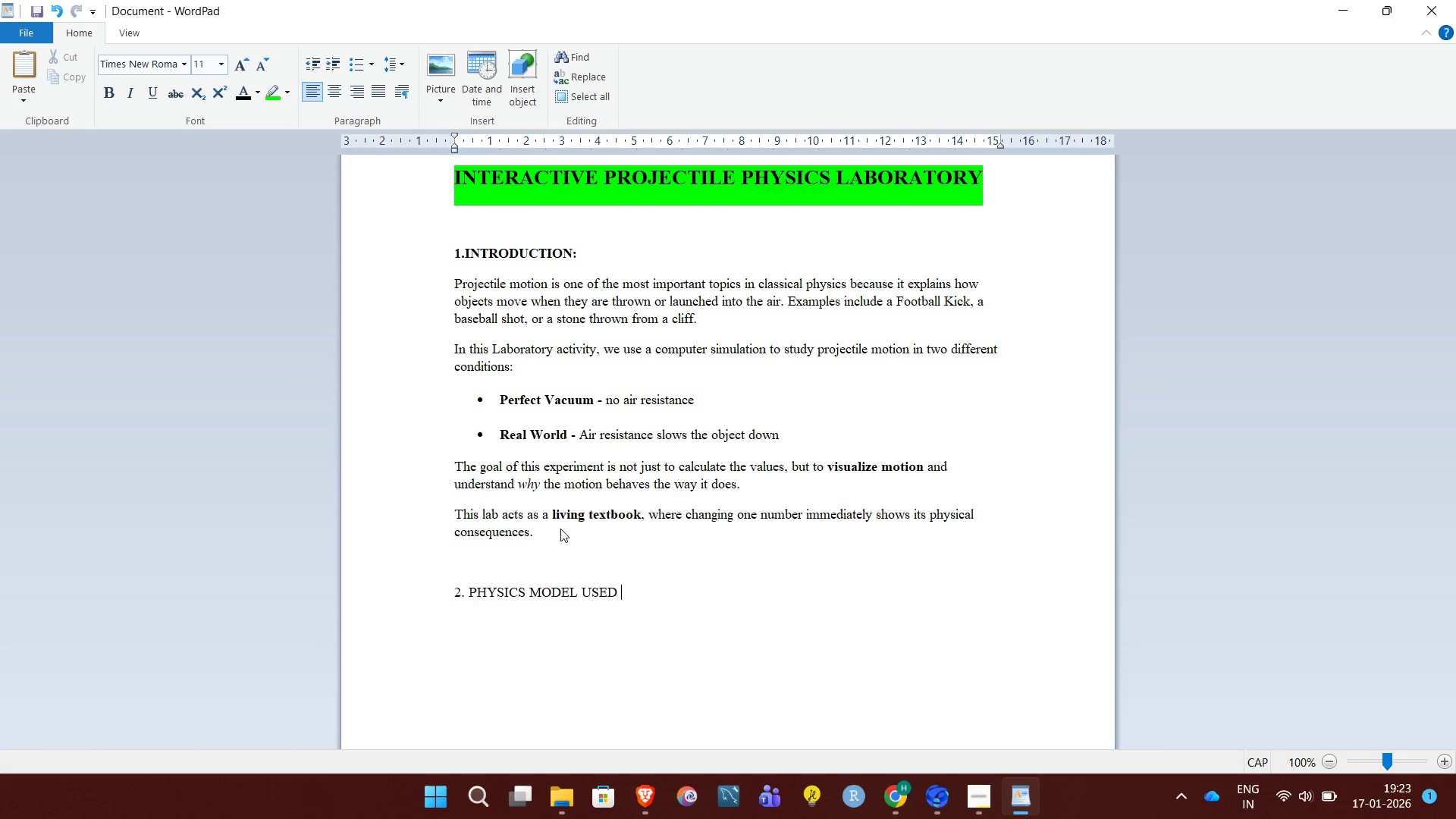 
key(Shift+Semicolon)
 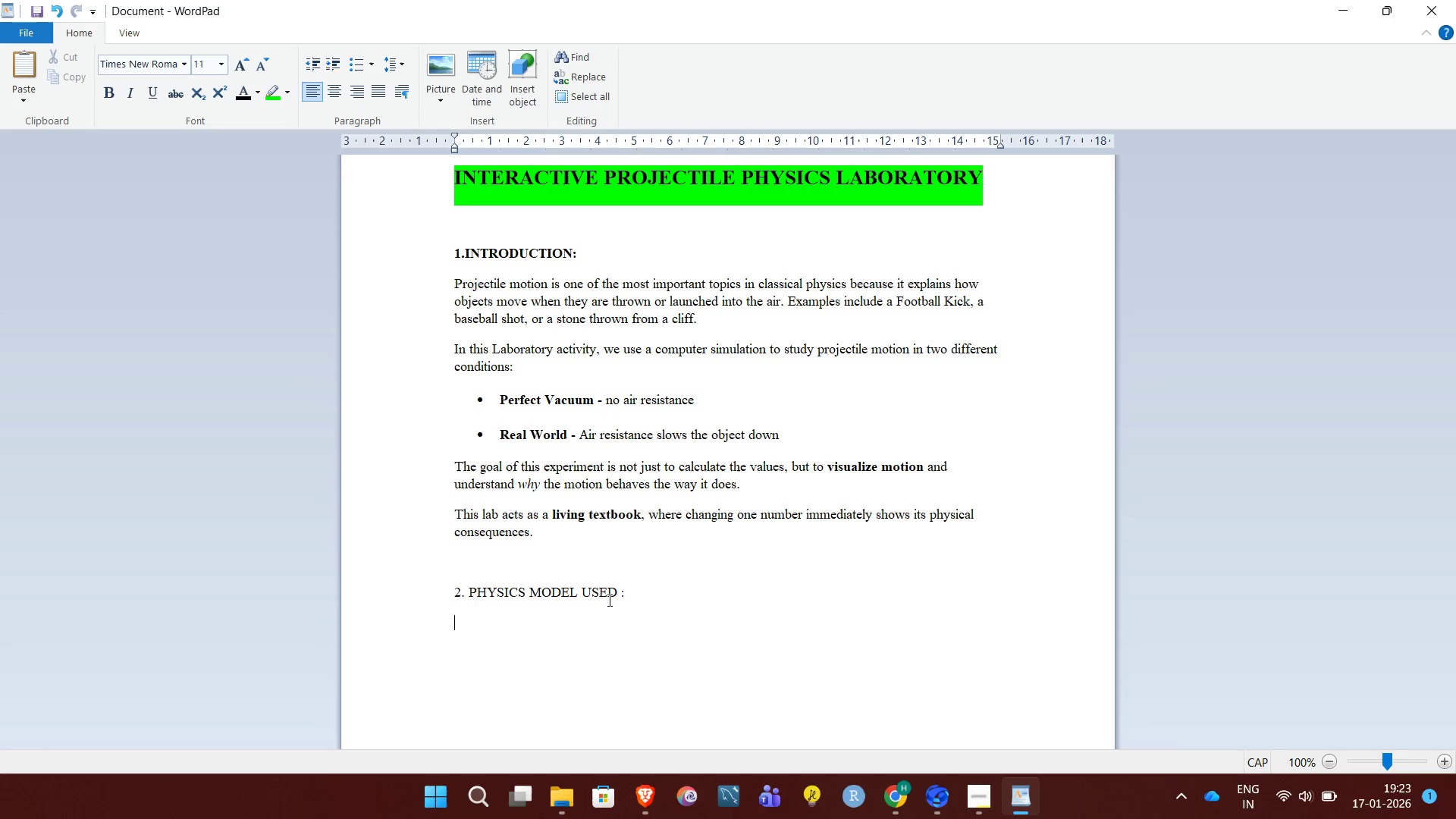 
left_click_drag(start_coordinate=[644, 595], to_coordinate=[453, 597])
 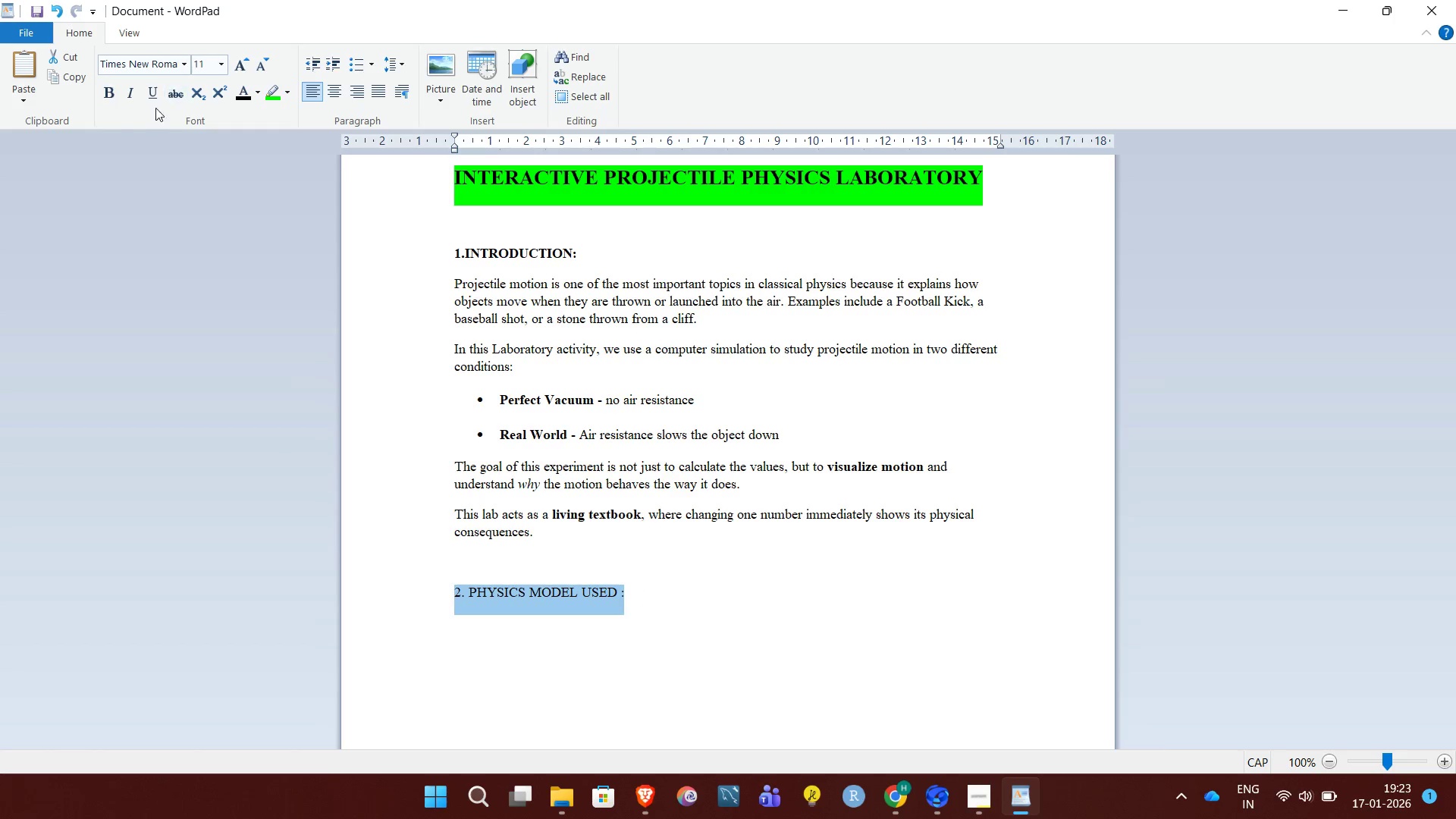 
left_click([113, 97])
 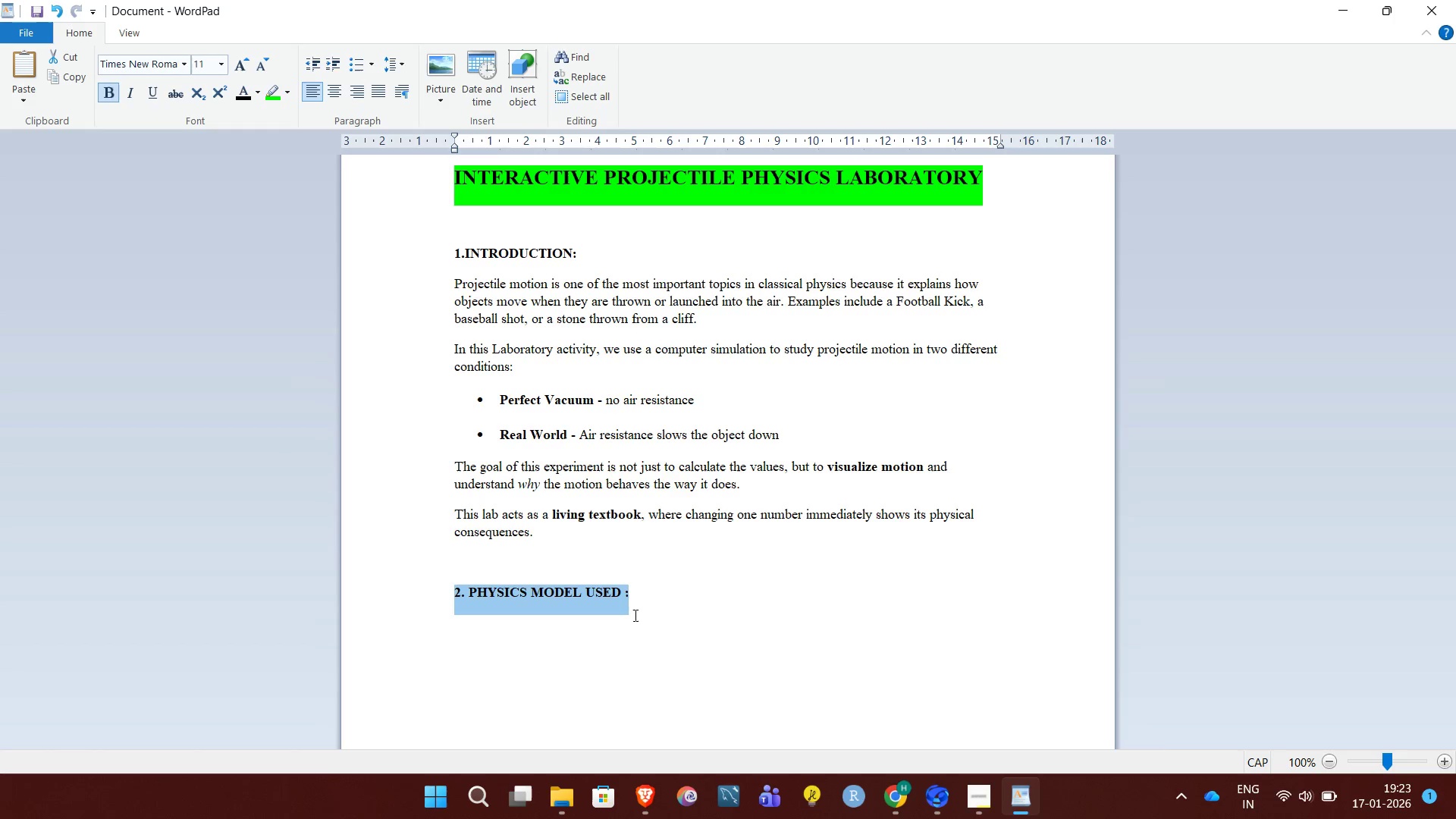 
left_click([645, 602])
 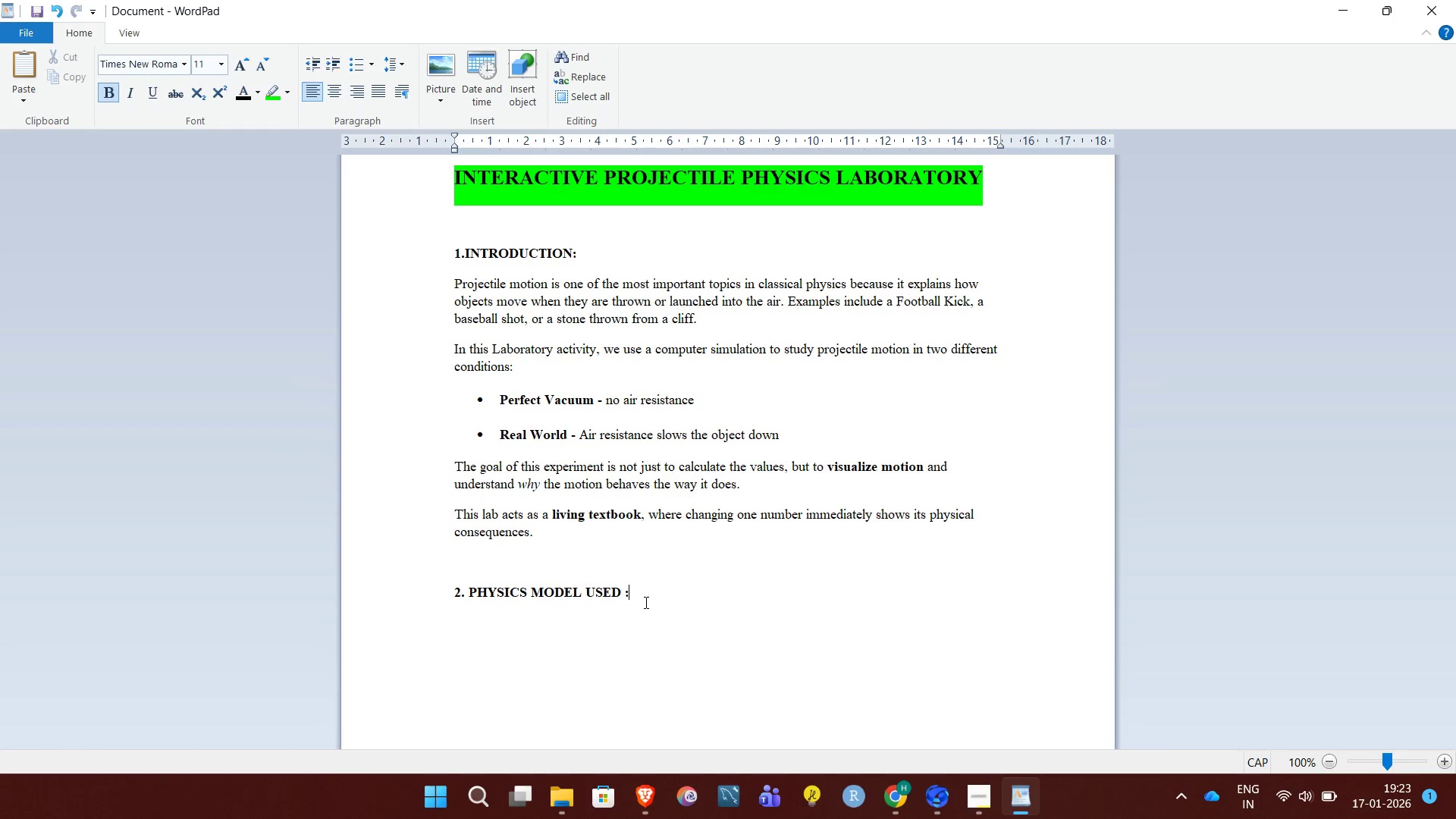 
key(Enter)
 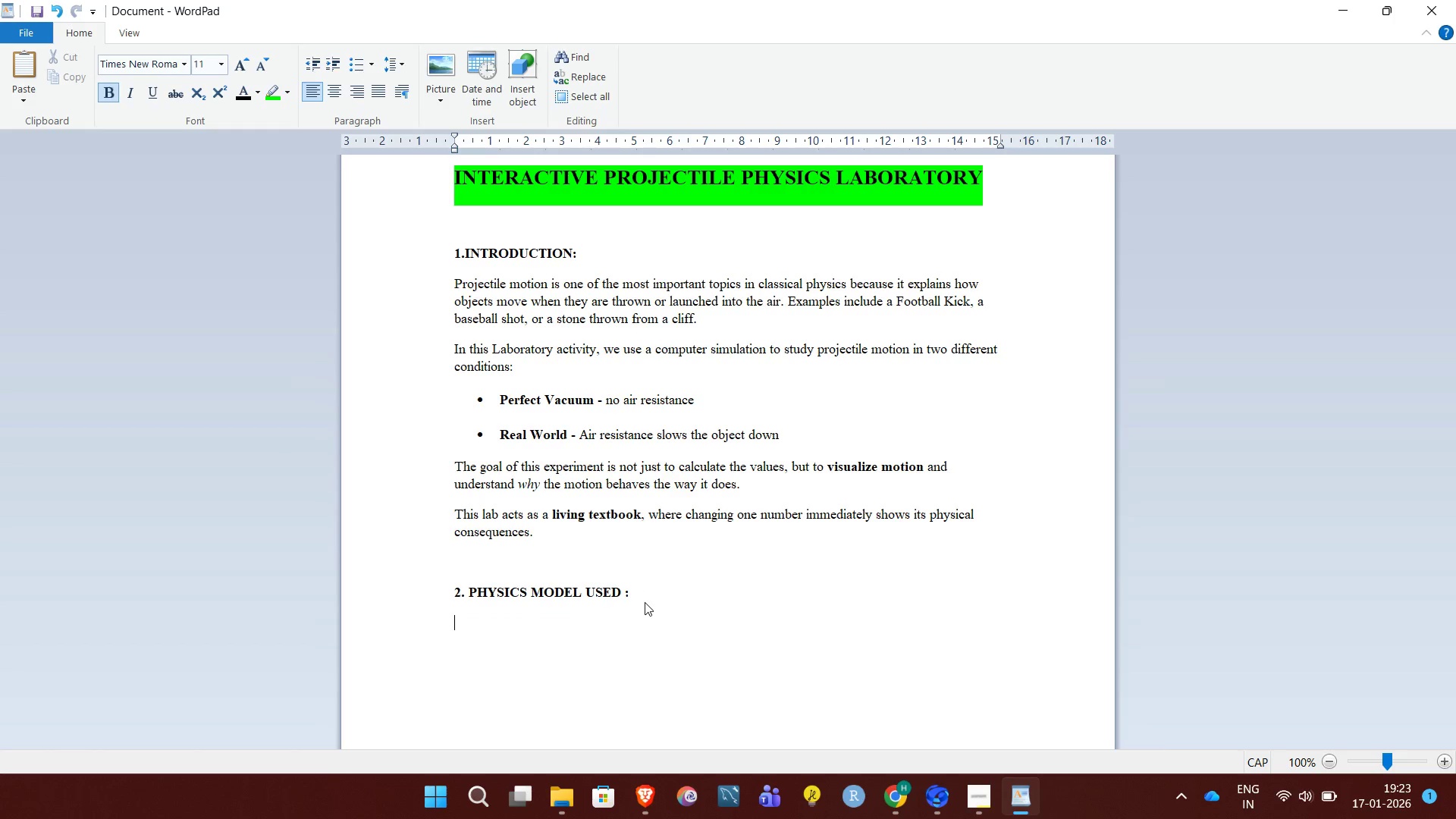 
type(Instead od)
key(Backspace)
type(f using advanced mathematical)
key(Backspace)
key(Backspace)
type(s or calculus, this simulation used step-by-step time method (delta t))
 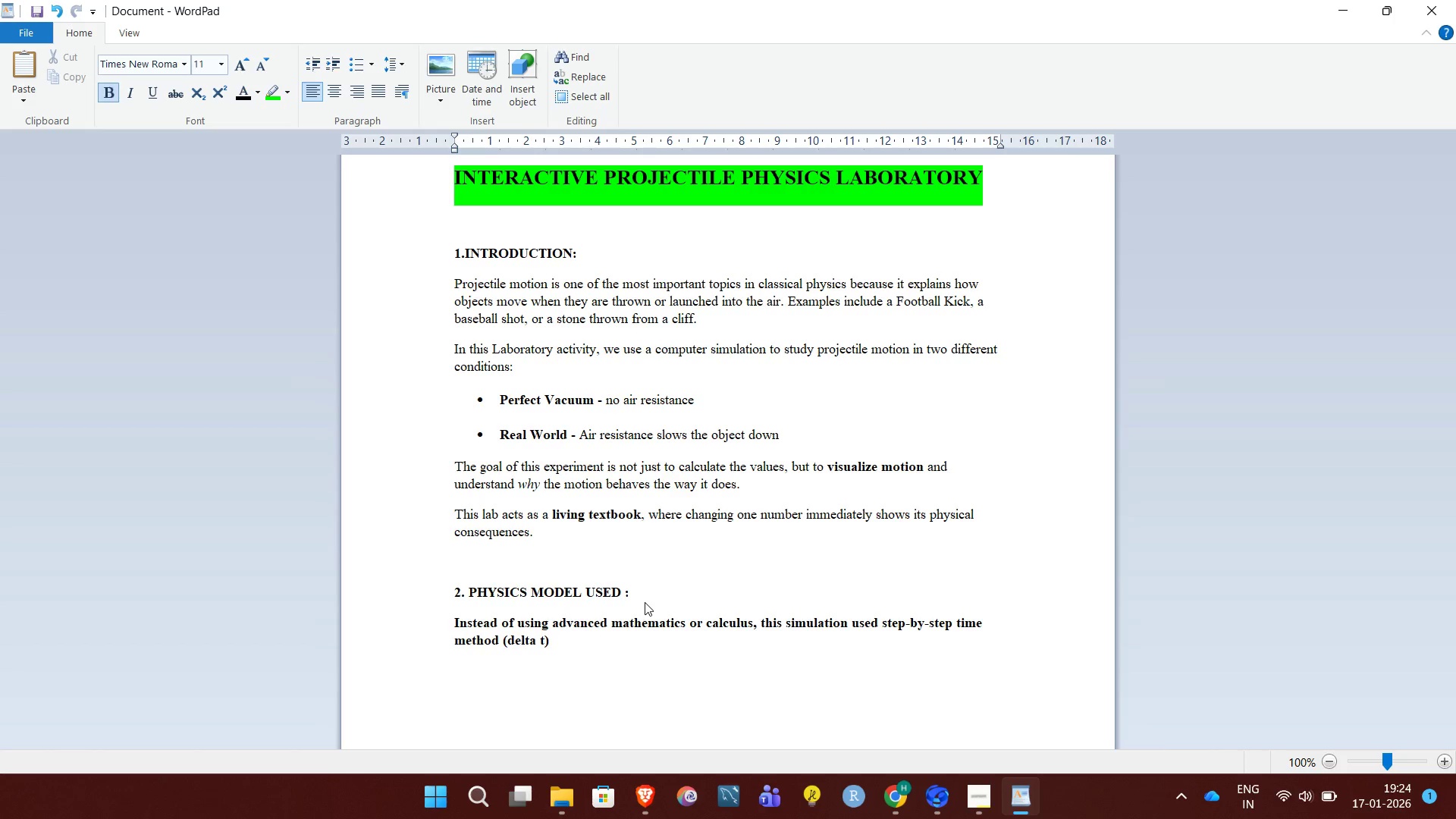 
wait(6.19)
 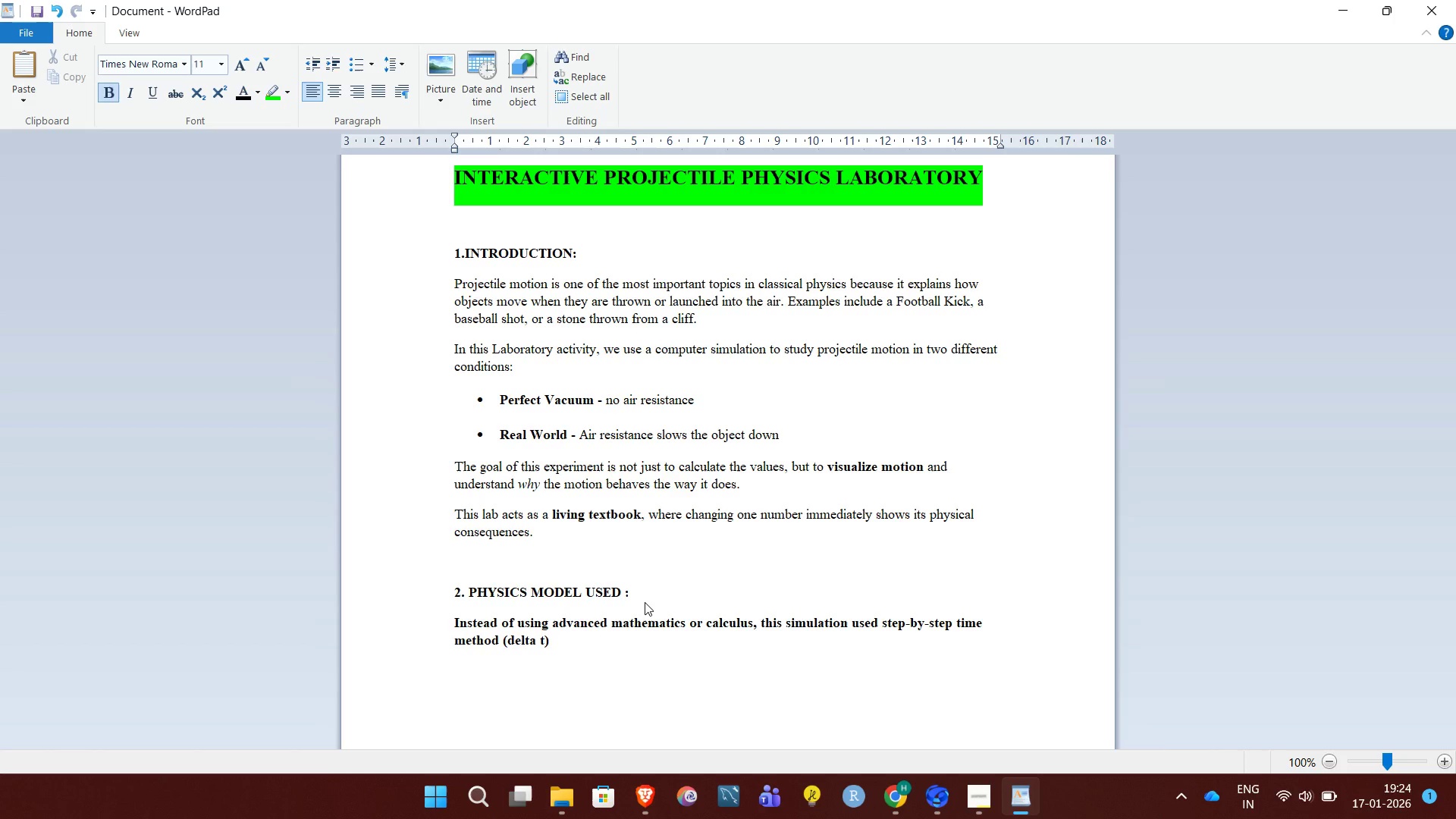 
key(Backspace)
type( method))
 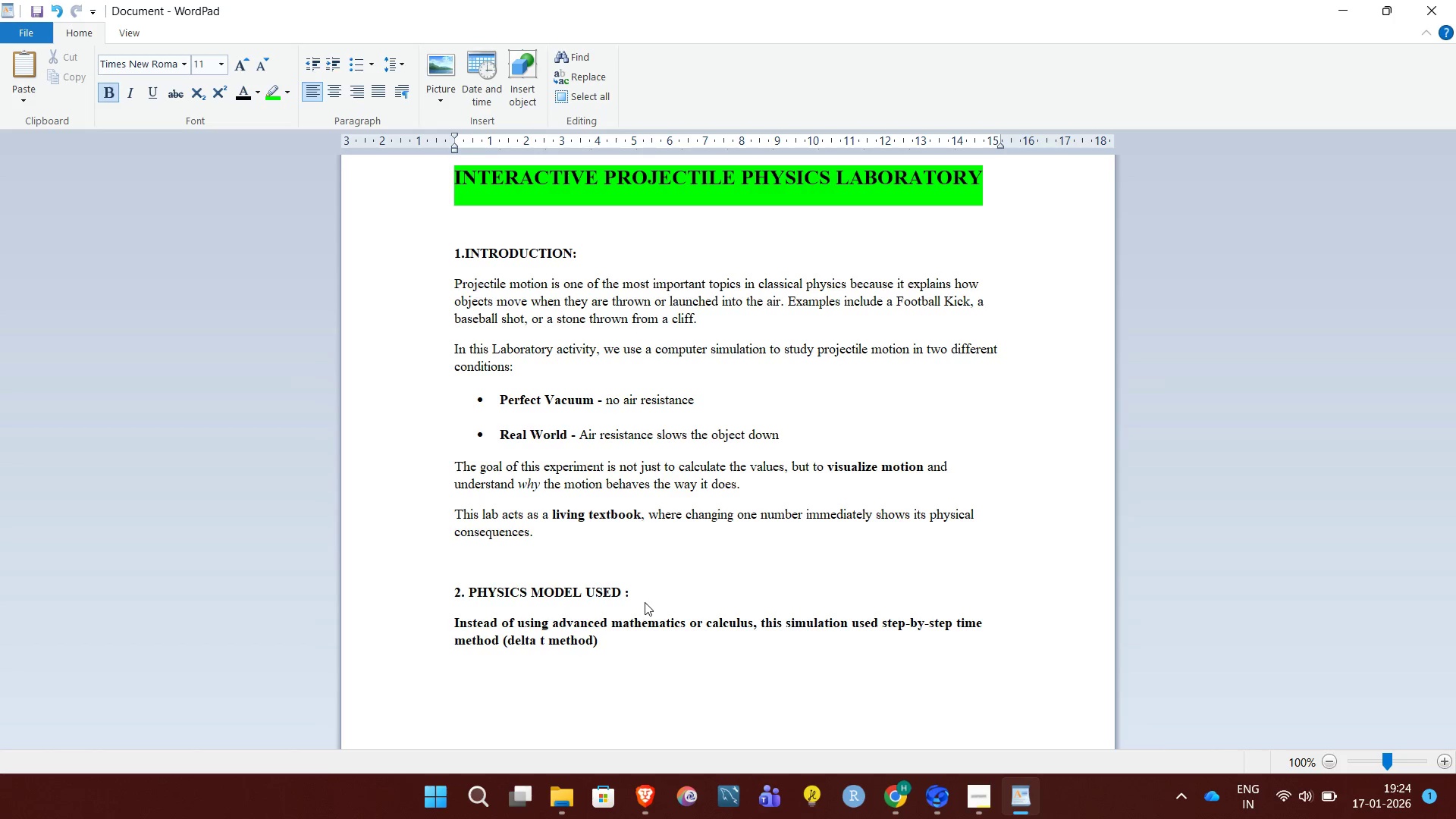 
left_click_drag(start_coordinate=[451, 616], to_coordinate=[607, 644])
 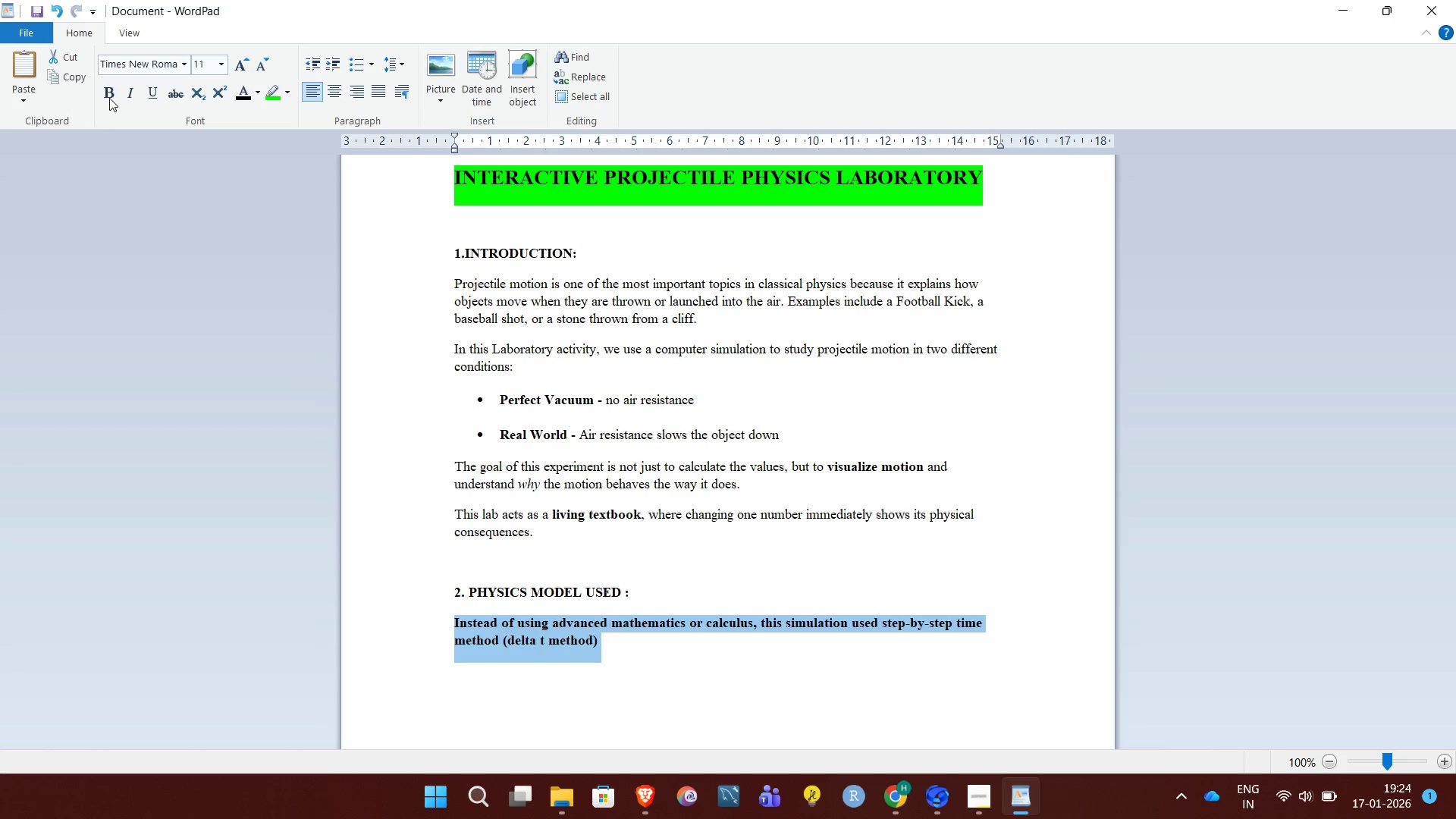 
left_click([108, 89])
 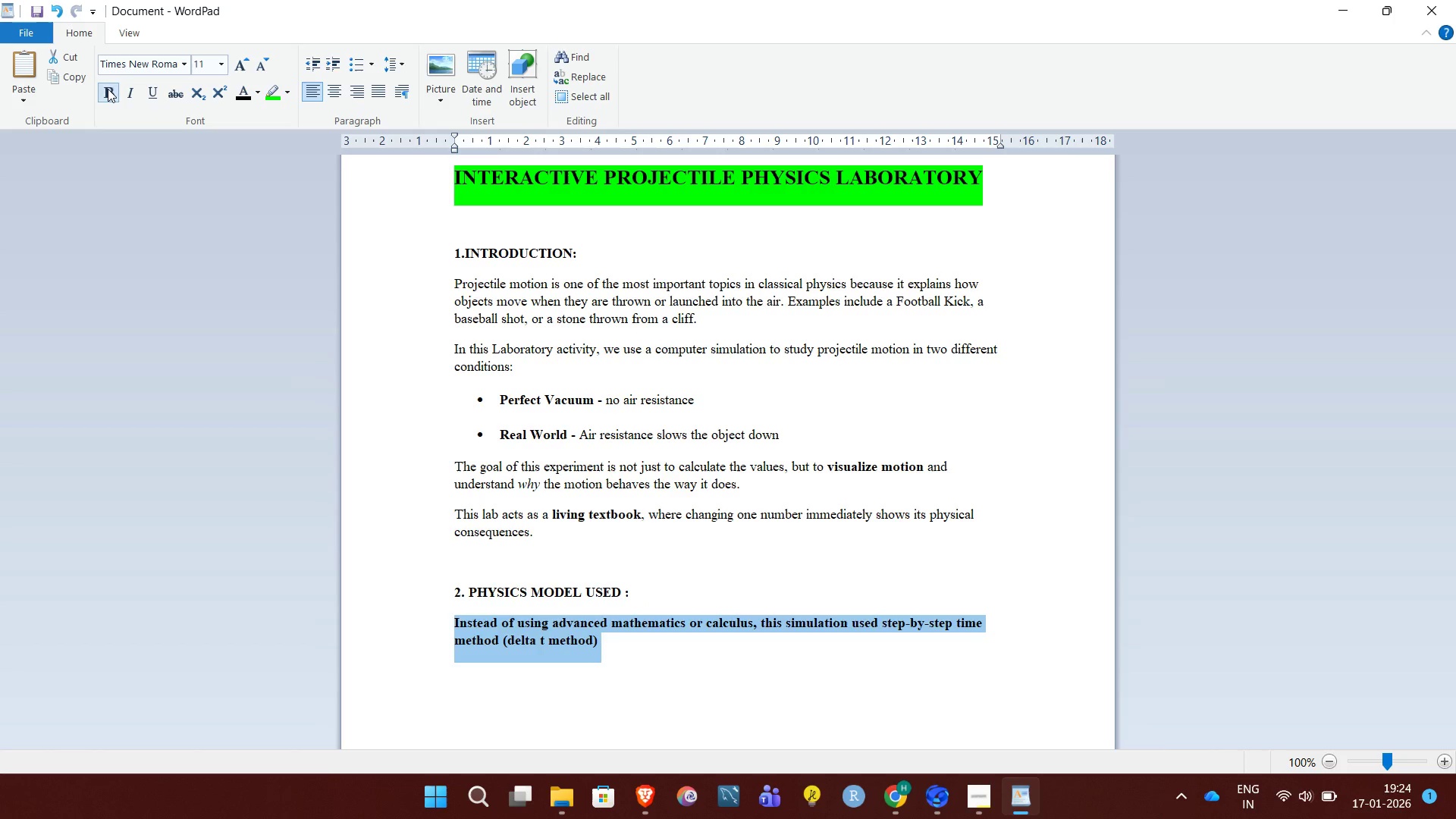 
left_click([108, 89])
 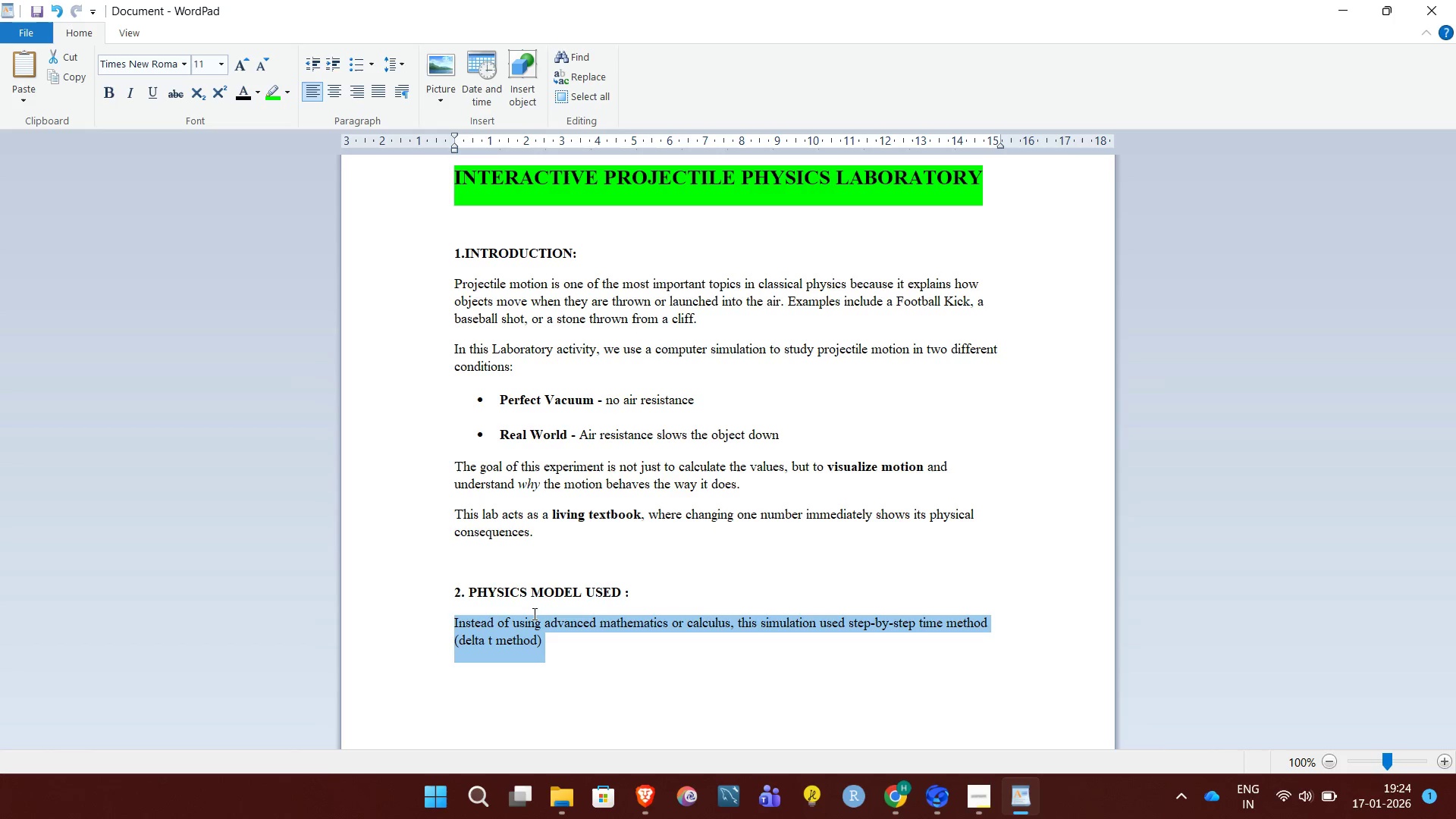 
left_click([563, 645])
 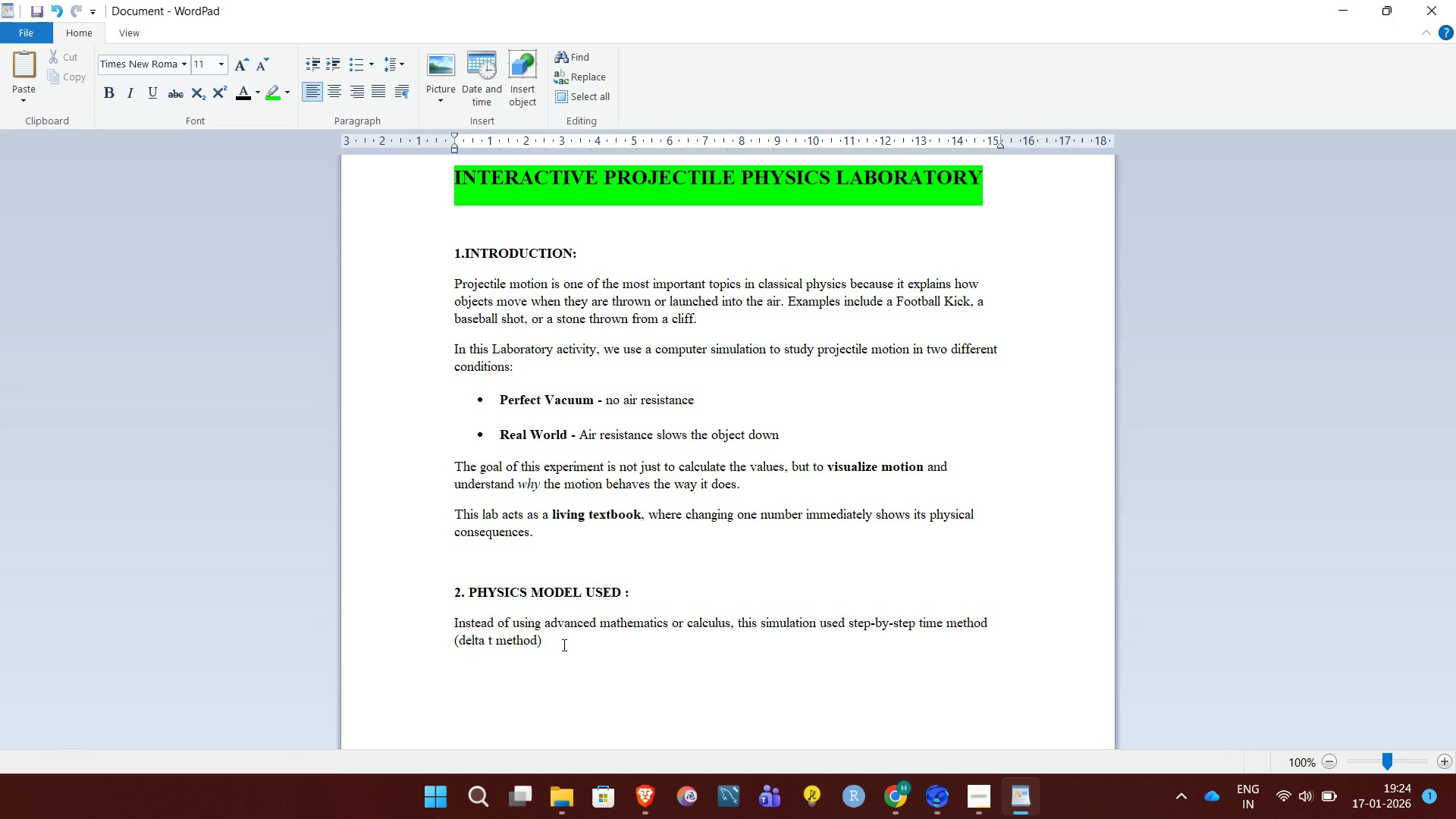 
key(Period)
 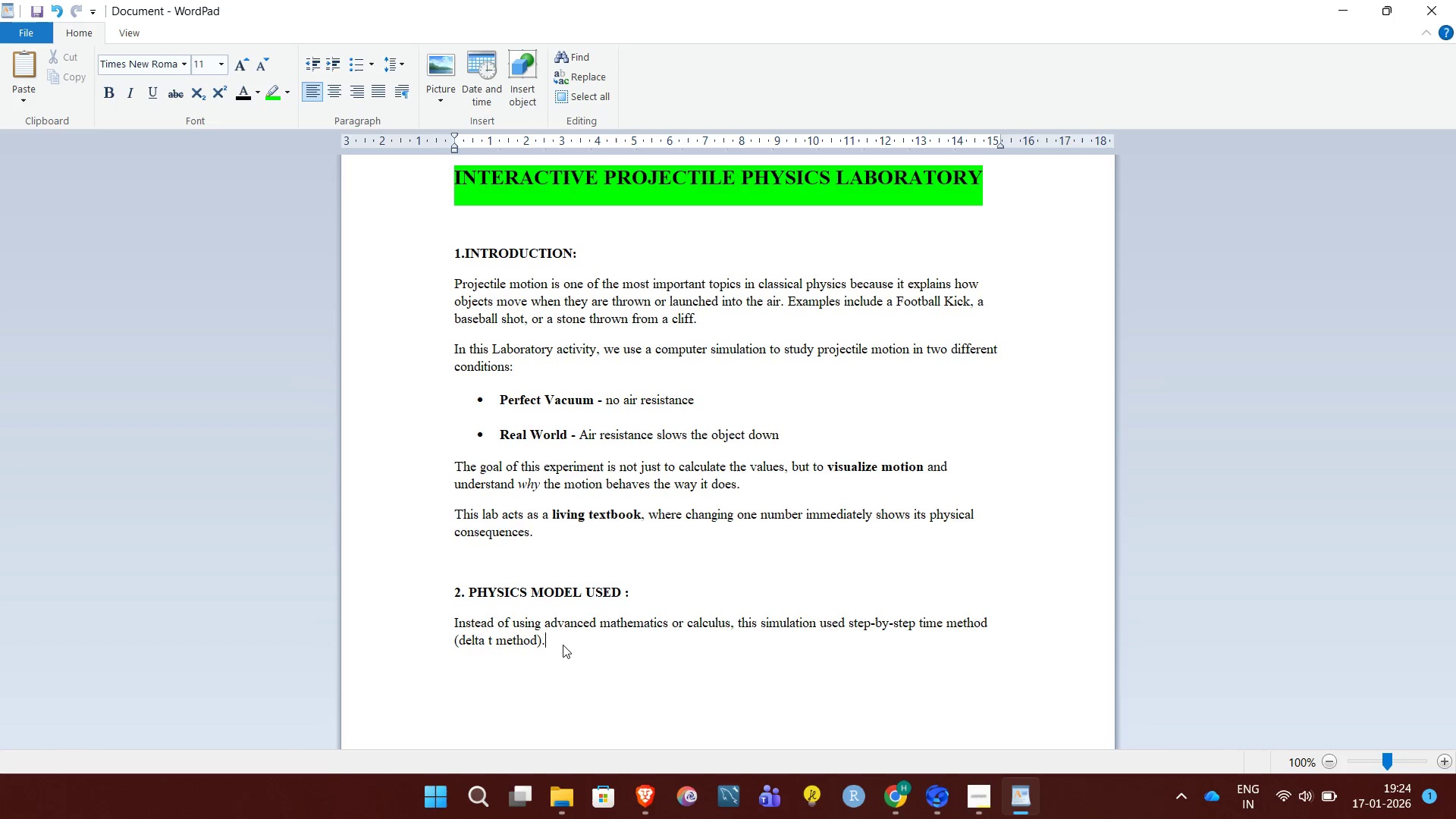 
key(Enter)
 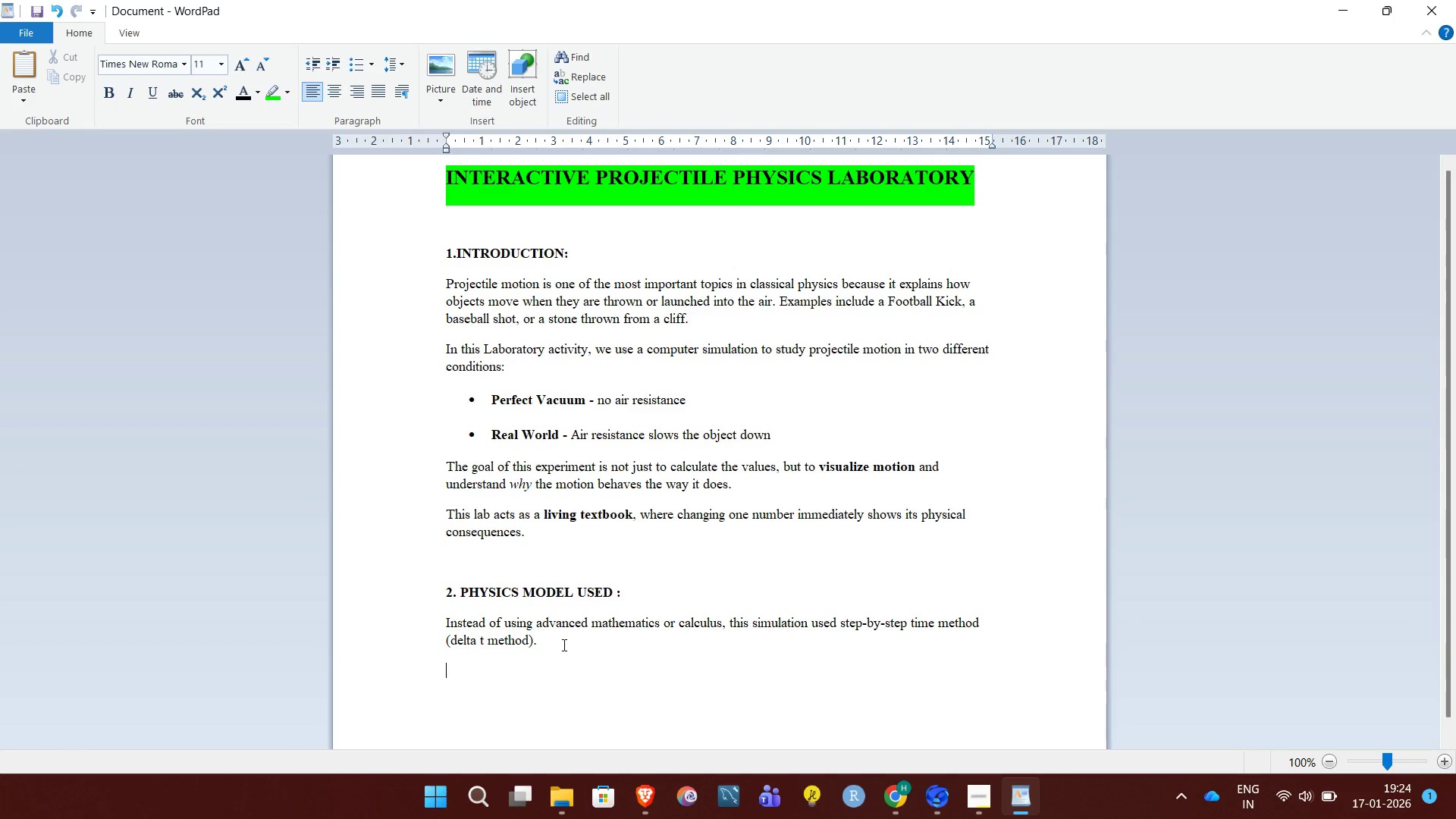 
type(At each small time step:)
 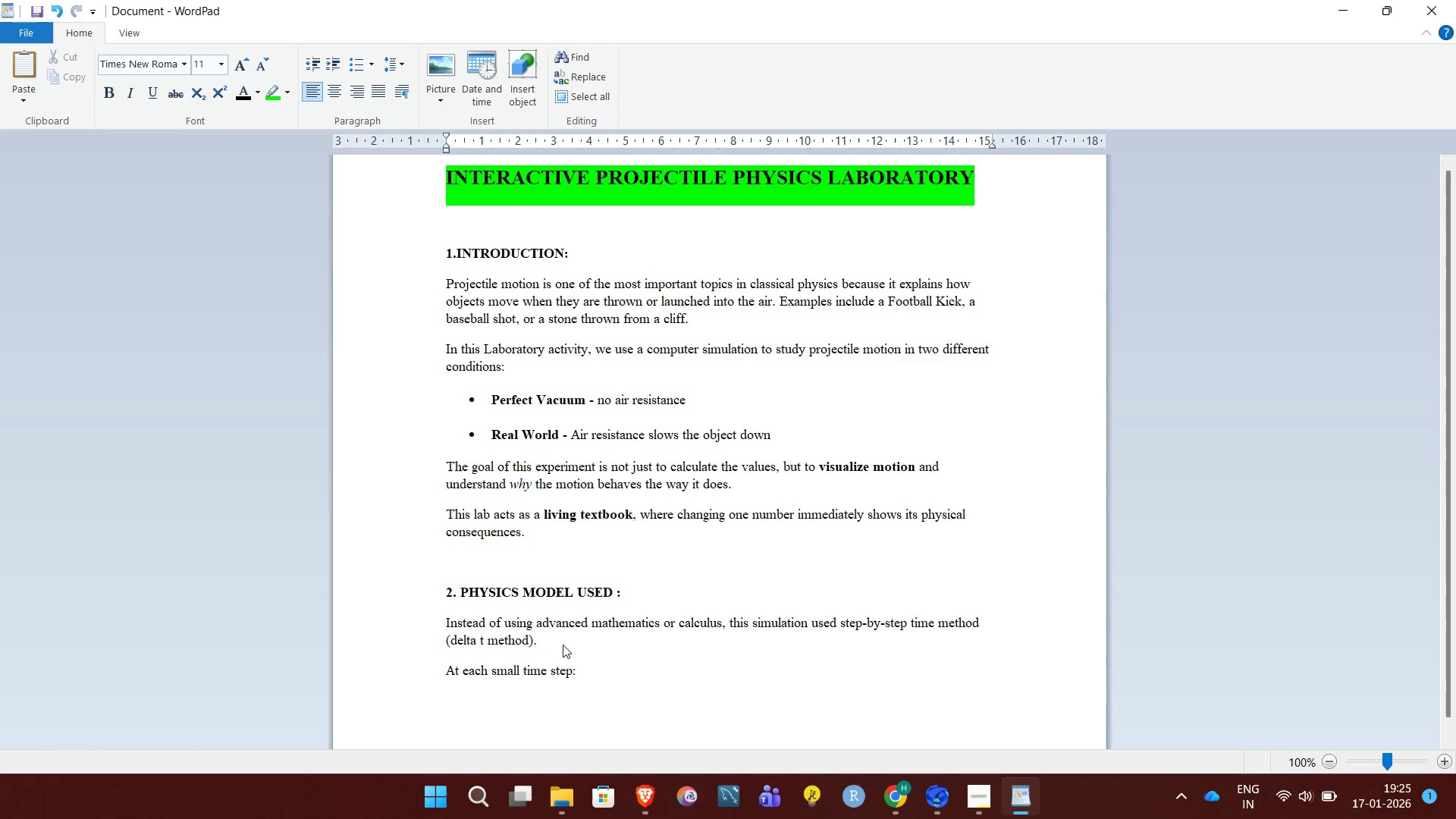 
key(Enter)
 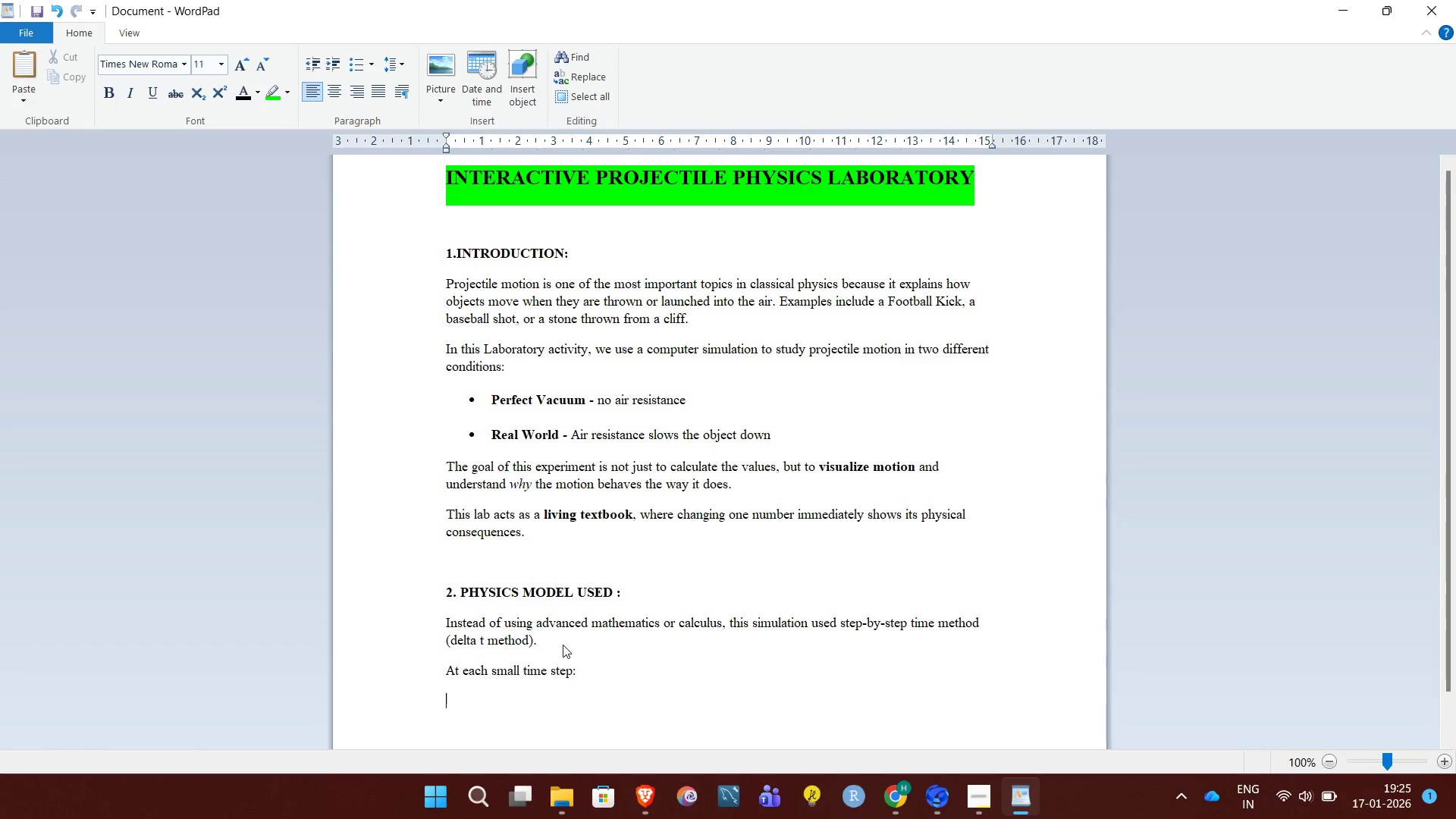 
type(The projectile moves forward based on it's current speed.)
 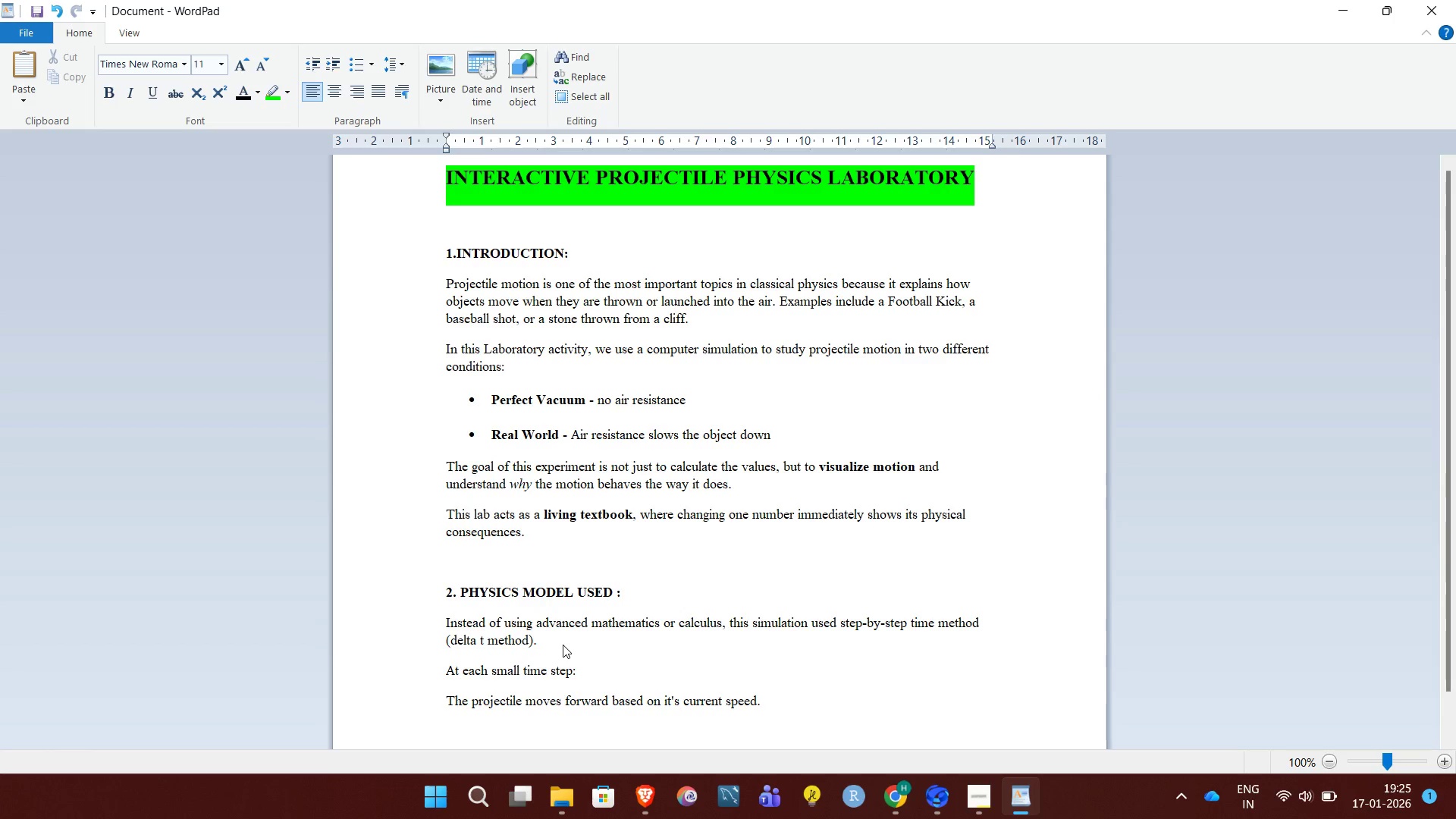 
key(Enter)
 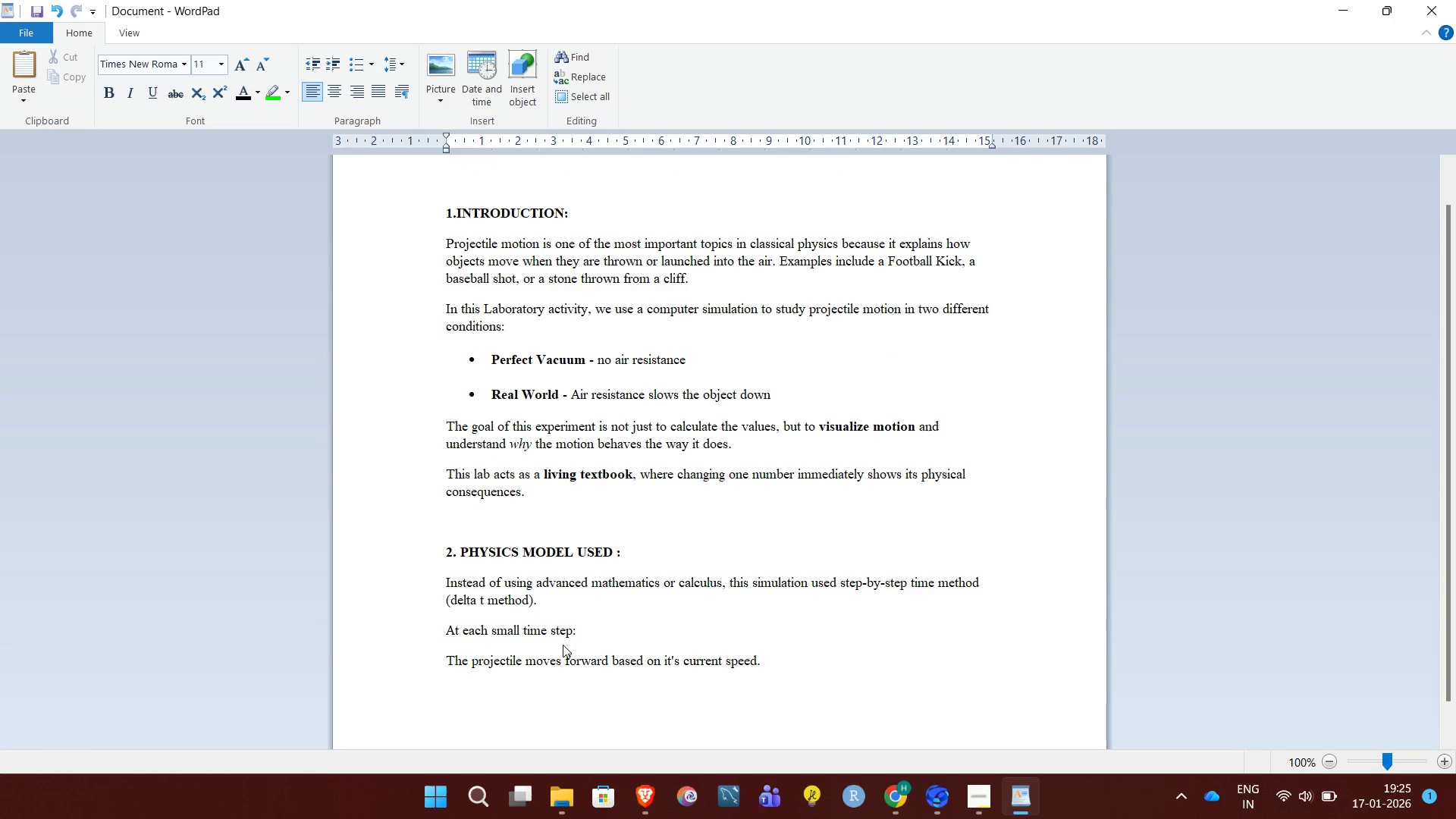 
type(F)
key(Backspace)
type(Gravu)
key(Backspace)
type(ity pulls the projectile downwards.)
 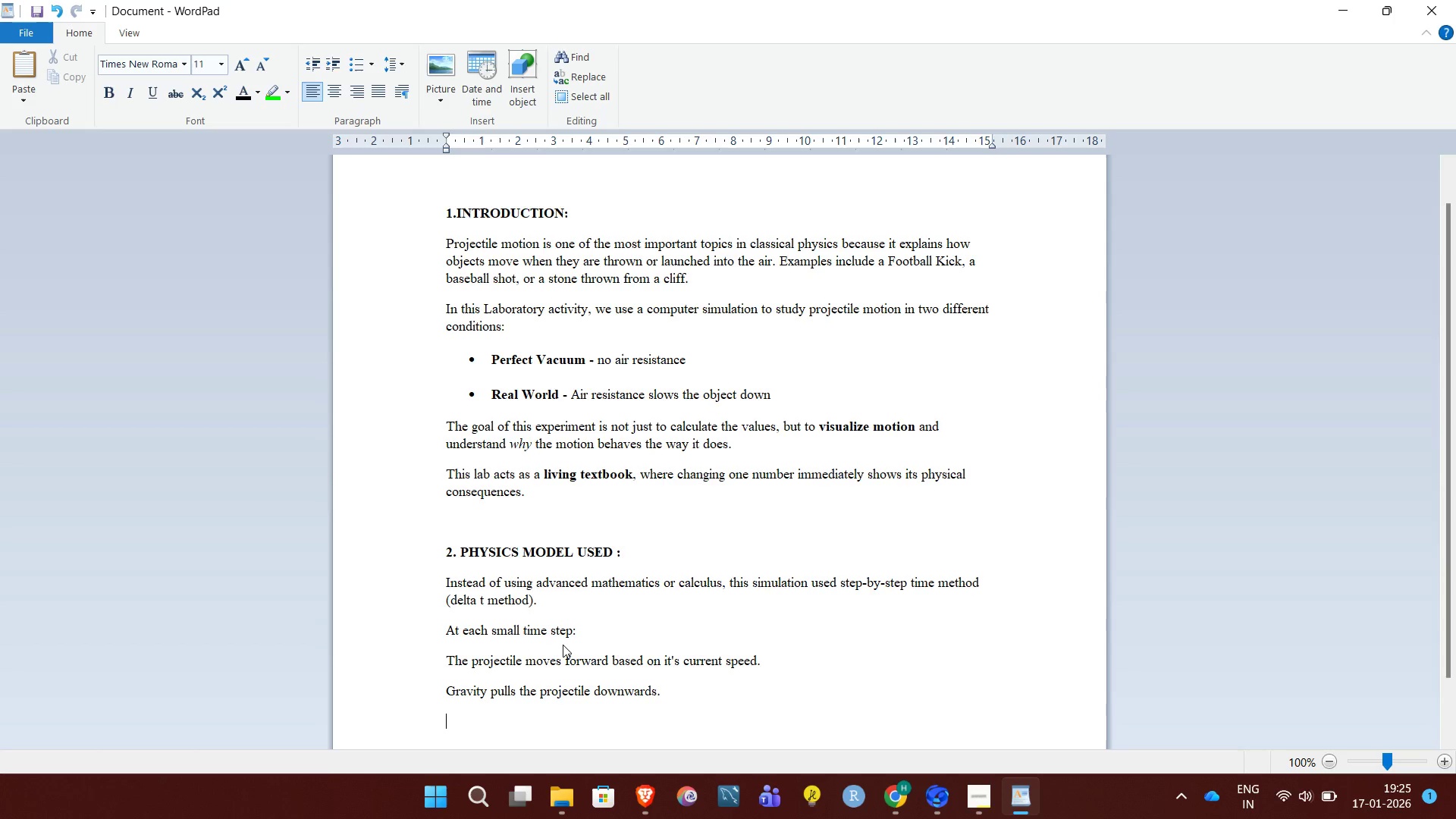 
key(Enter)
 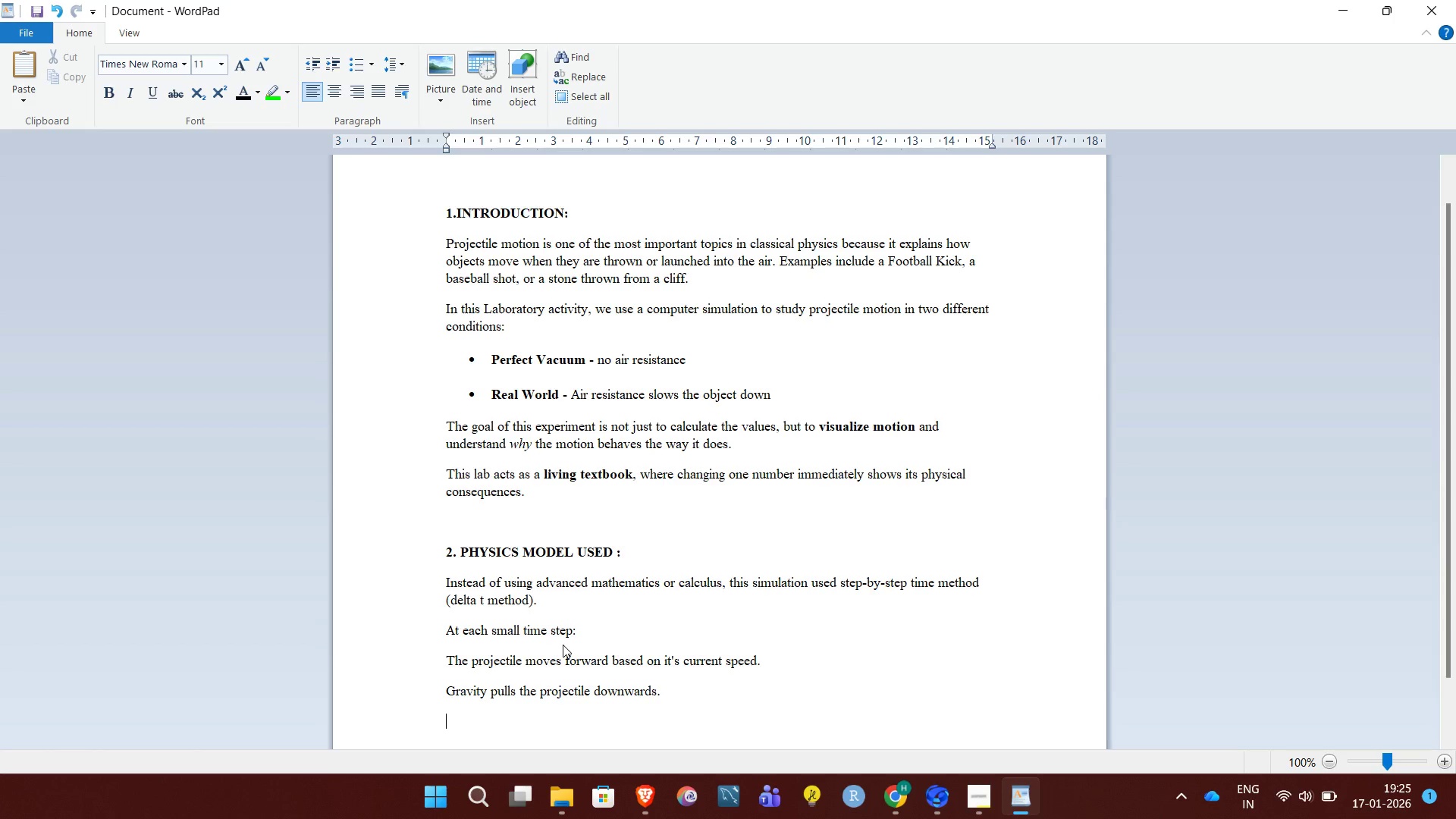 
type(Air Resistance (if enabled) slightly reduce the)
 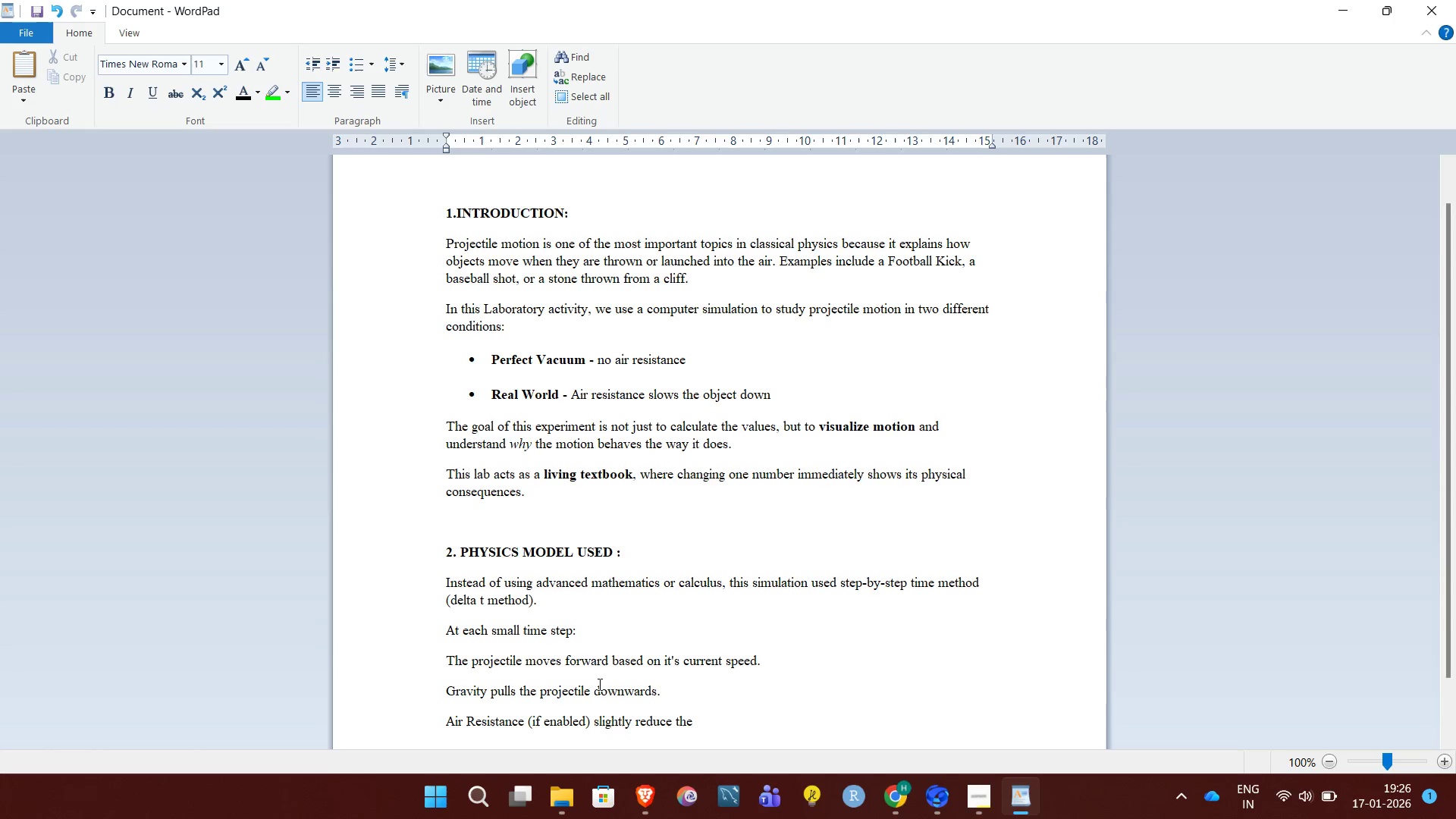 
left_click([671, 726])
 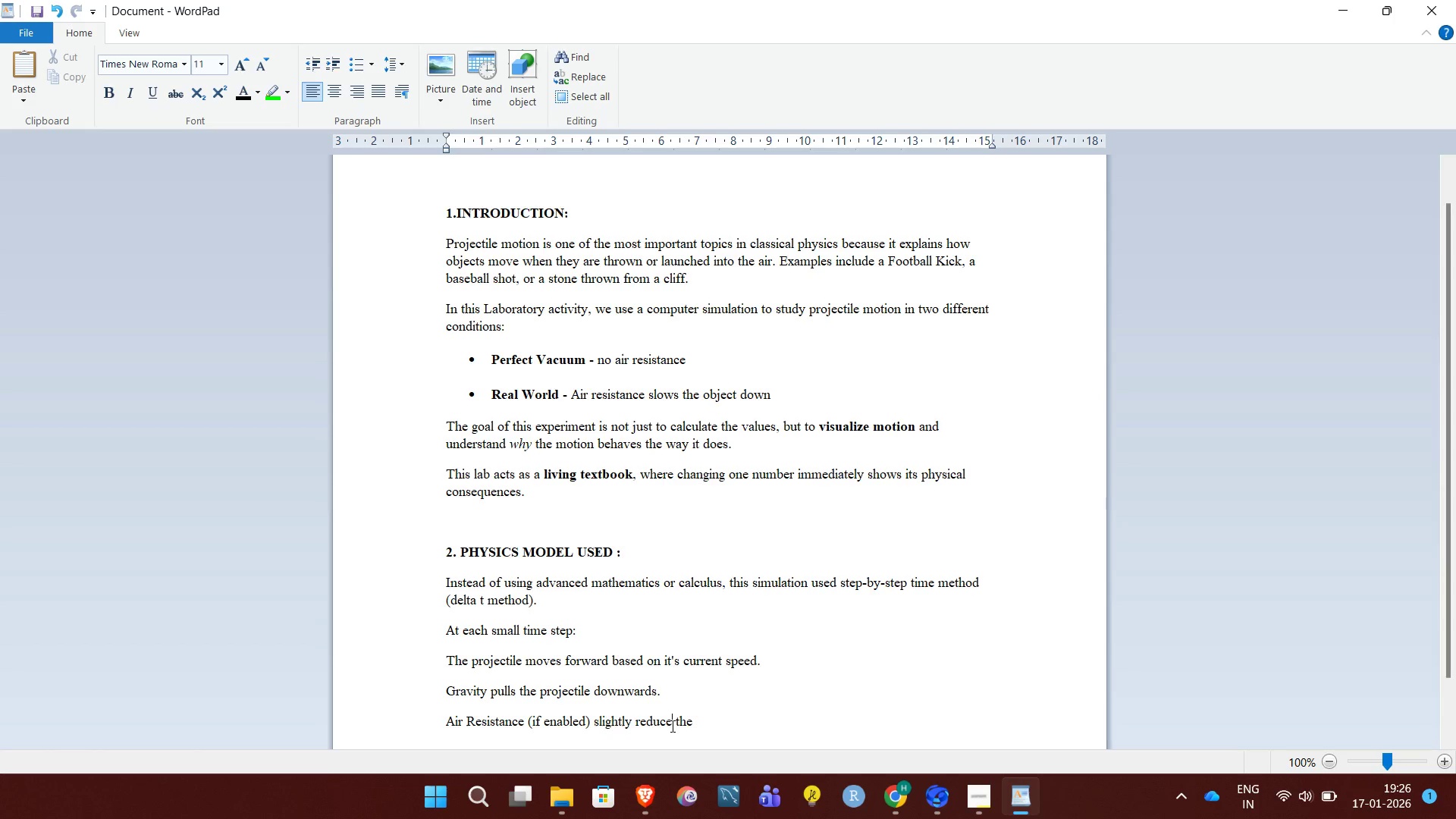 
key(S)
 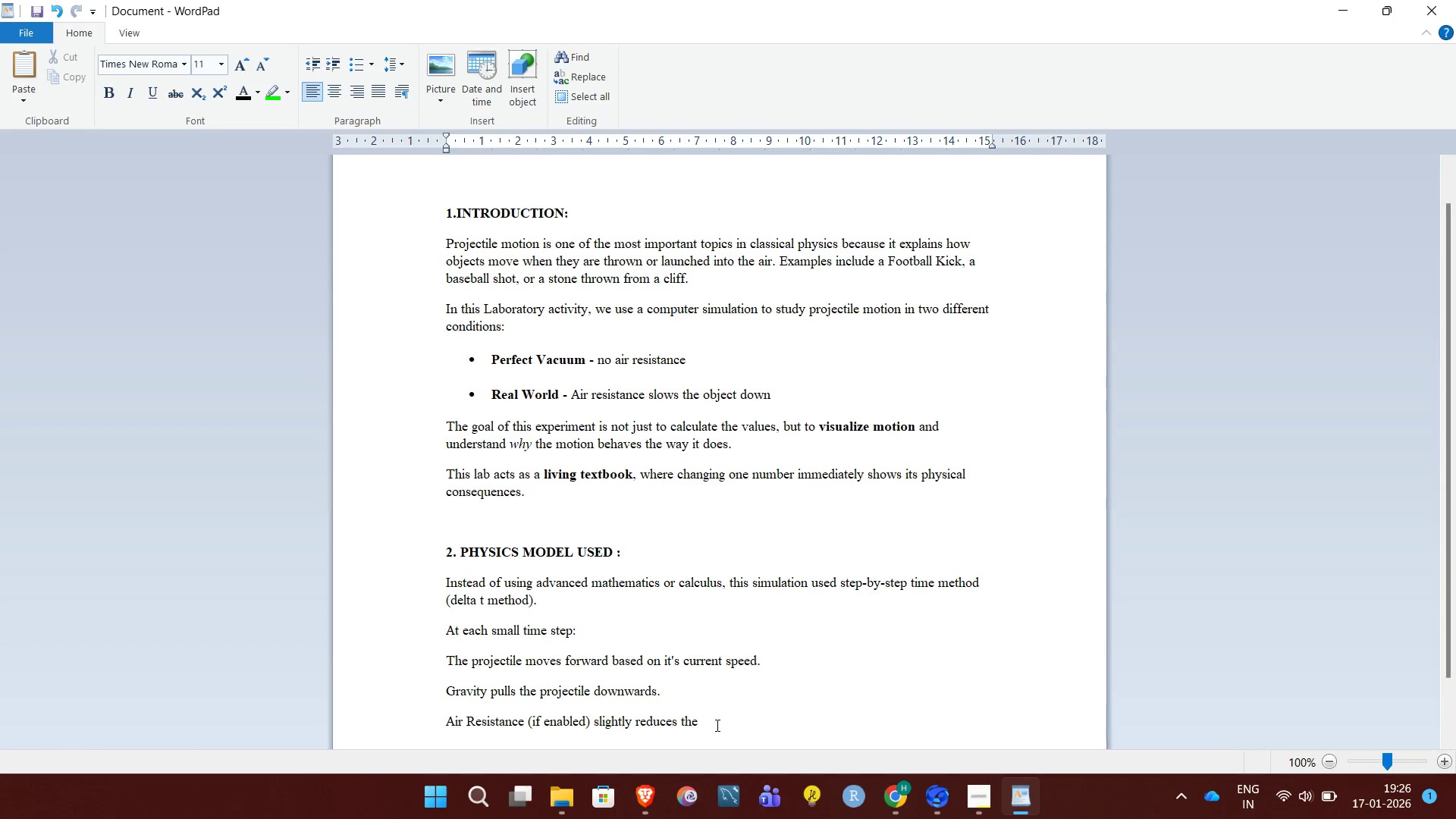 
left_click([717, 725])
 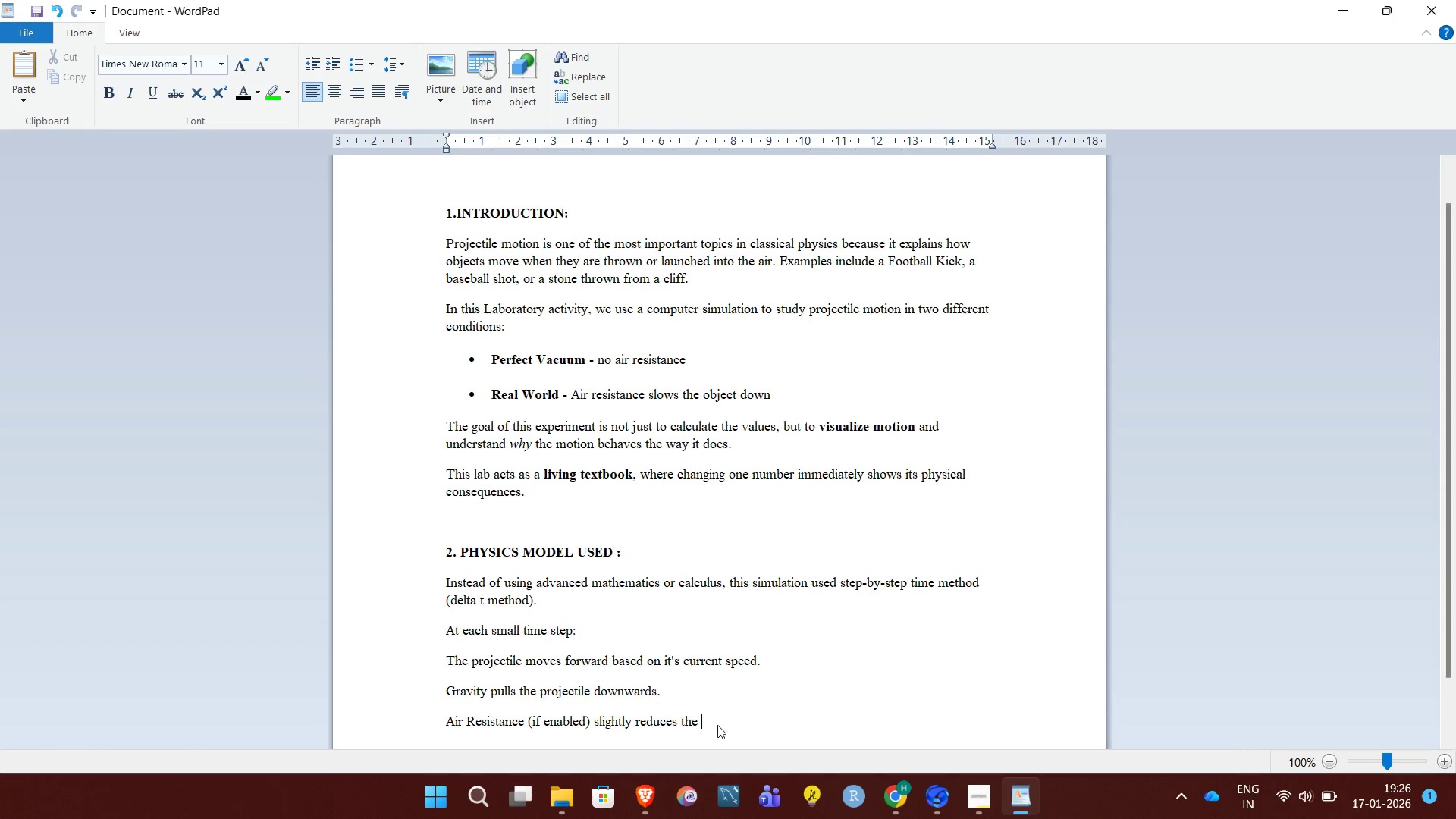 
type( speed.)
 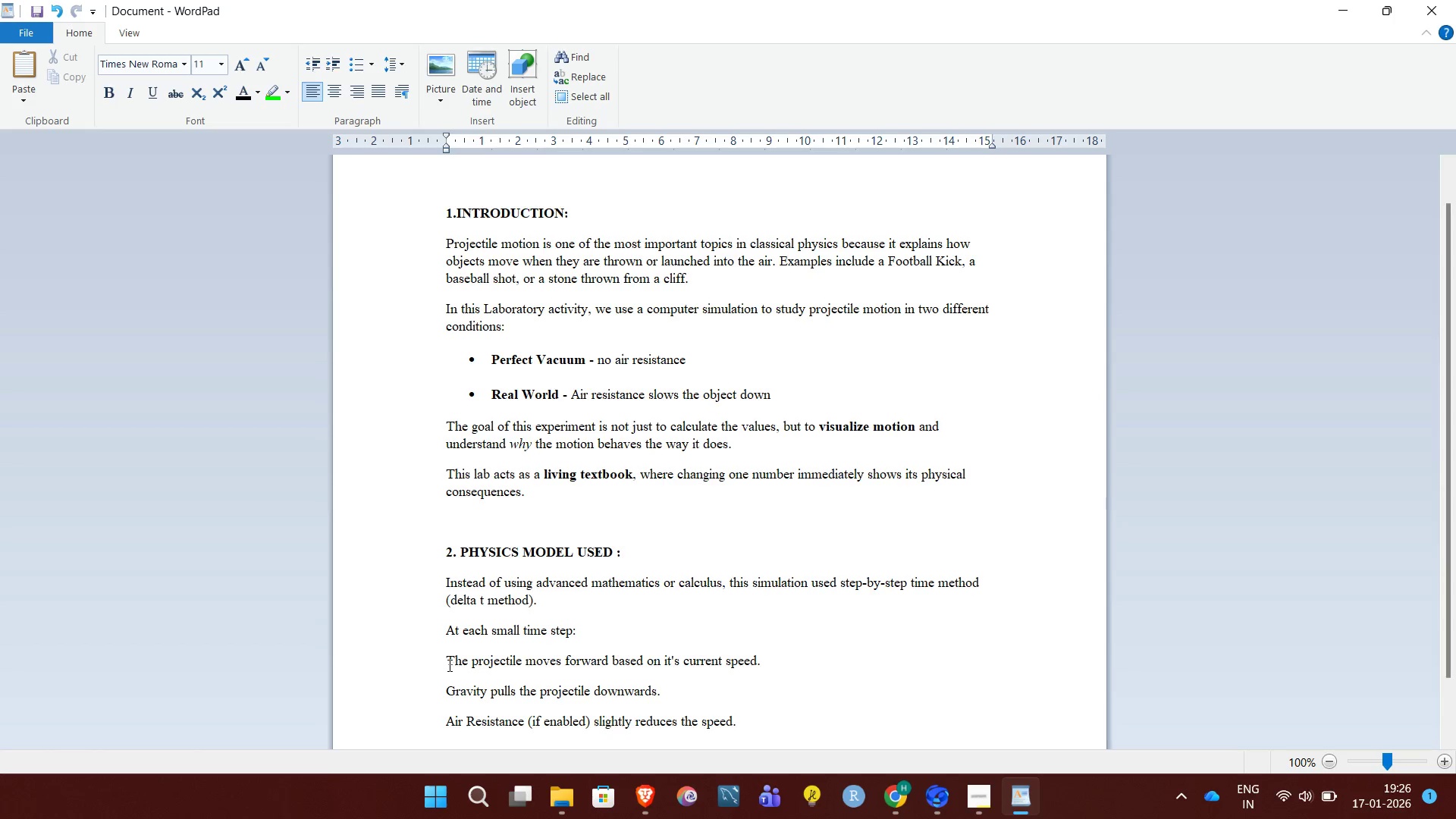 
left_click_drag(start_coordinate=[447, 659], to_coordinate=[750, 723])
 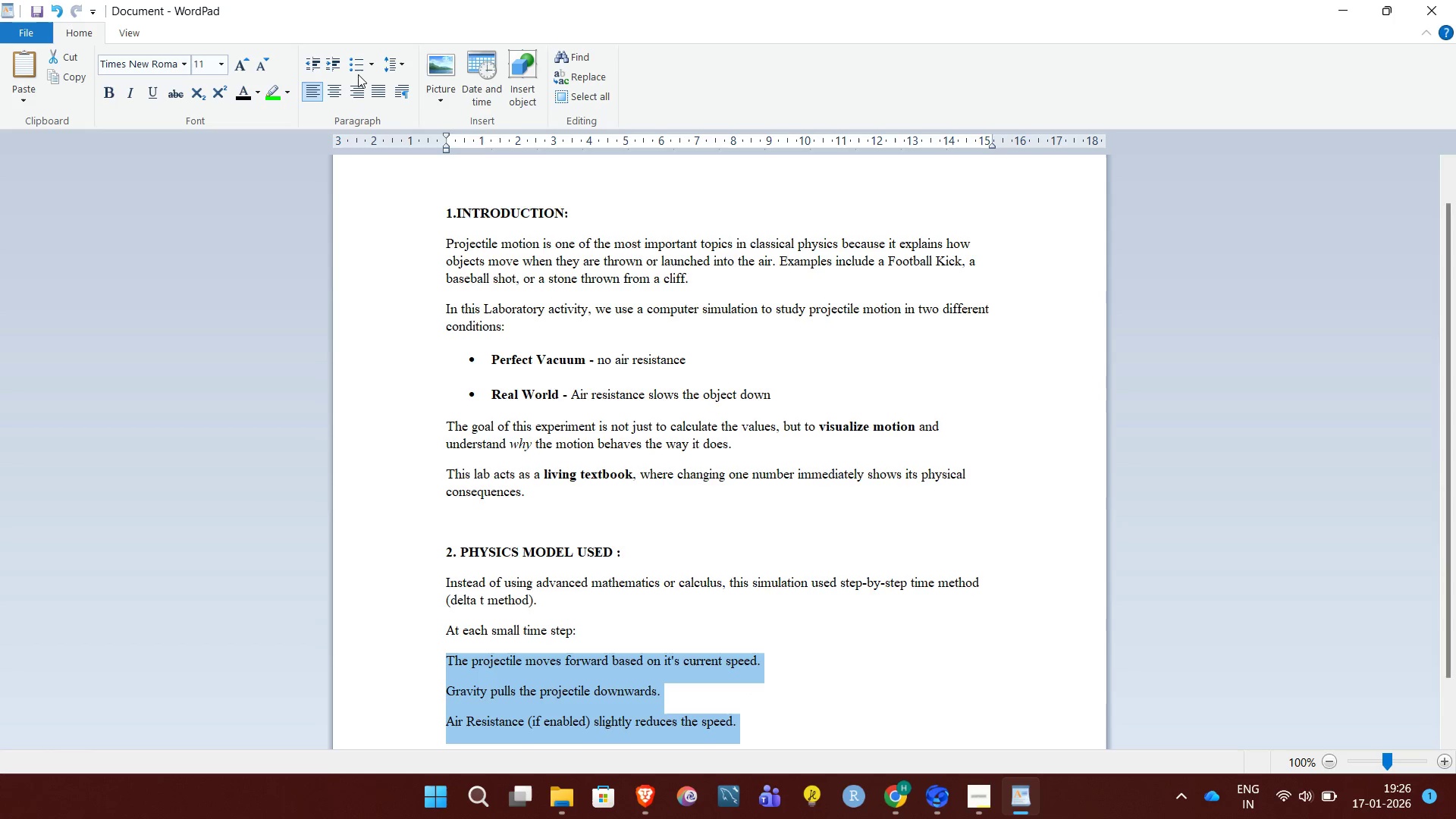 
left_click([358, 70])
 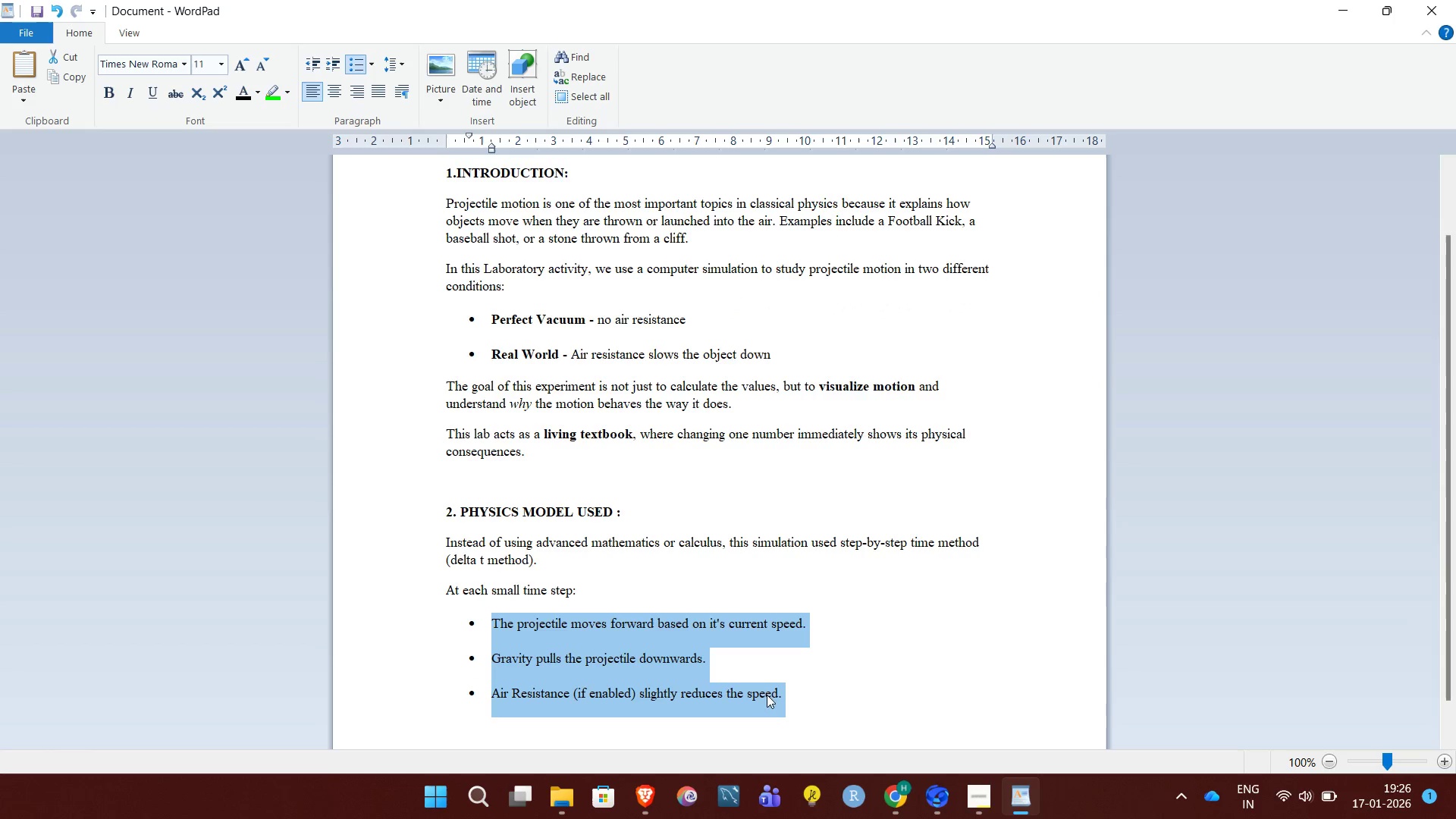 
left_click([838, 673])
 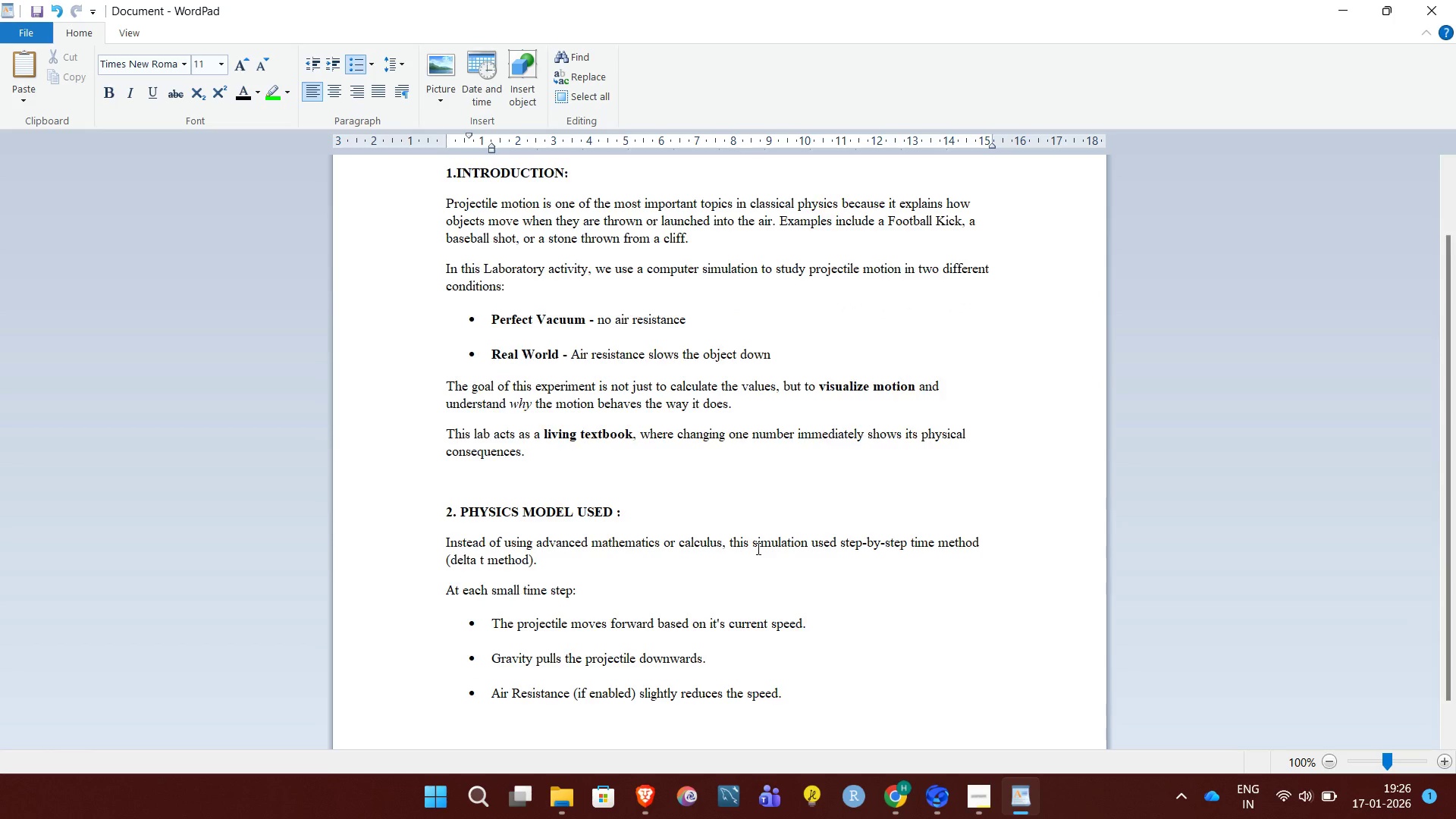 
scroll: coordinate [757, 548], scroll_direction: down, amount: 3.0
 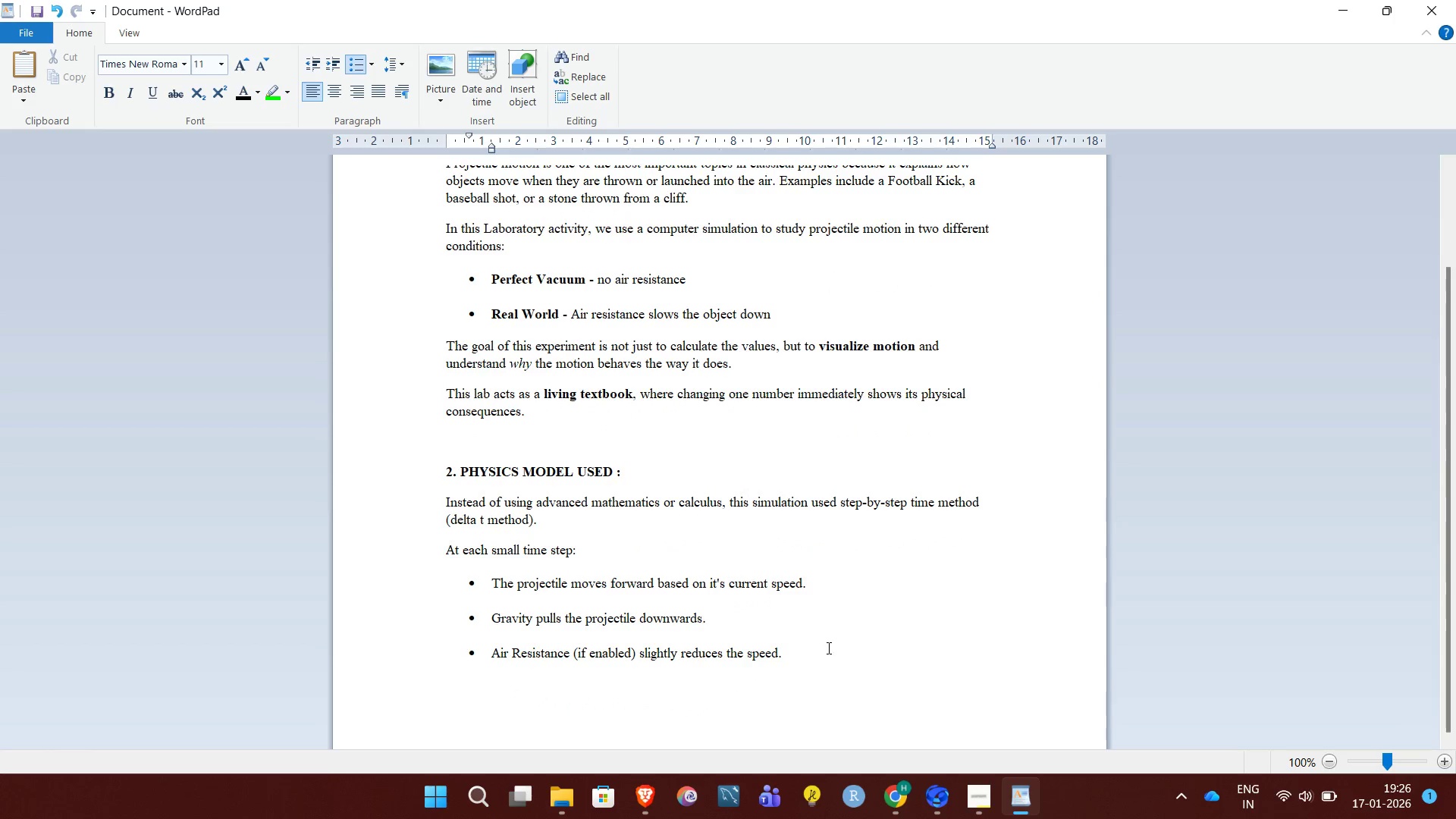 
left_click([827, 648])
 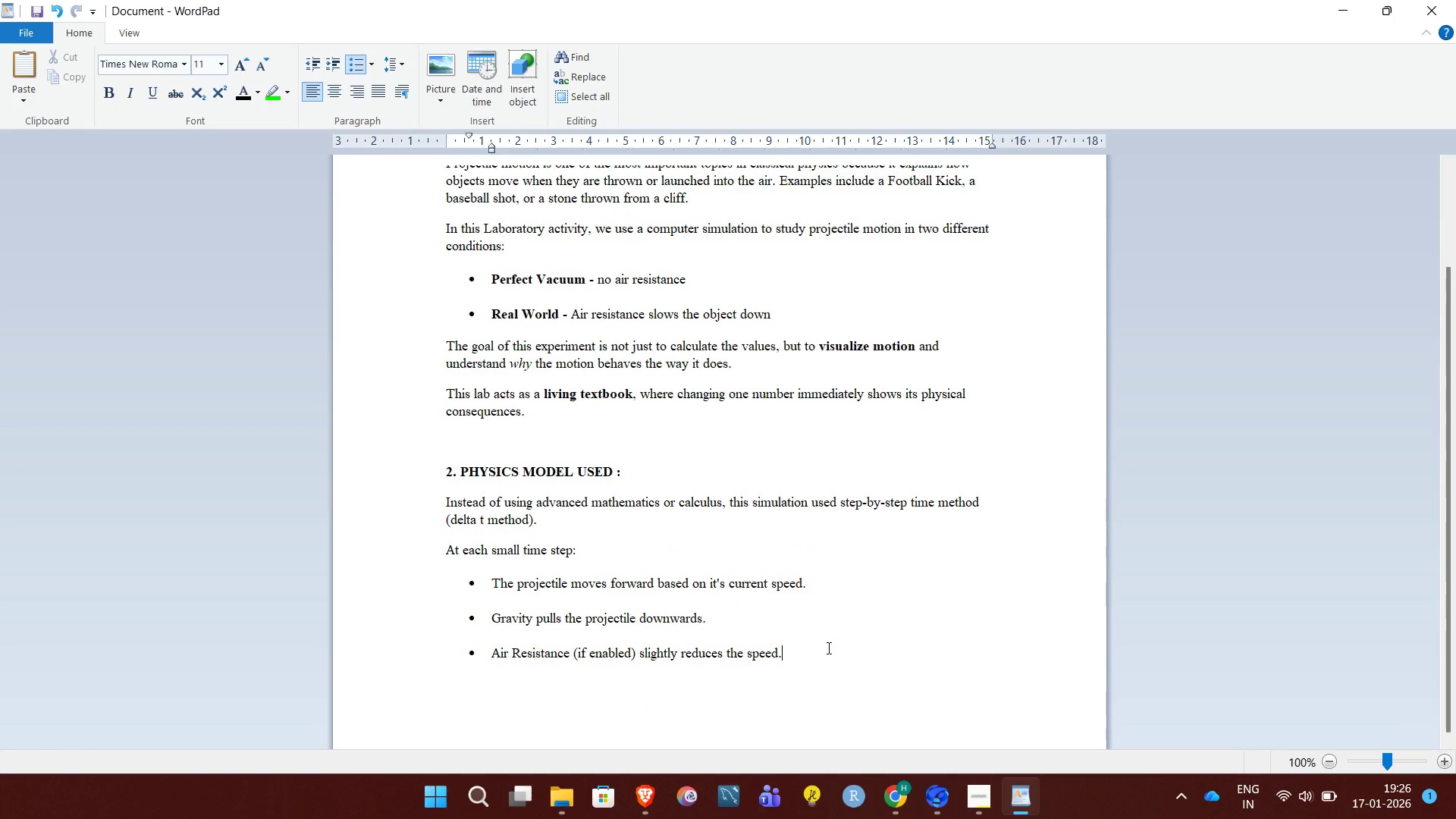 
key(Enter)
 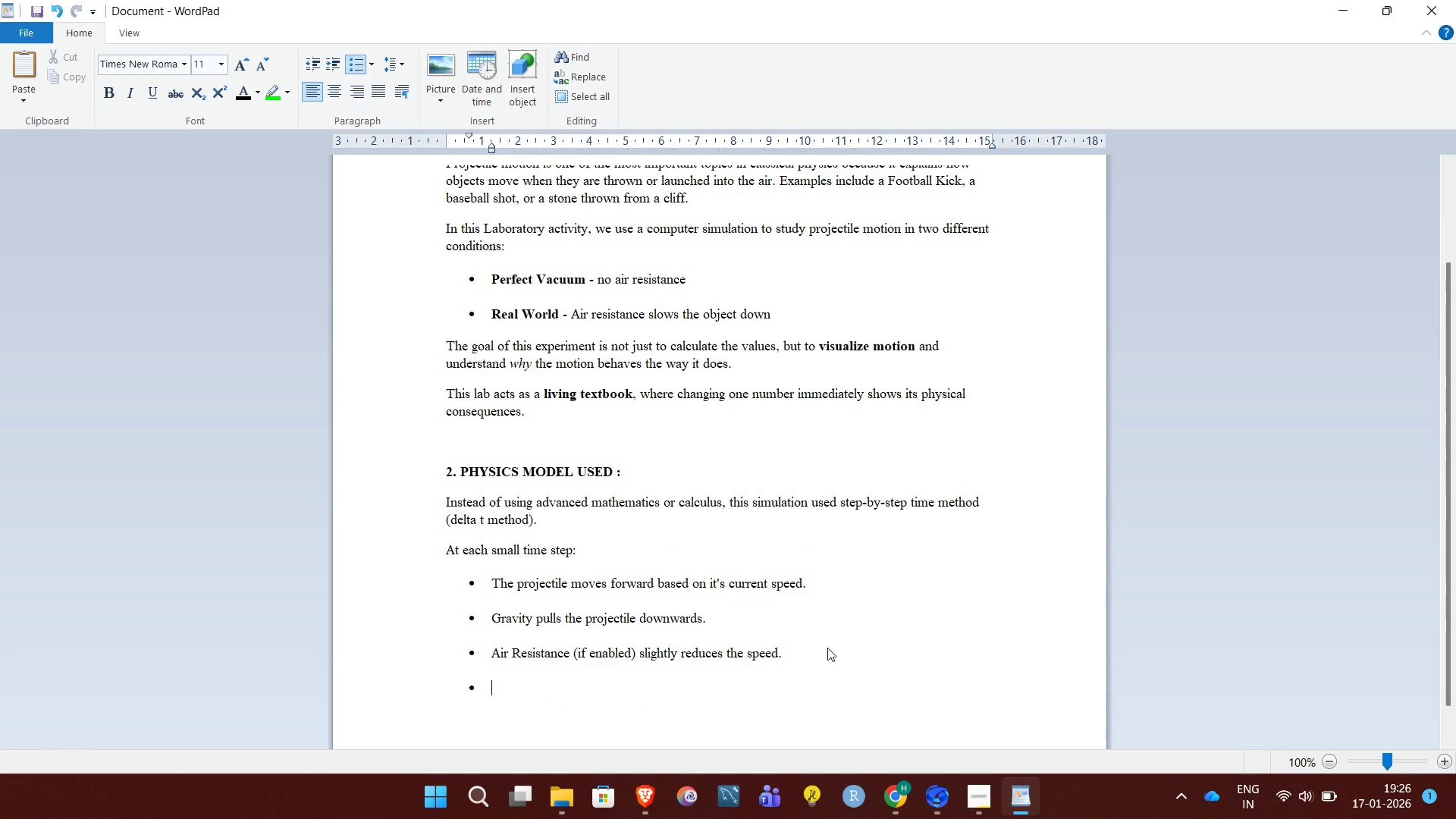 
key(Backspace)
 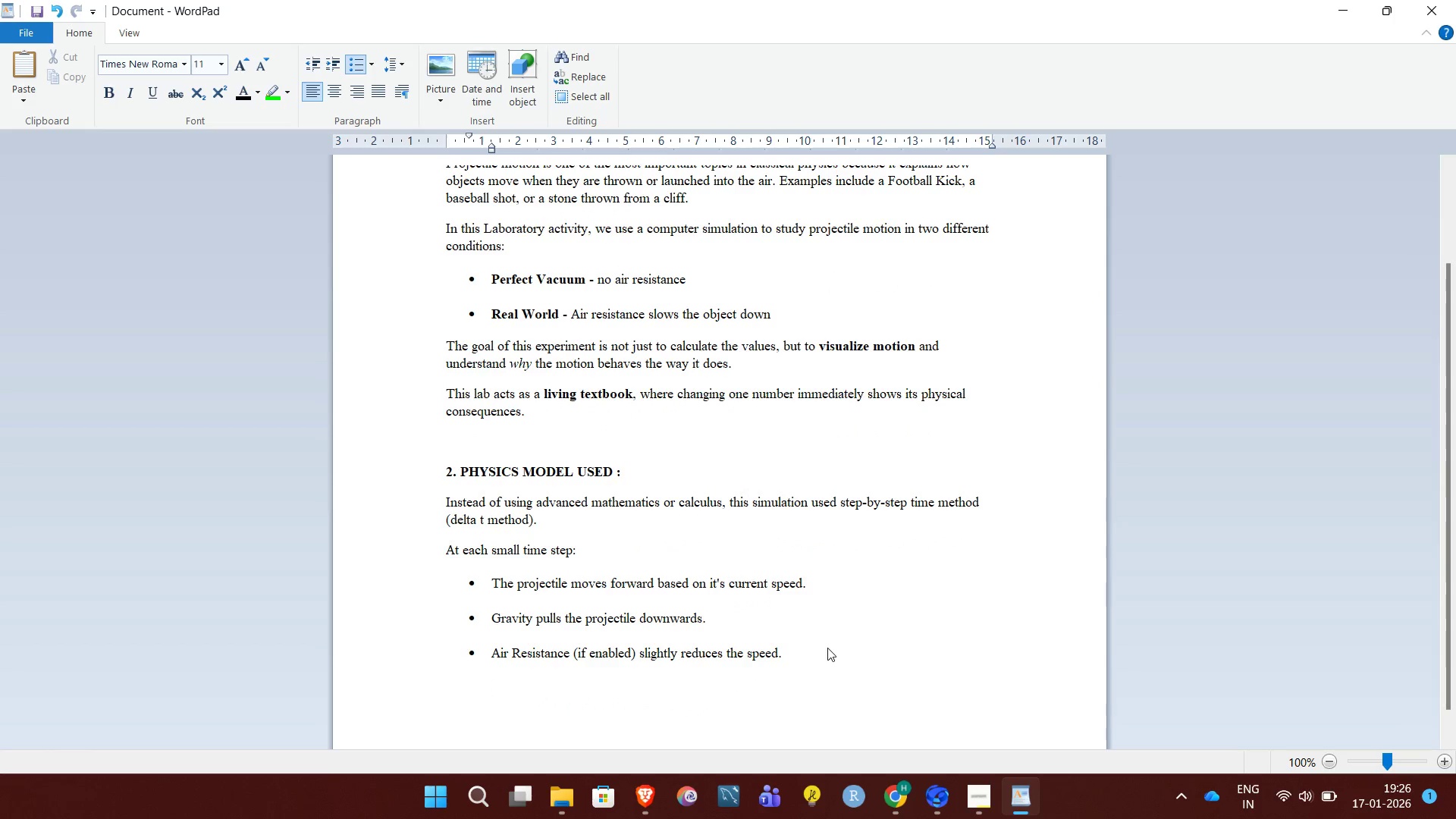 
key(Enter)
 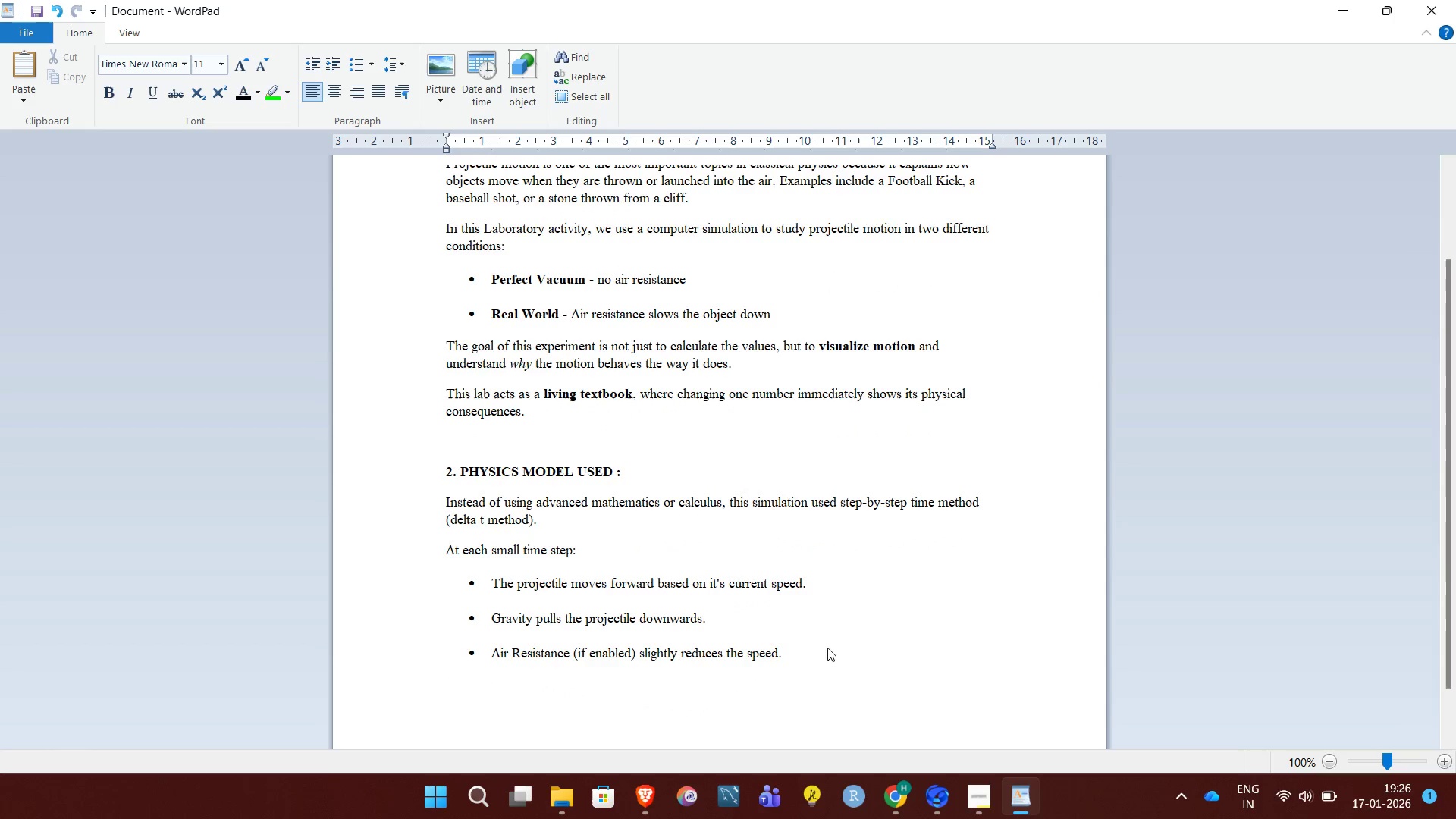 
type(This approach is :)
 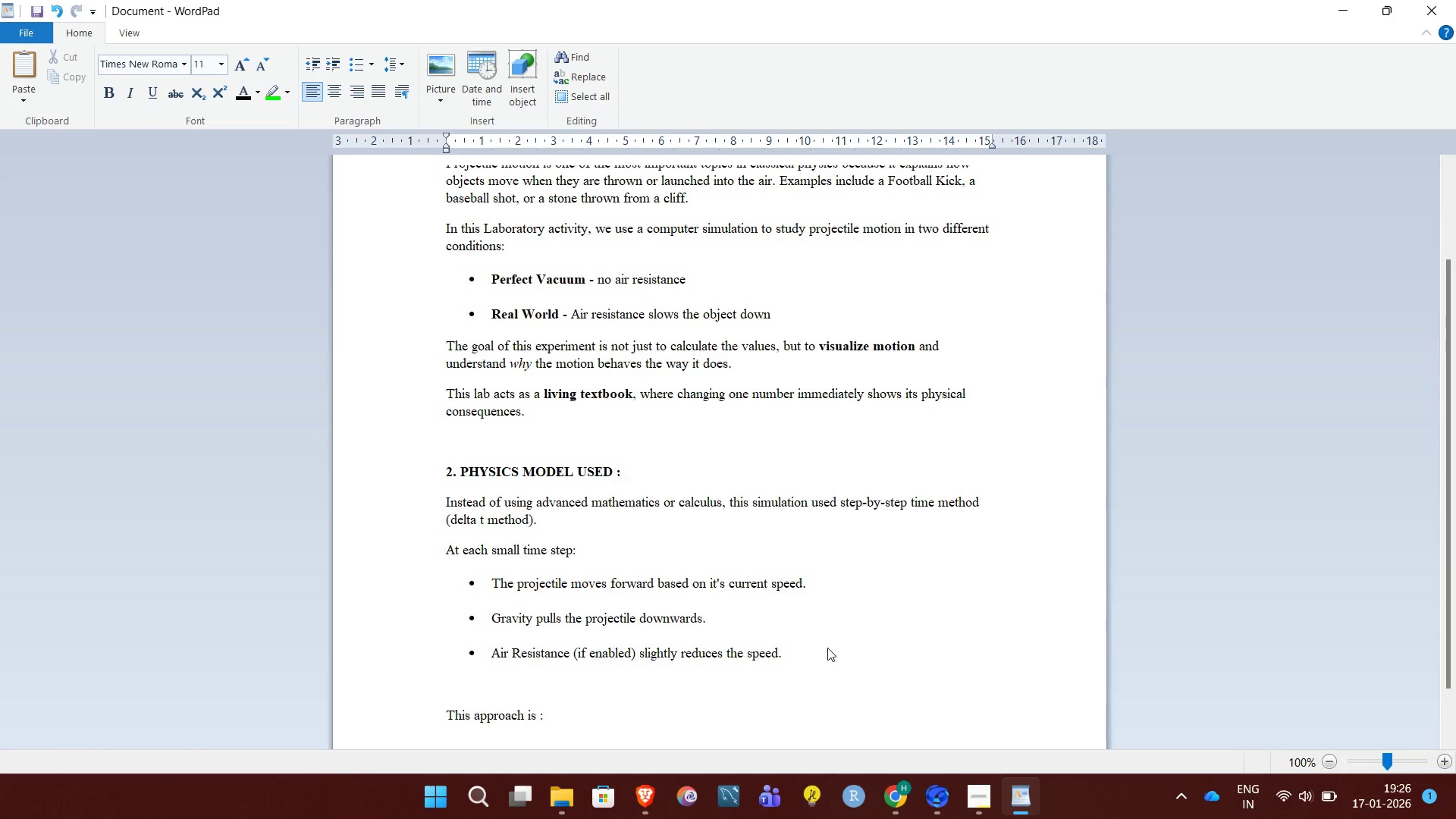 
key(Enter)
 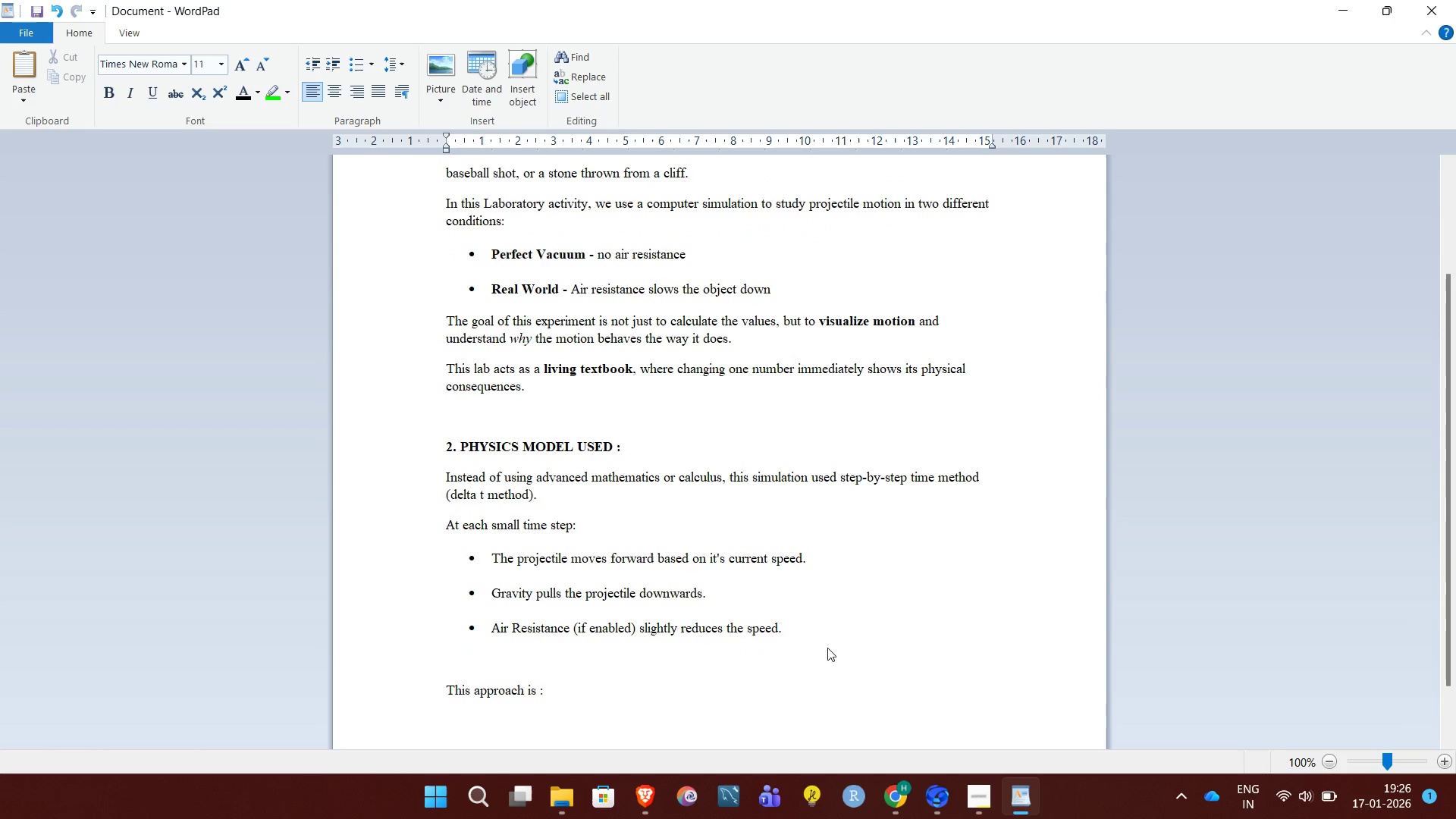 
type(Easy to understand.)
 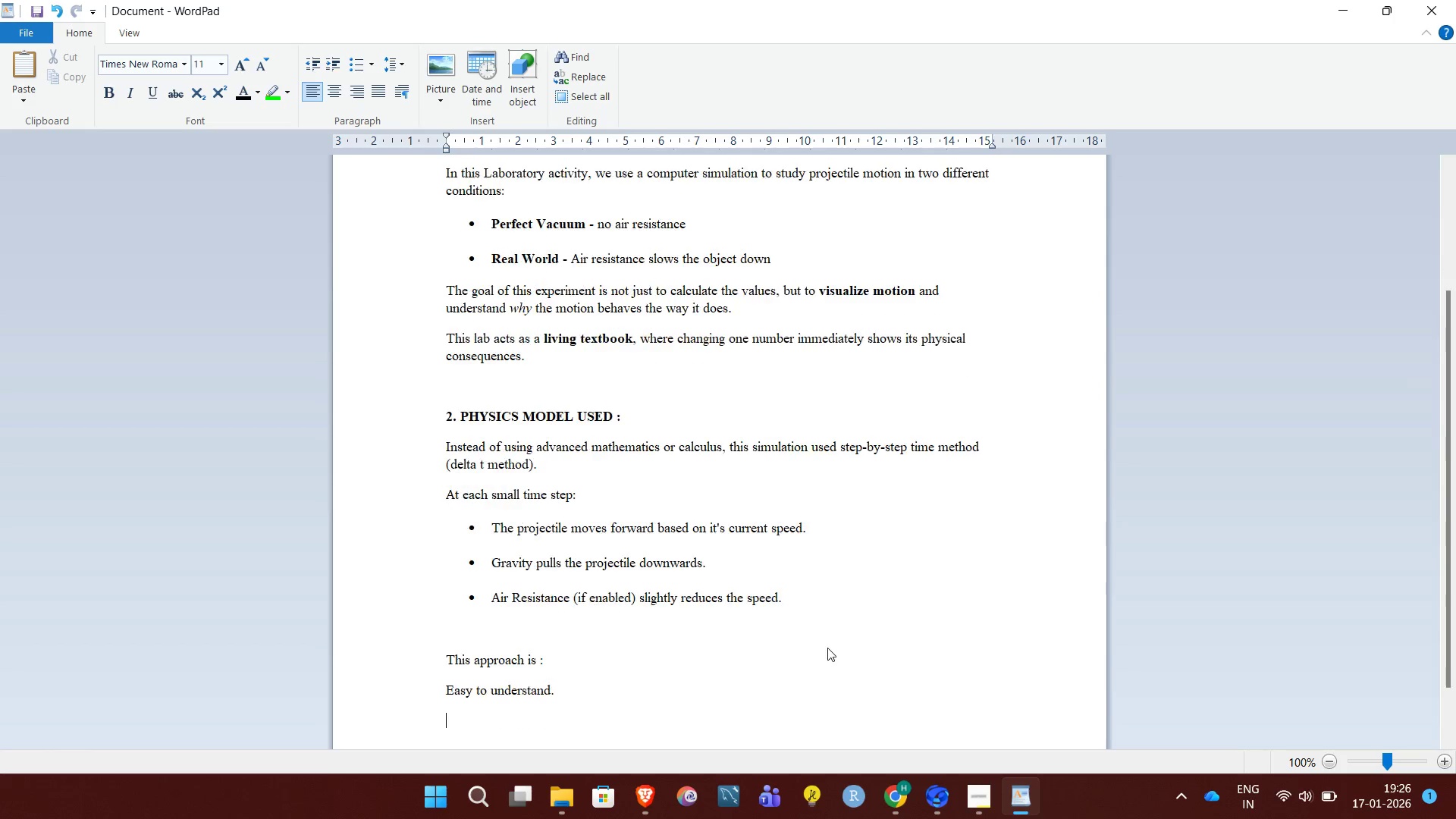 
key(Enter)
 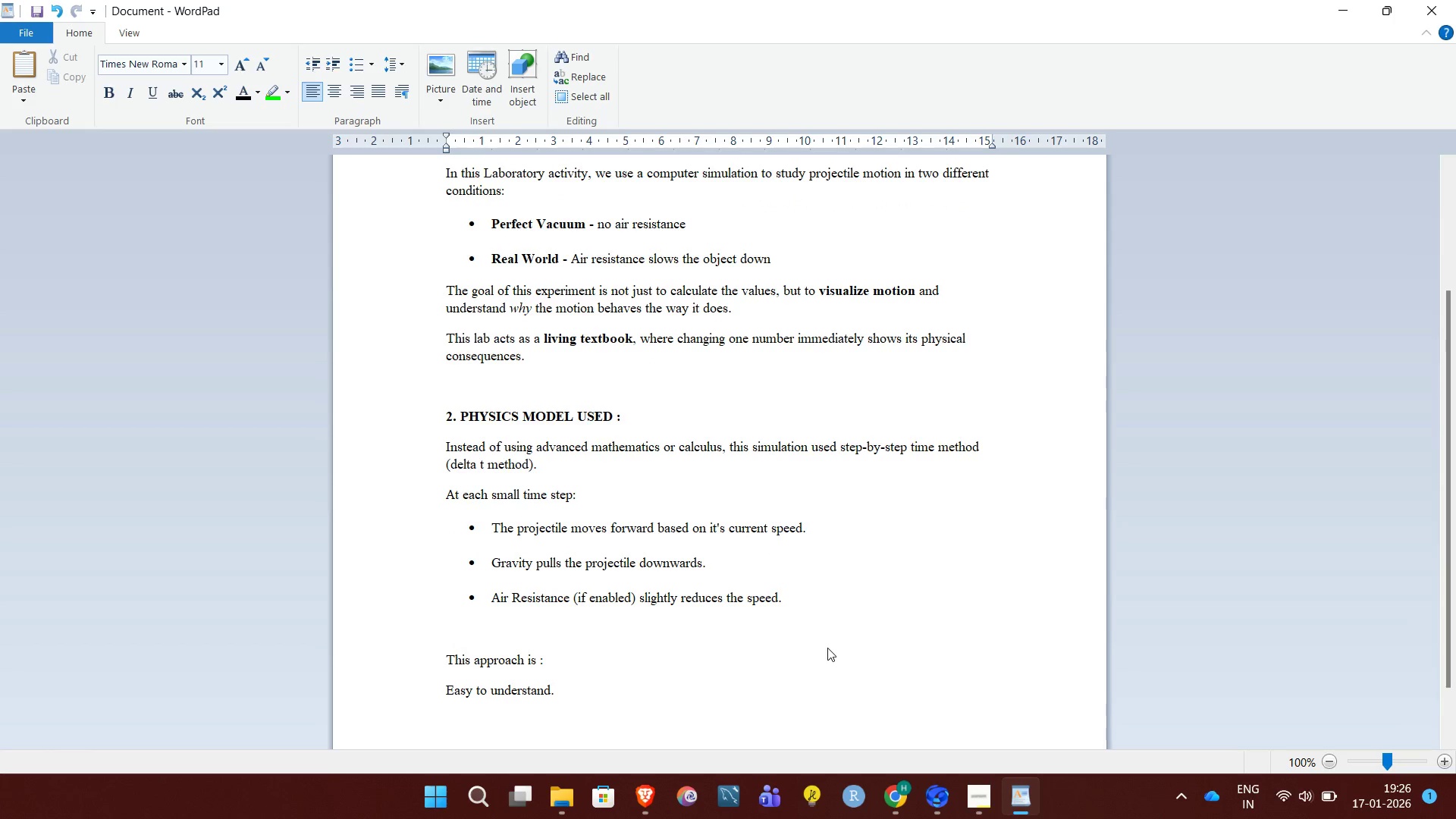 
type(Commonly used in simulations and games.)
 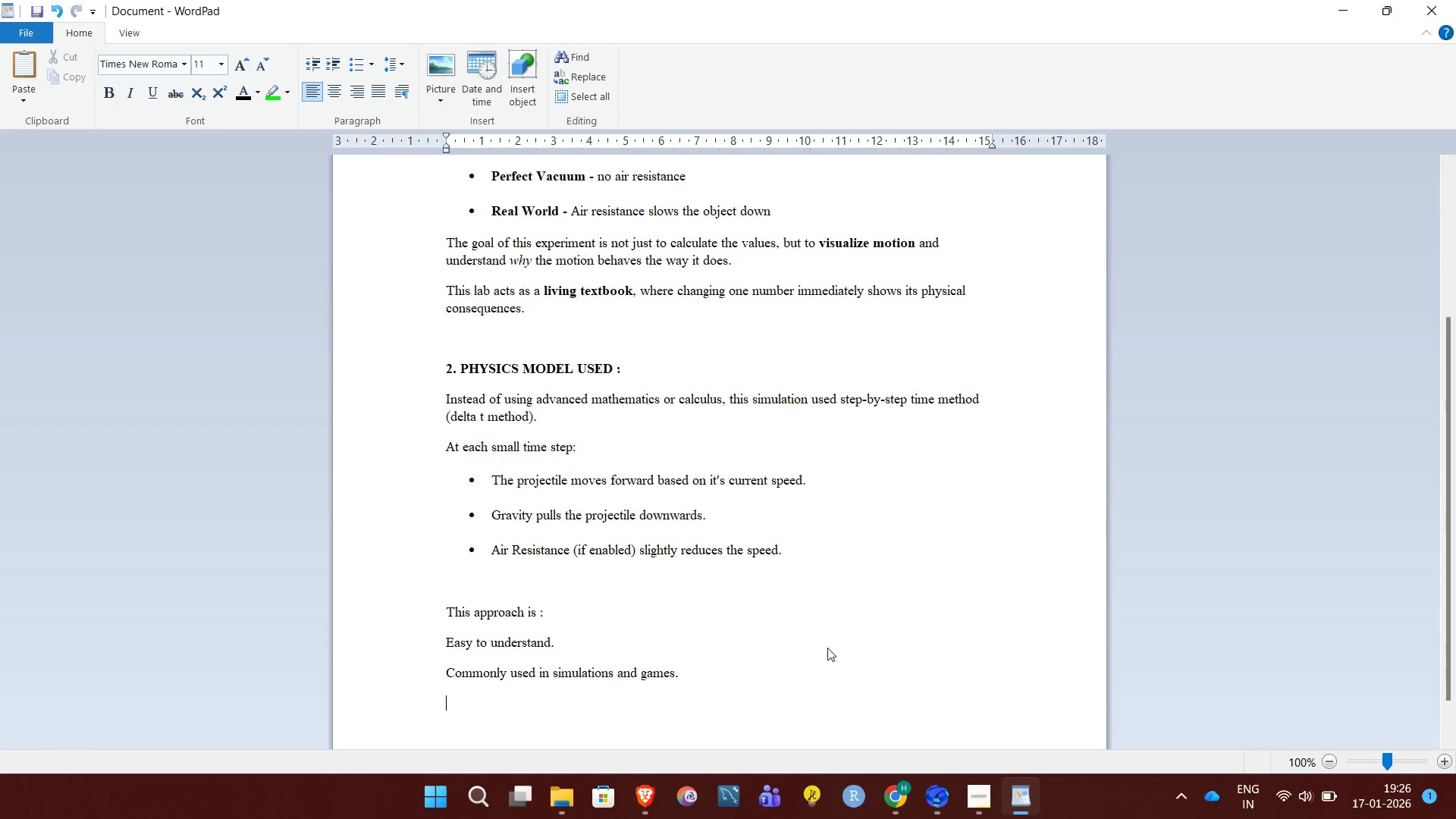 
key(Enter)
 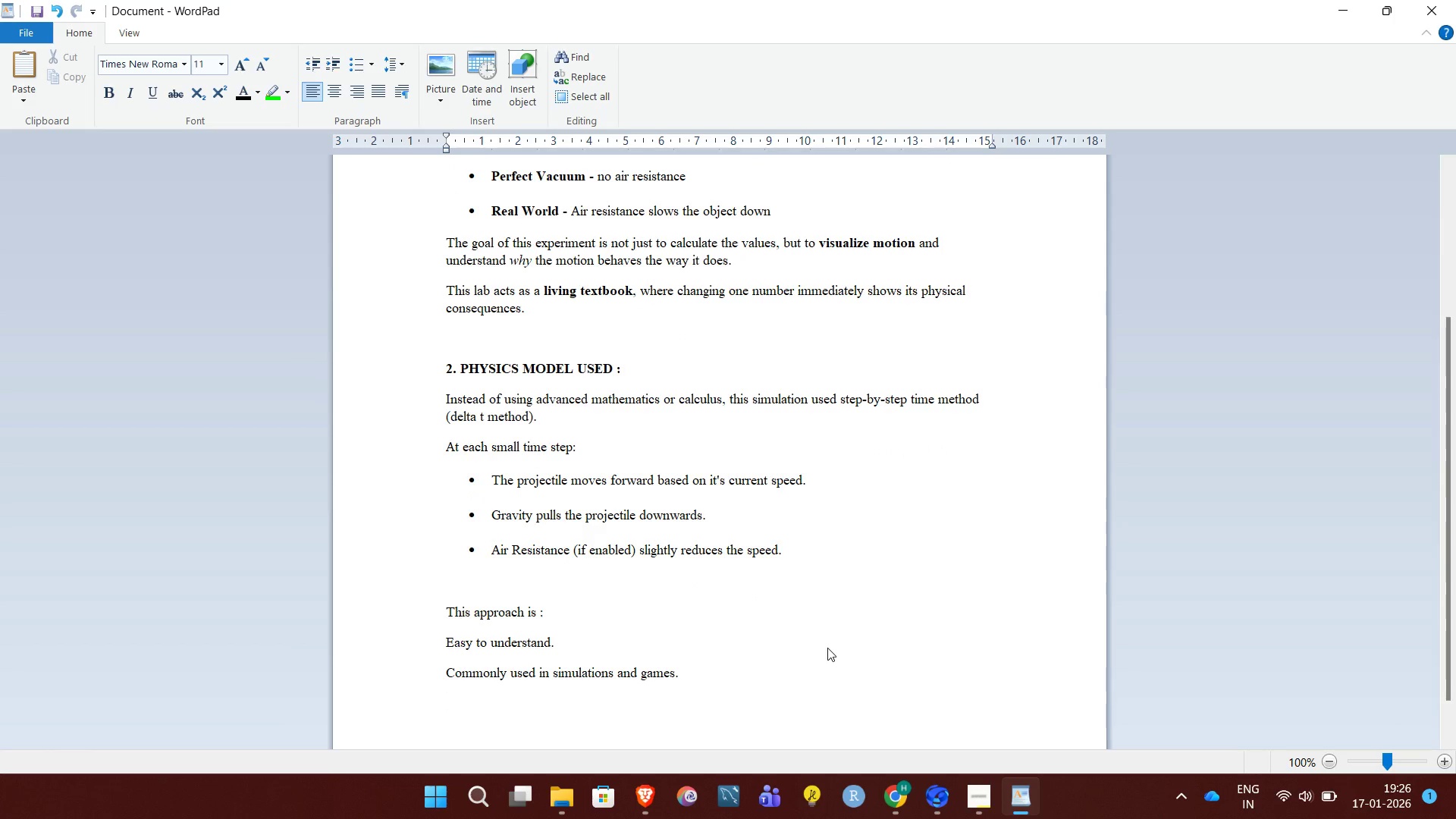 
type(Accurate enough for high)
 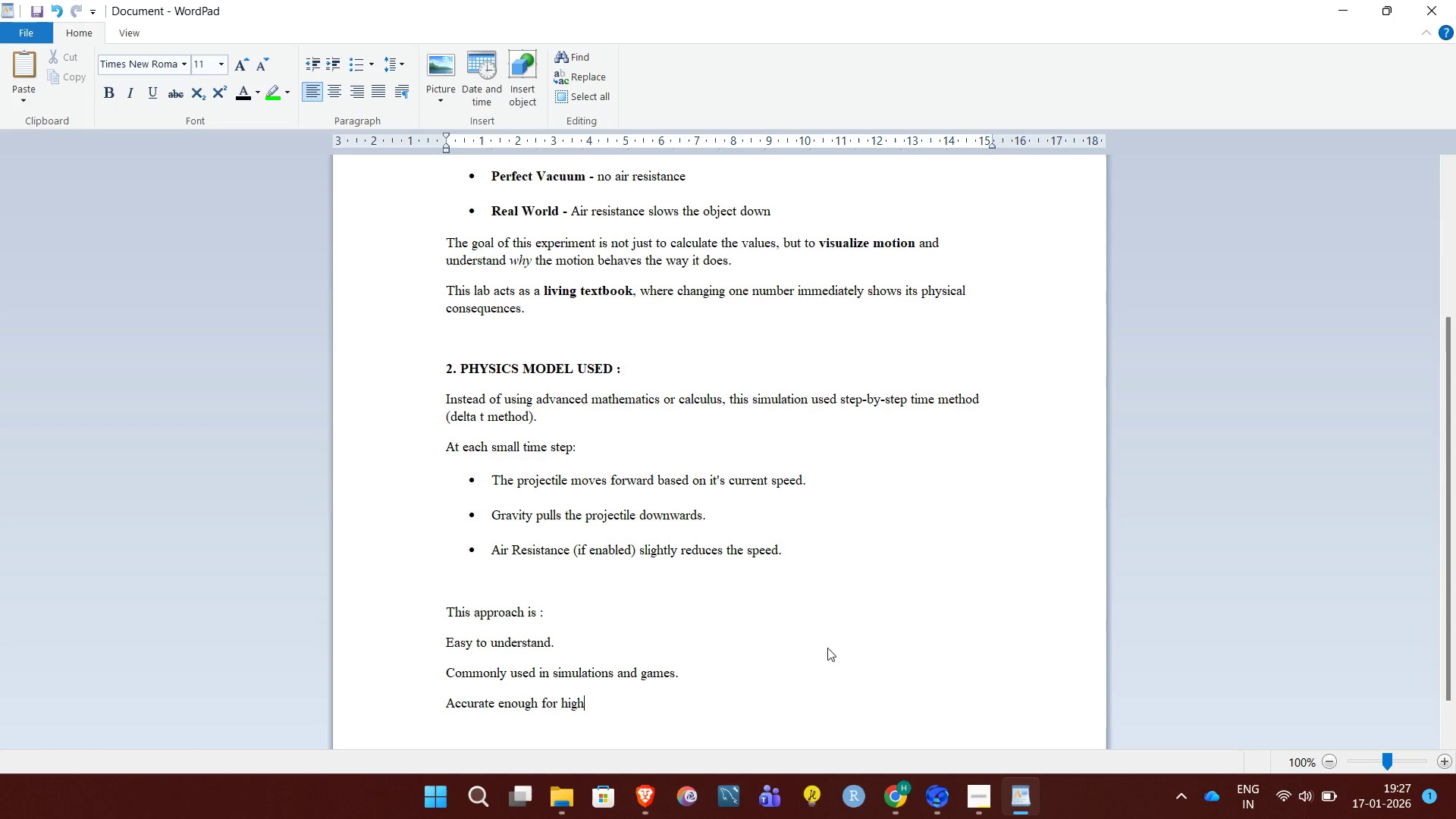 
type(-schu)
key(Backspace)
type(ool level physics learning)
 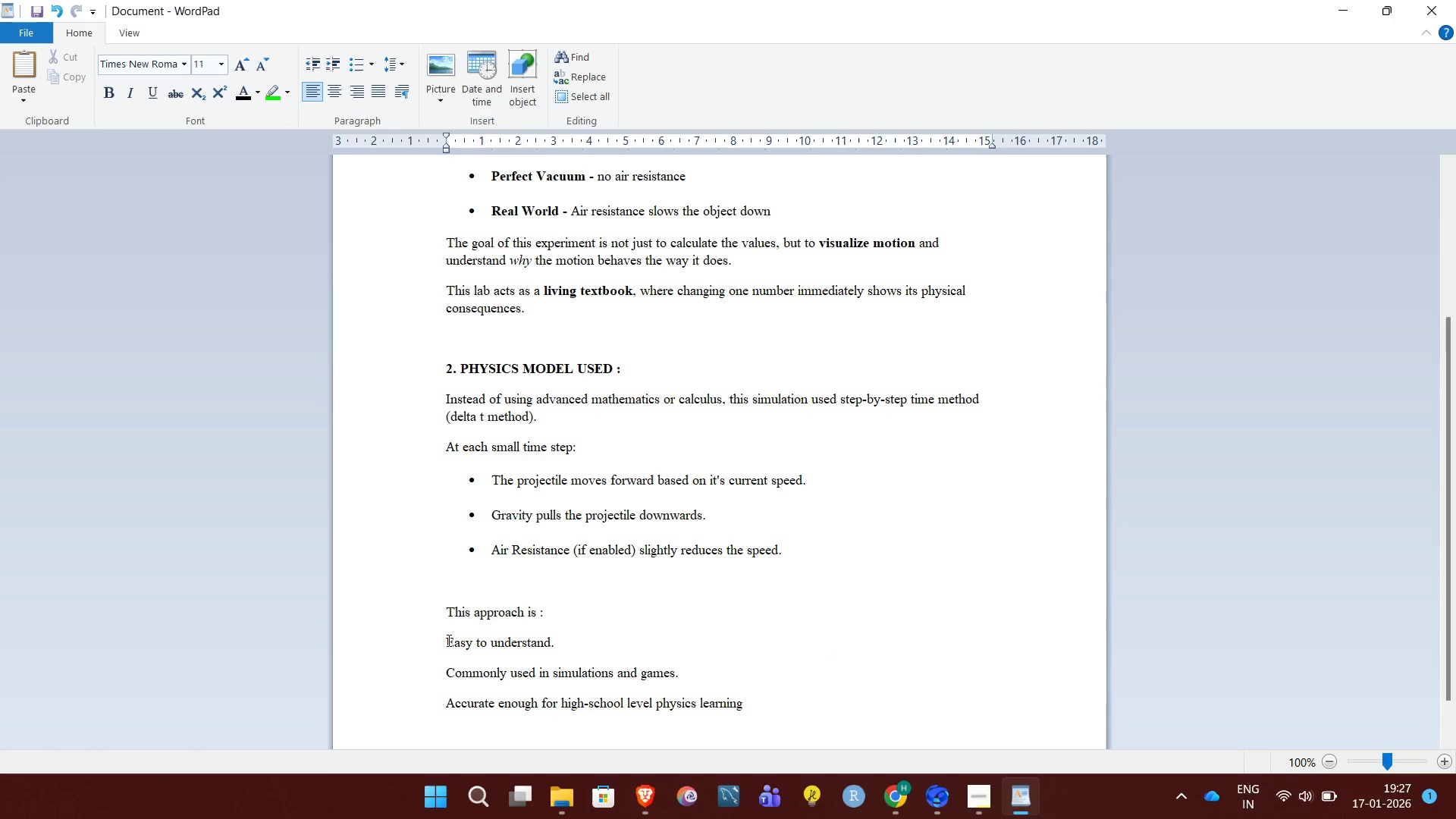 
left_click_drag(start_coordinate=[449, 639], to_coordinate=[790, 722])
 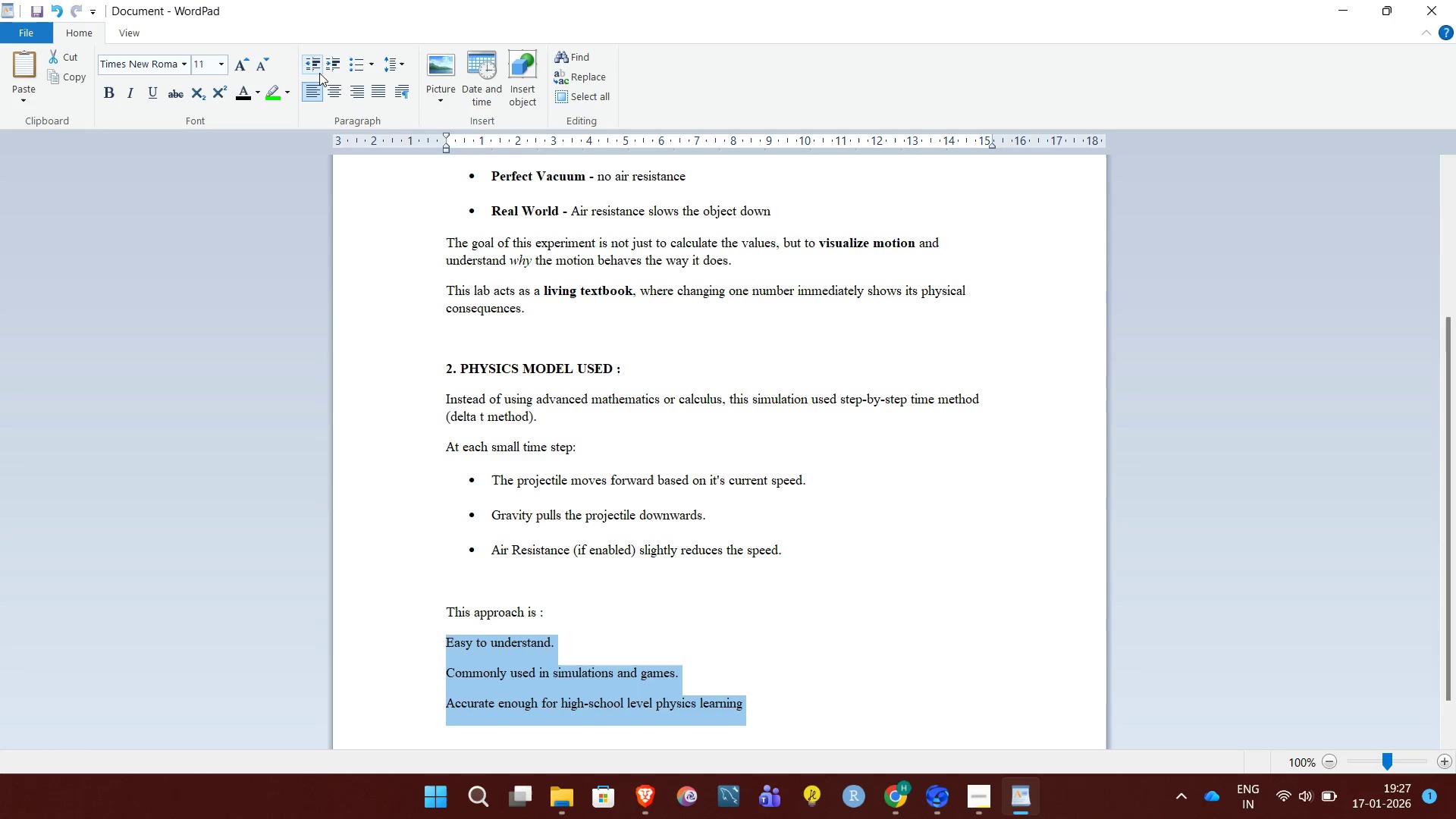 
left_click([356, 71])
 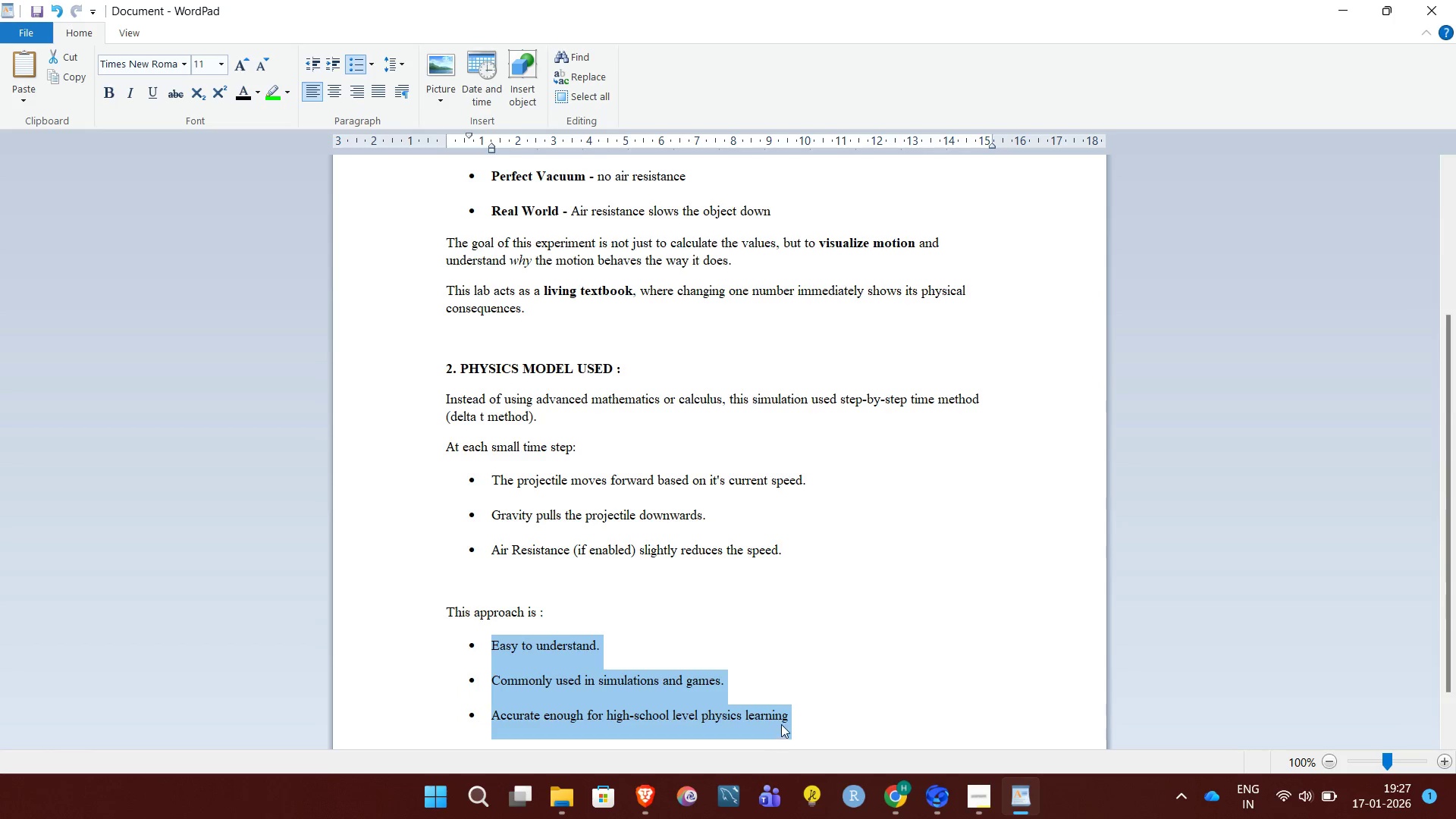 
left_click([787, 721])
 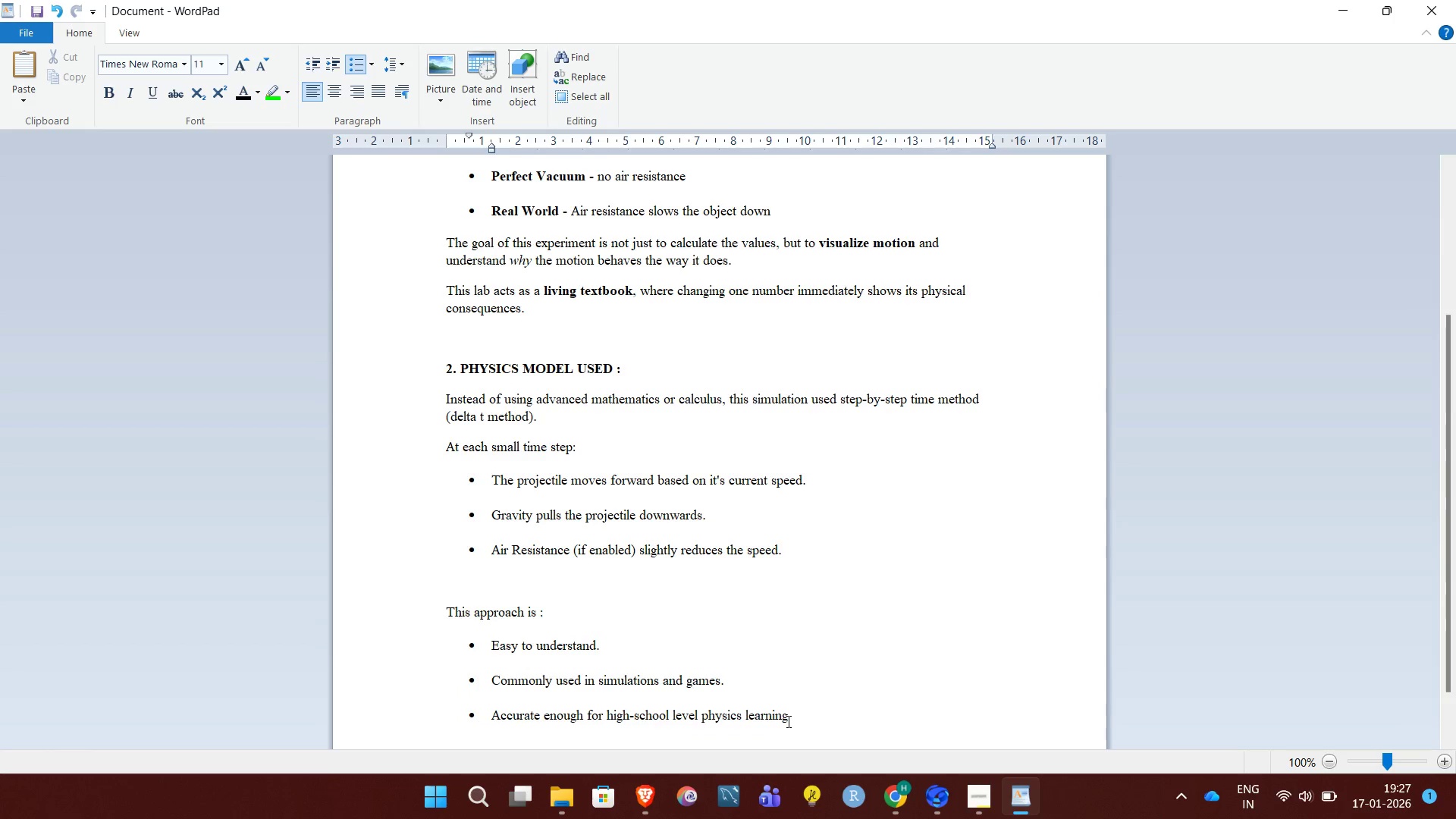 
key(Period)
 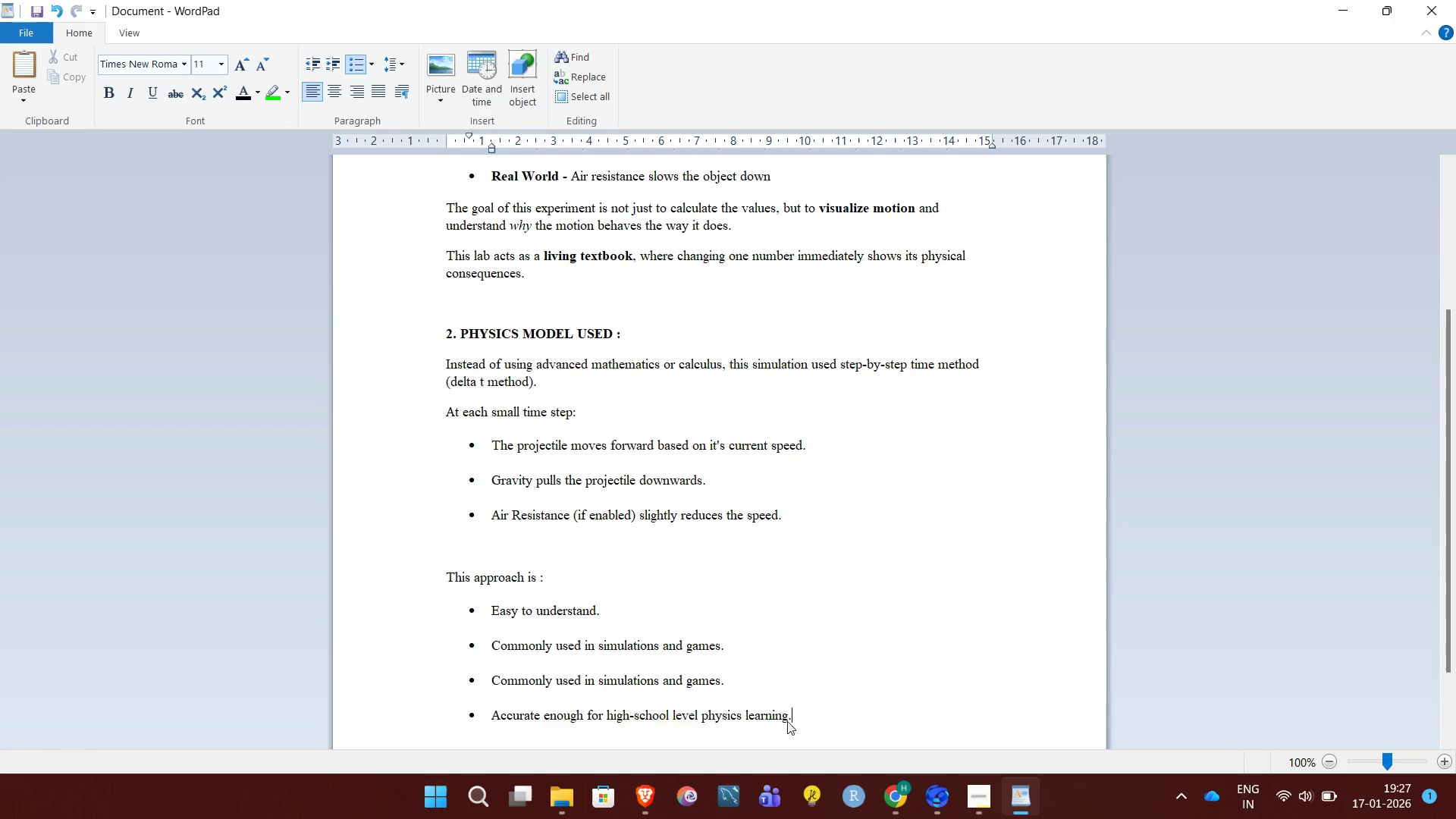 
key(Enter)
 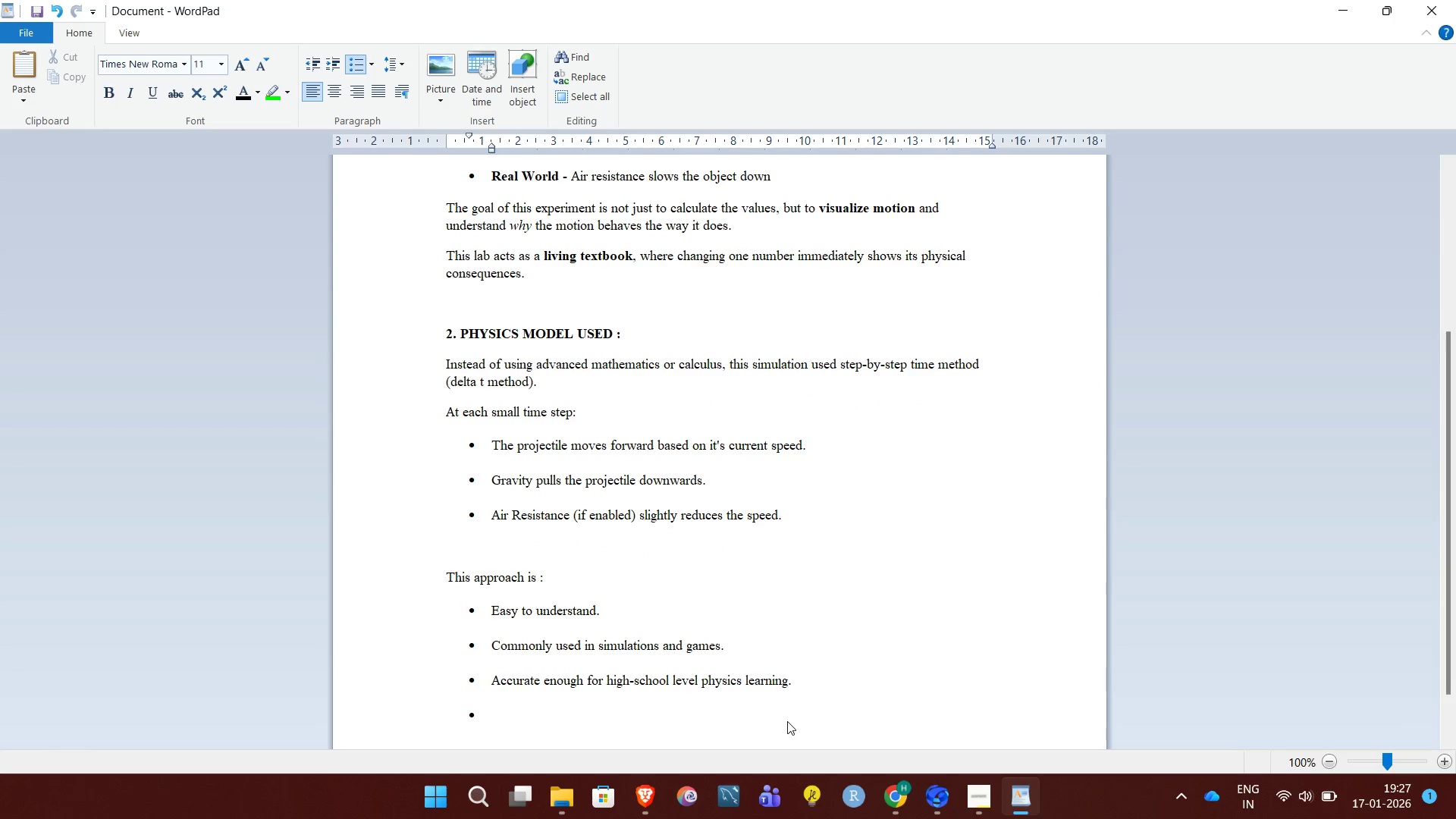 
key(Backspace)
 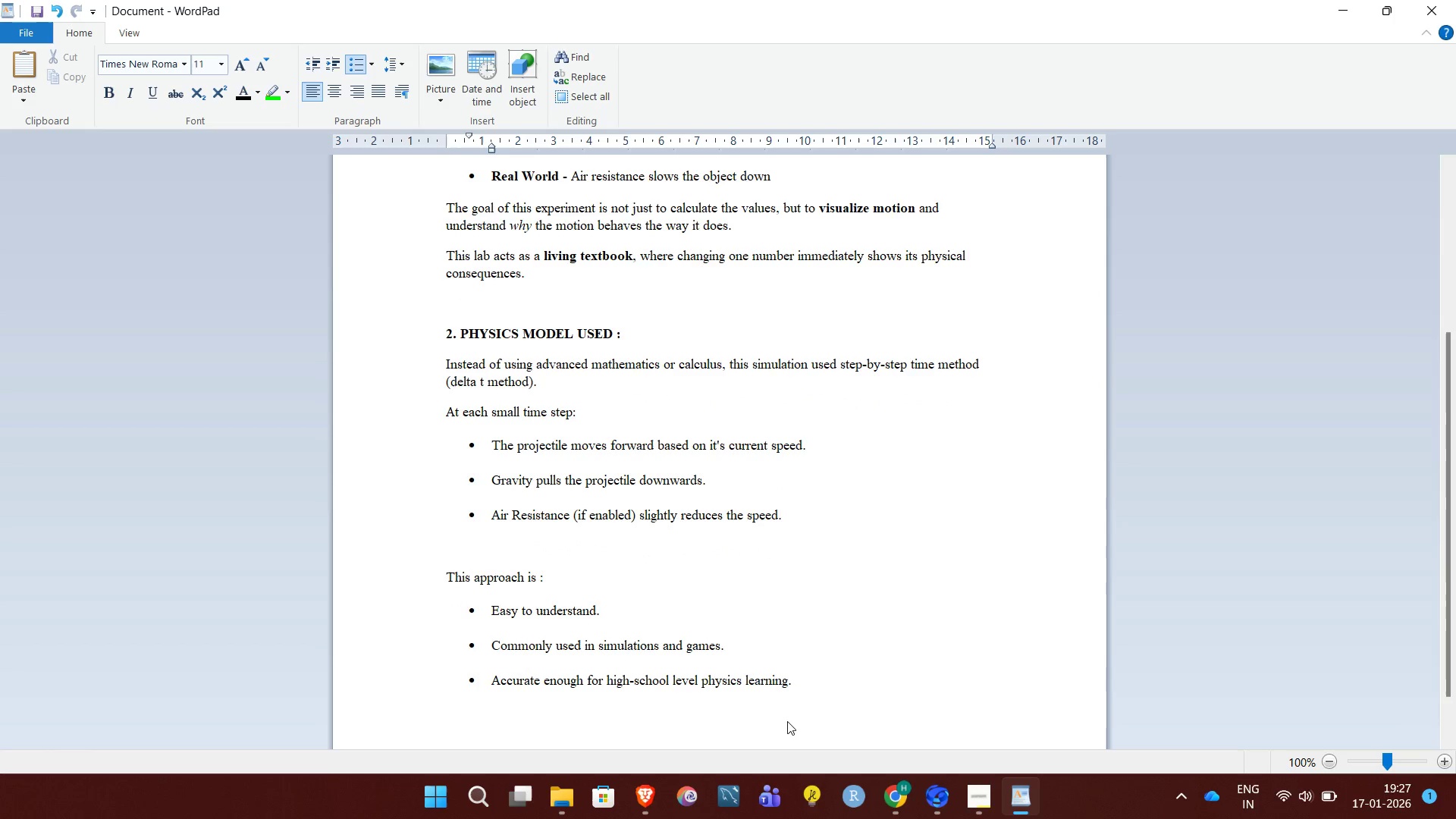 
scroll: coordinate [787, 721], scroll_direction: down, amount: 5.0
 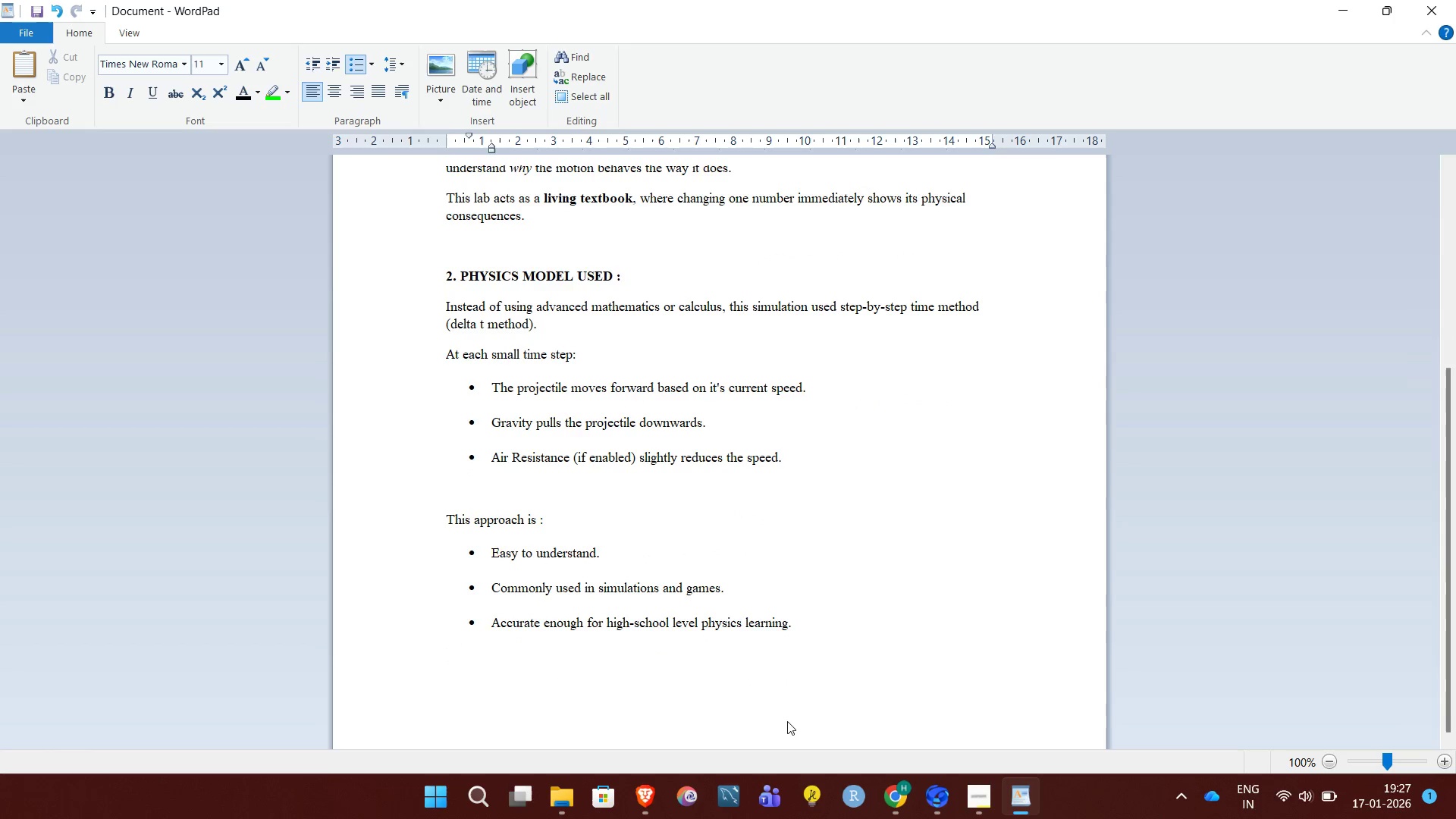 
key(Enter)
 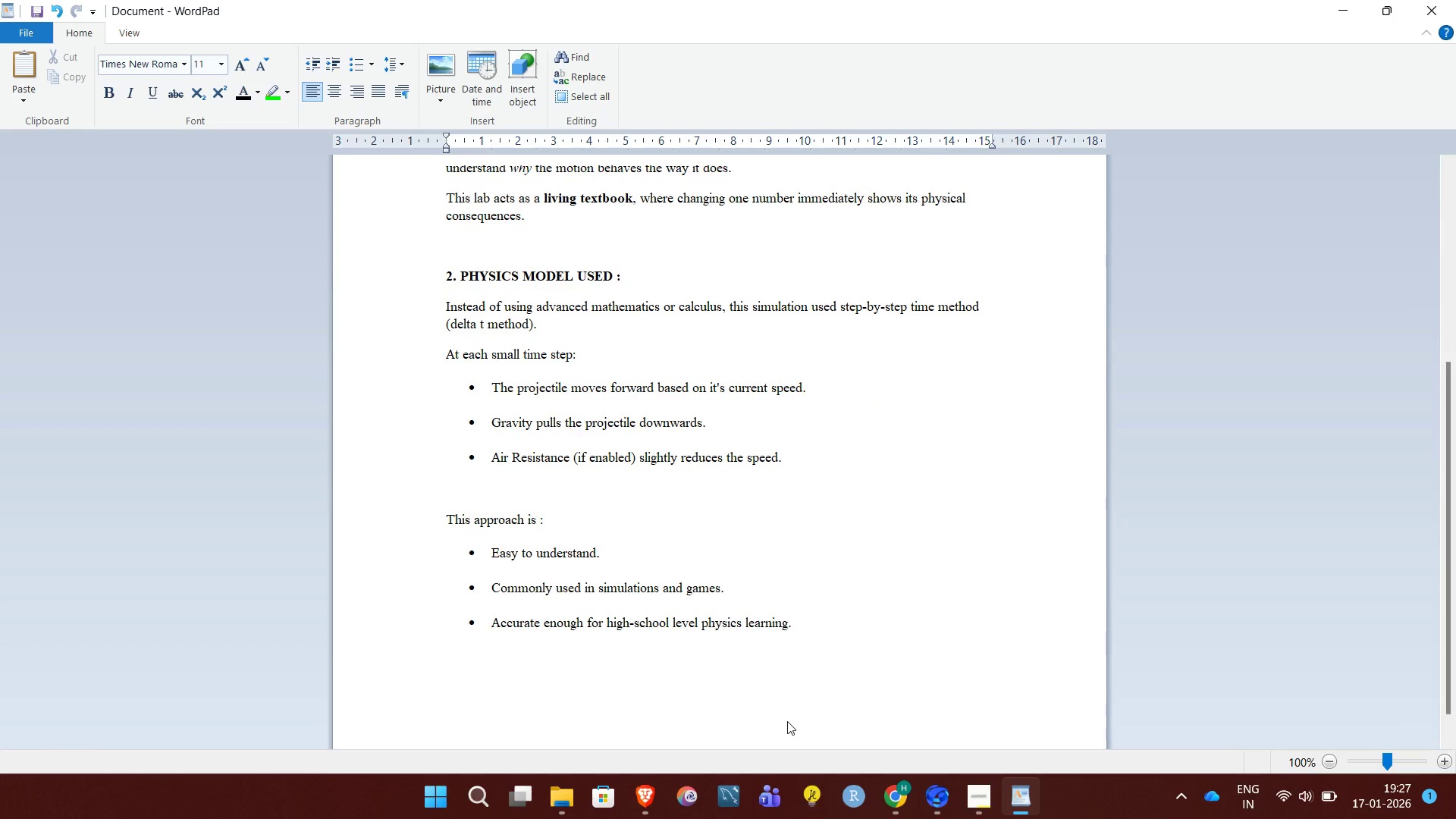 
type(3. EXPERIMENTAL SETUP)
 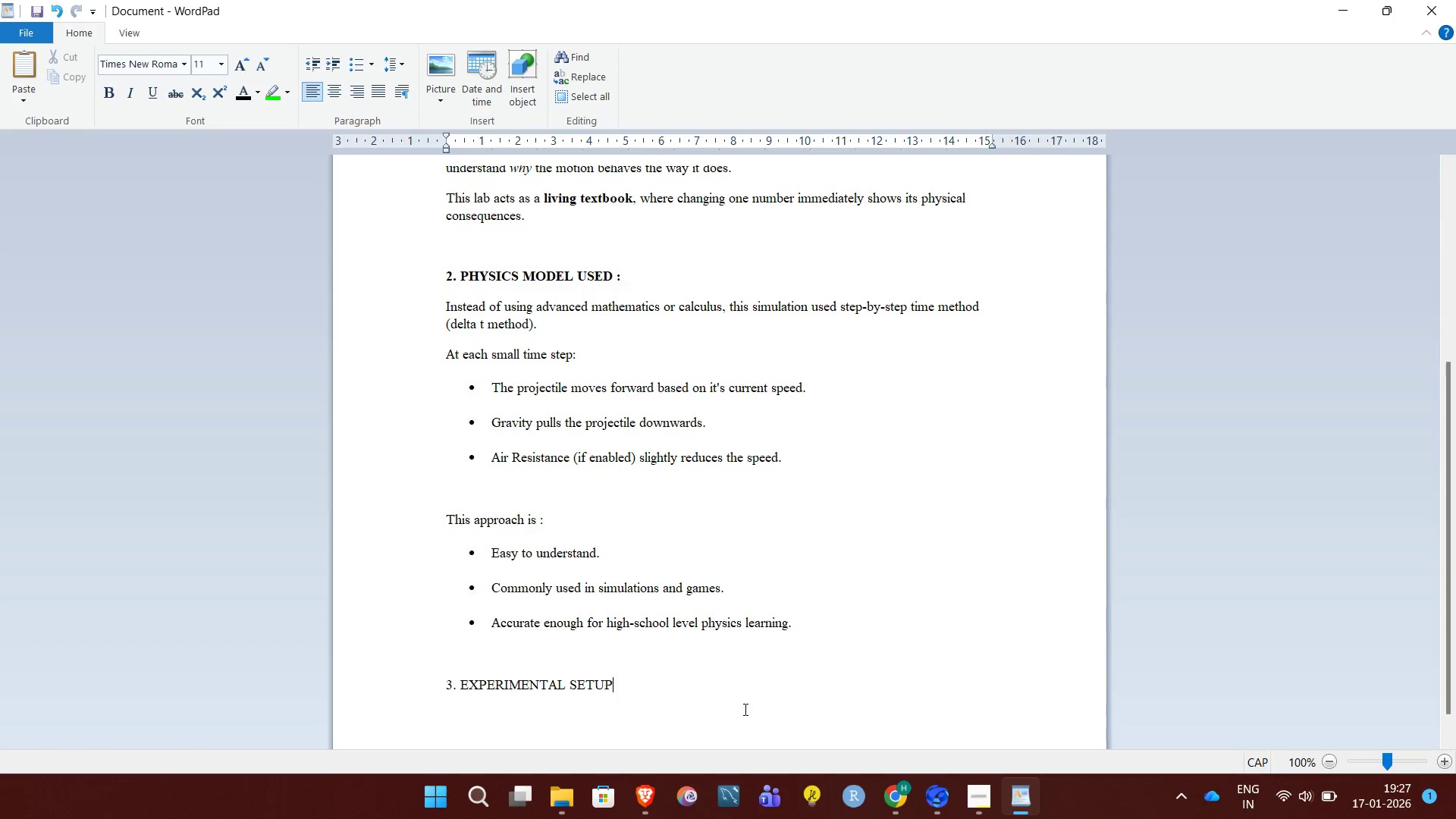 
key(Shift+ShiftRight)
 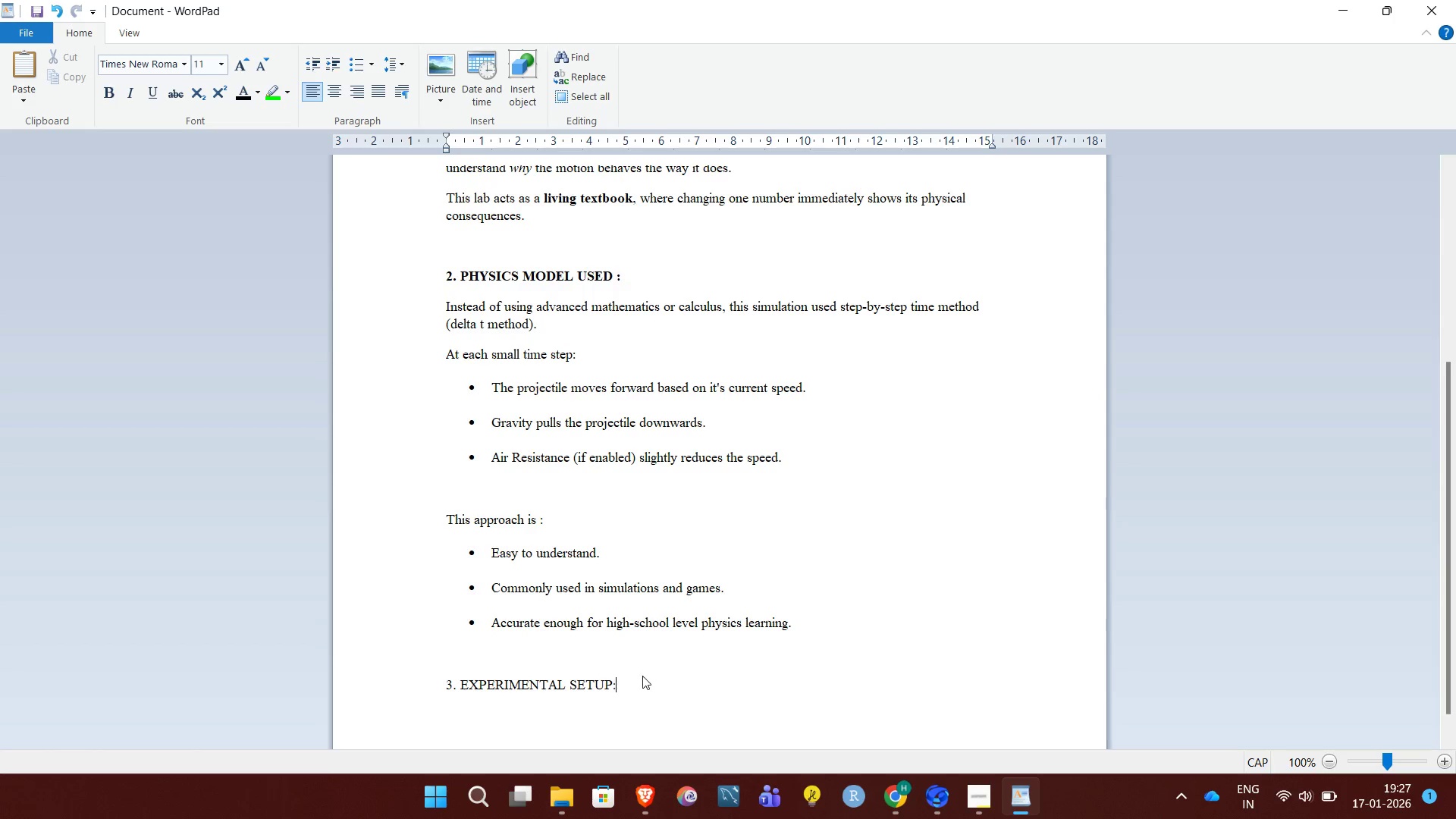 
key(Shift+Semicolon)
 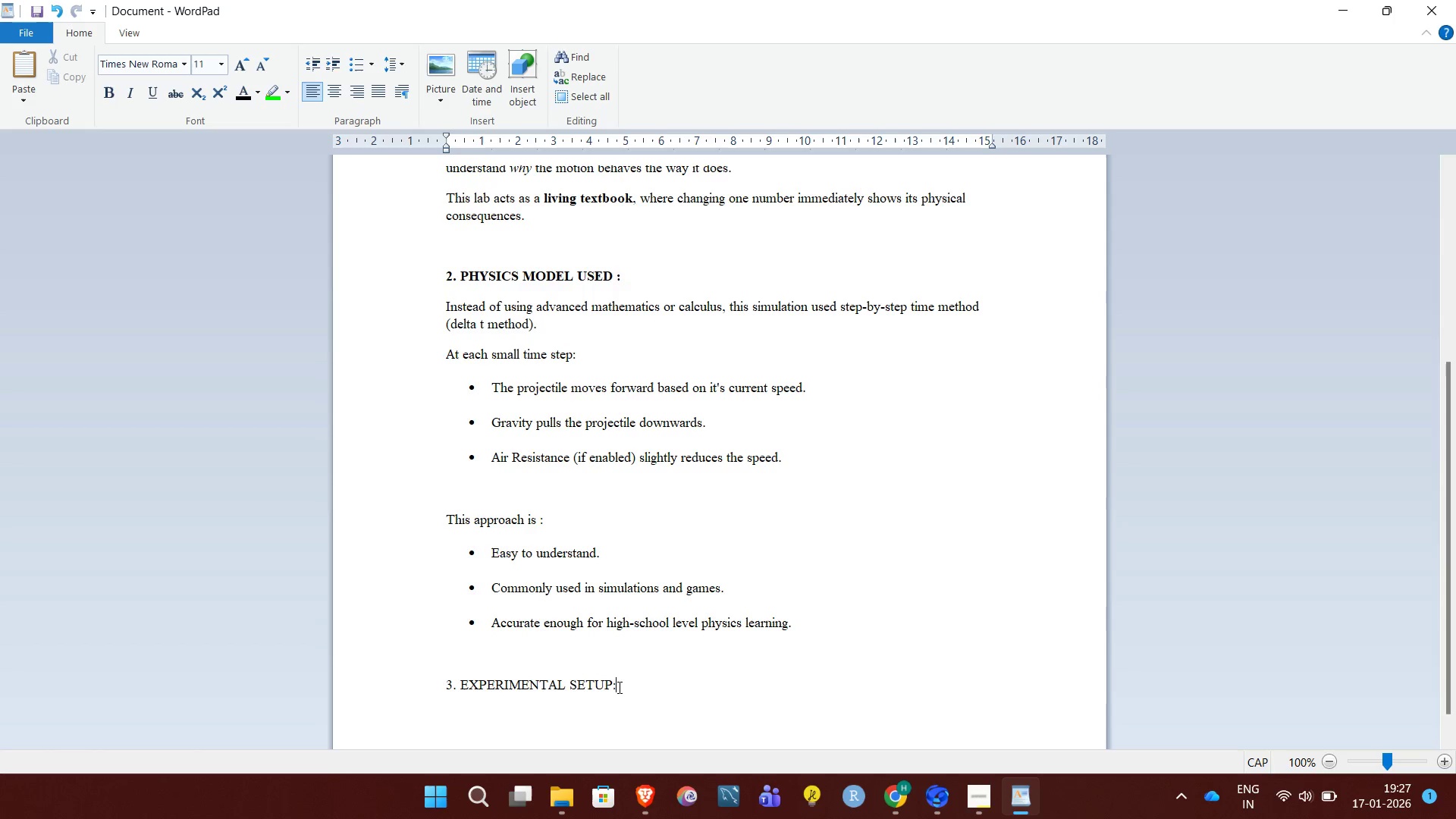 
left_click_drag(start_coordinate=[622, 687], to_coordinate=[433, 684])
 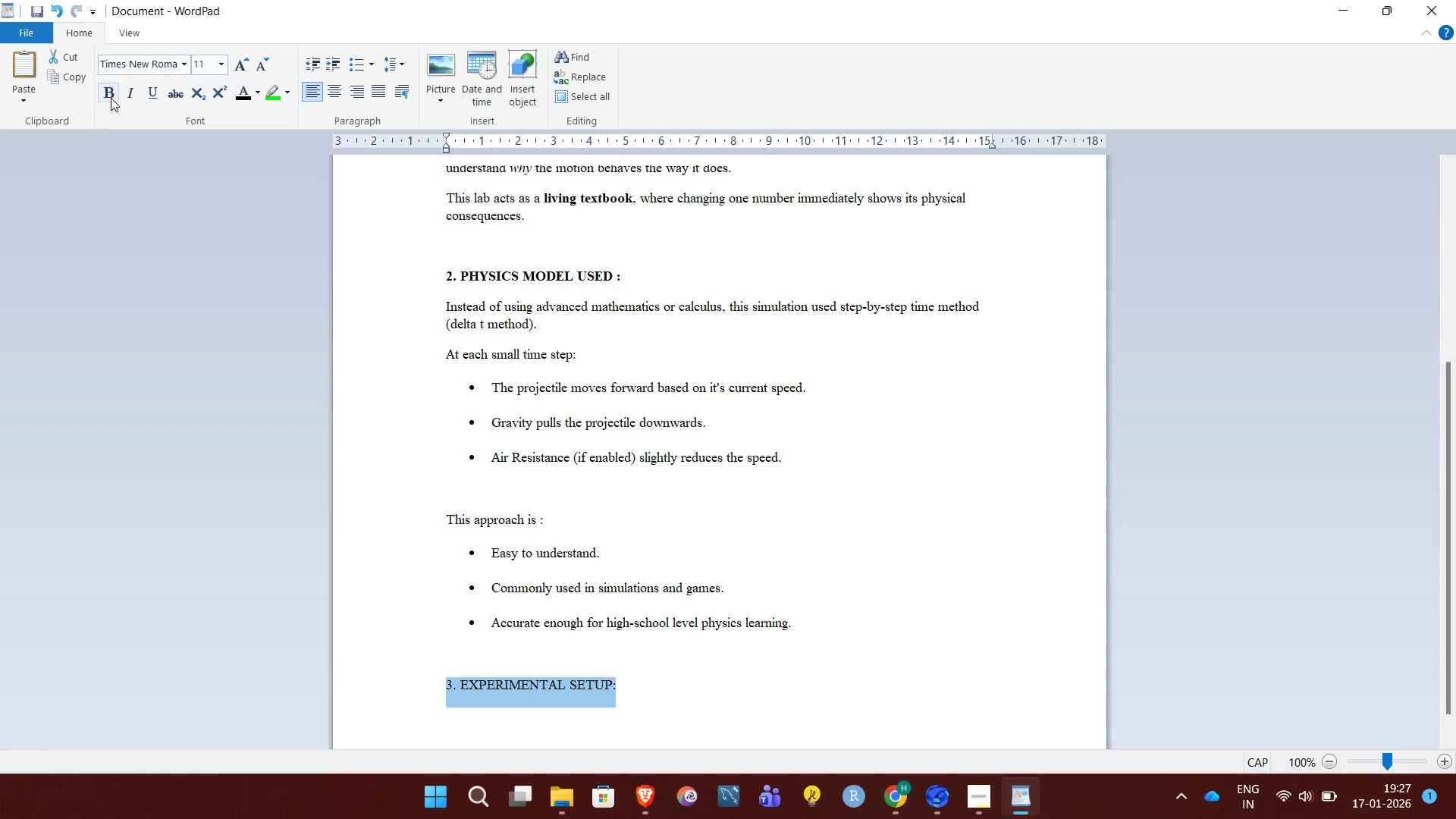 
left_click([108, 90])
 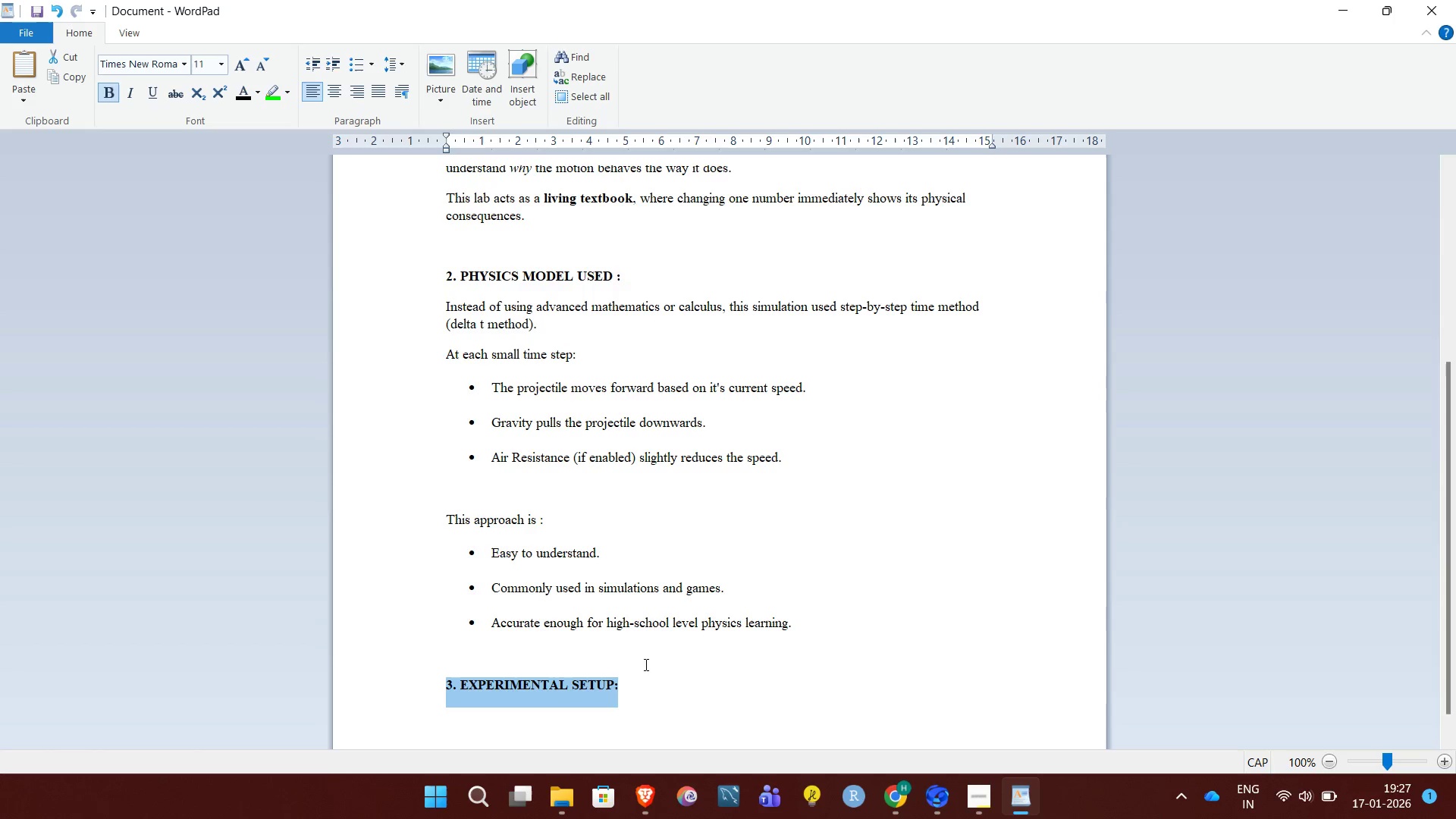 
left_click([654, 687])
 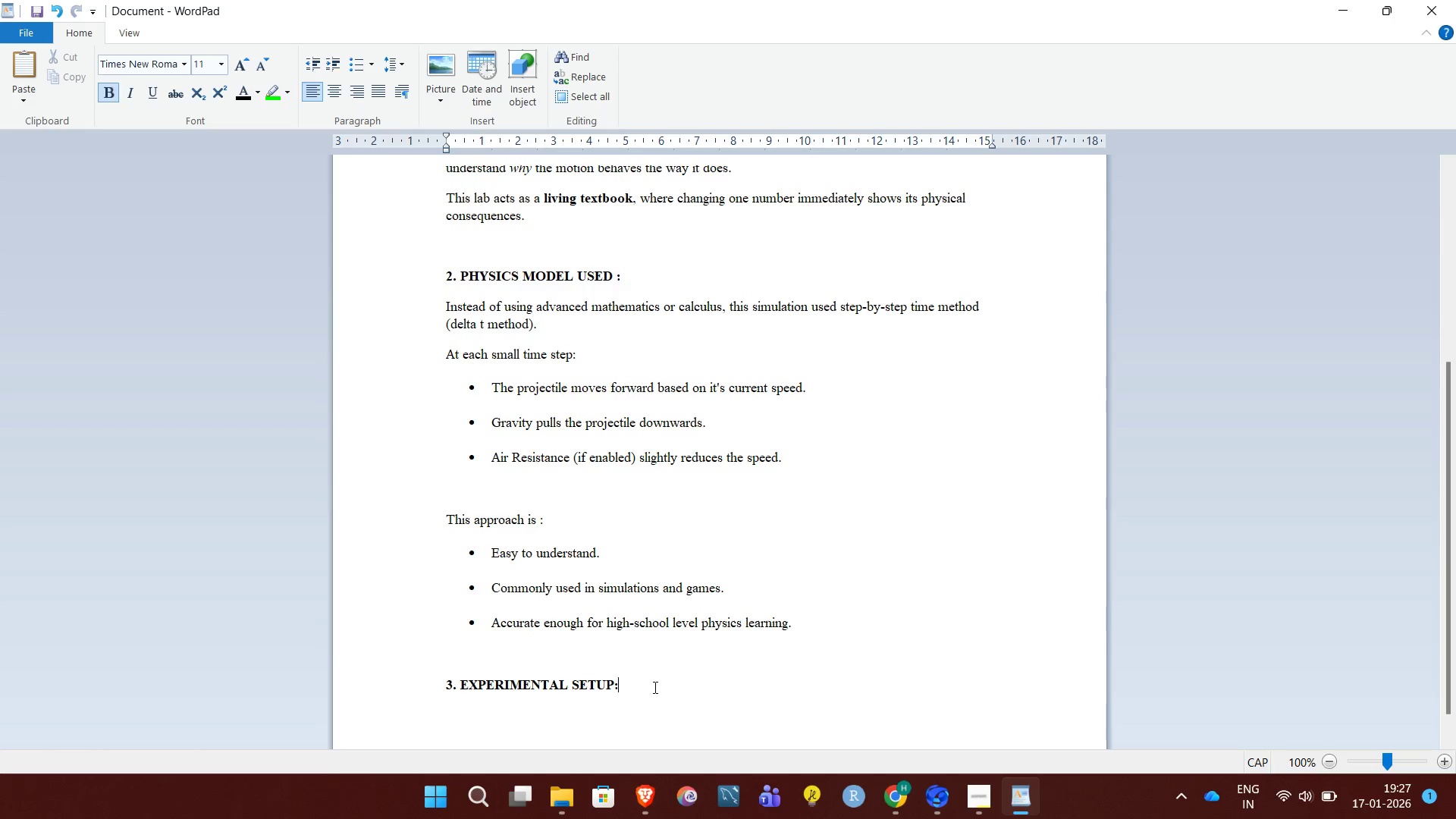 
key(Enter)
 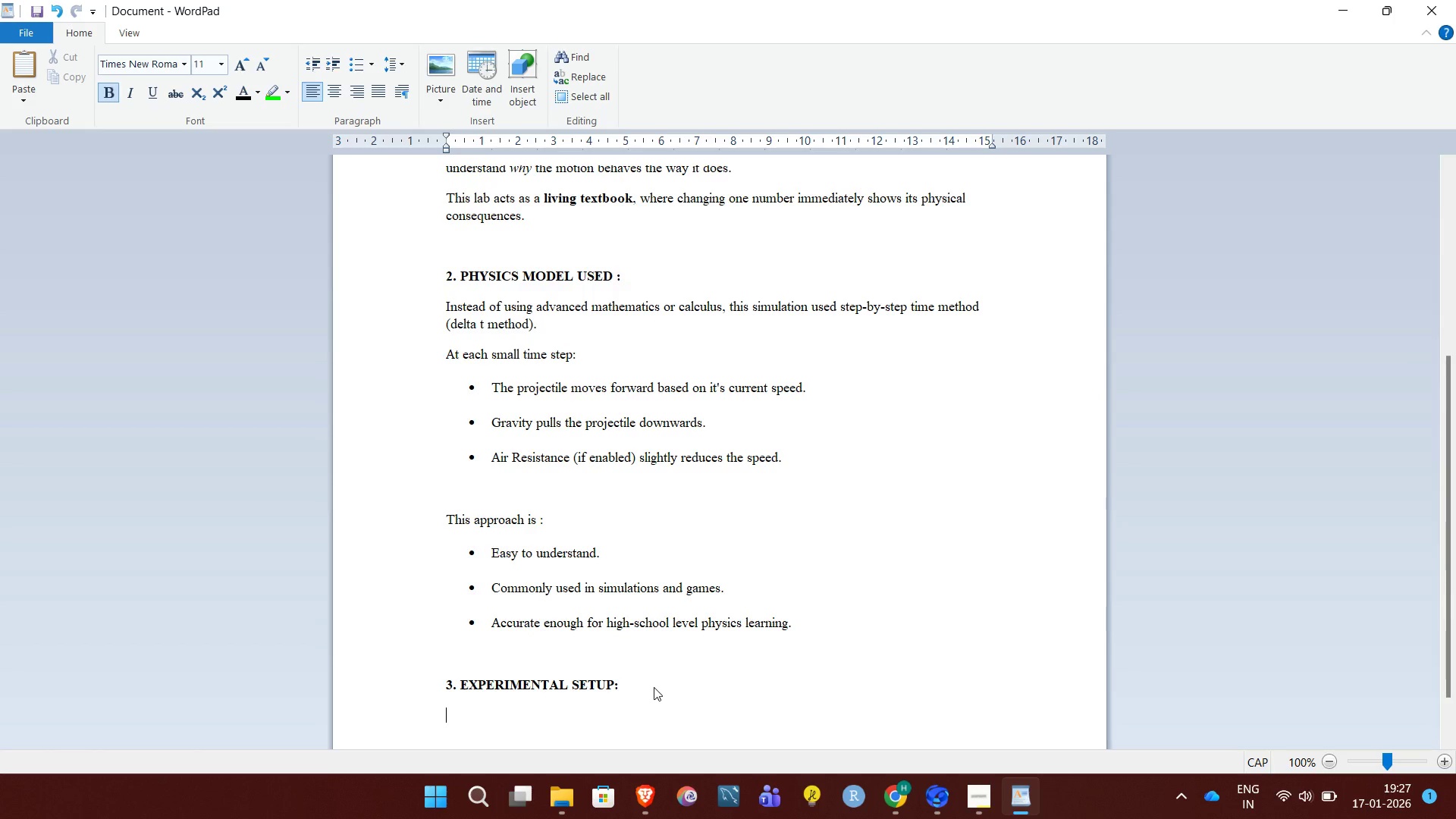 
type(Student controo)
key(Backspace)
type(lled)
 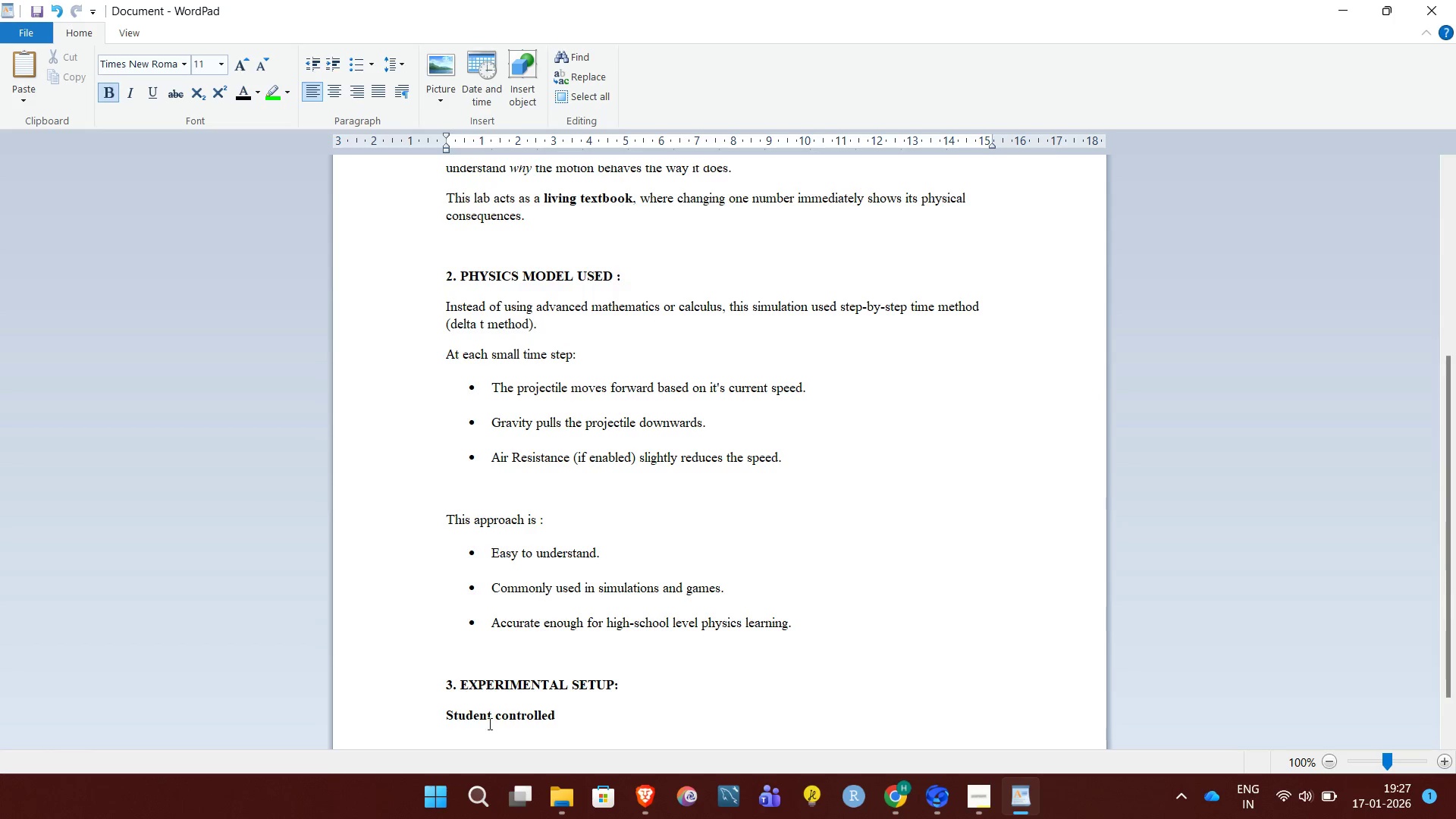 
left_click([497, 717])
 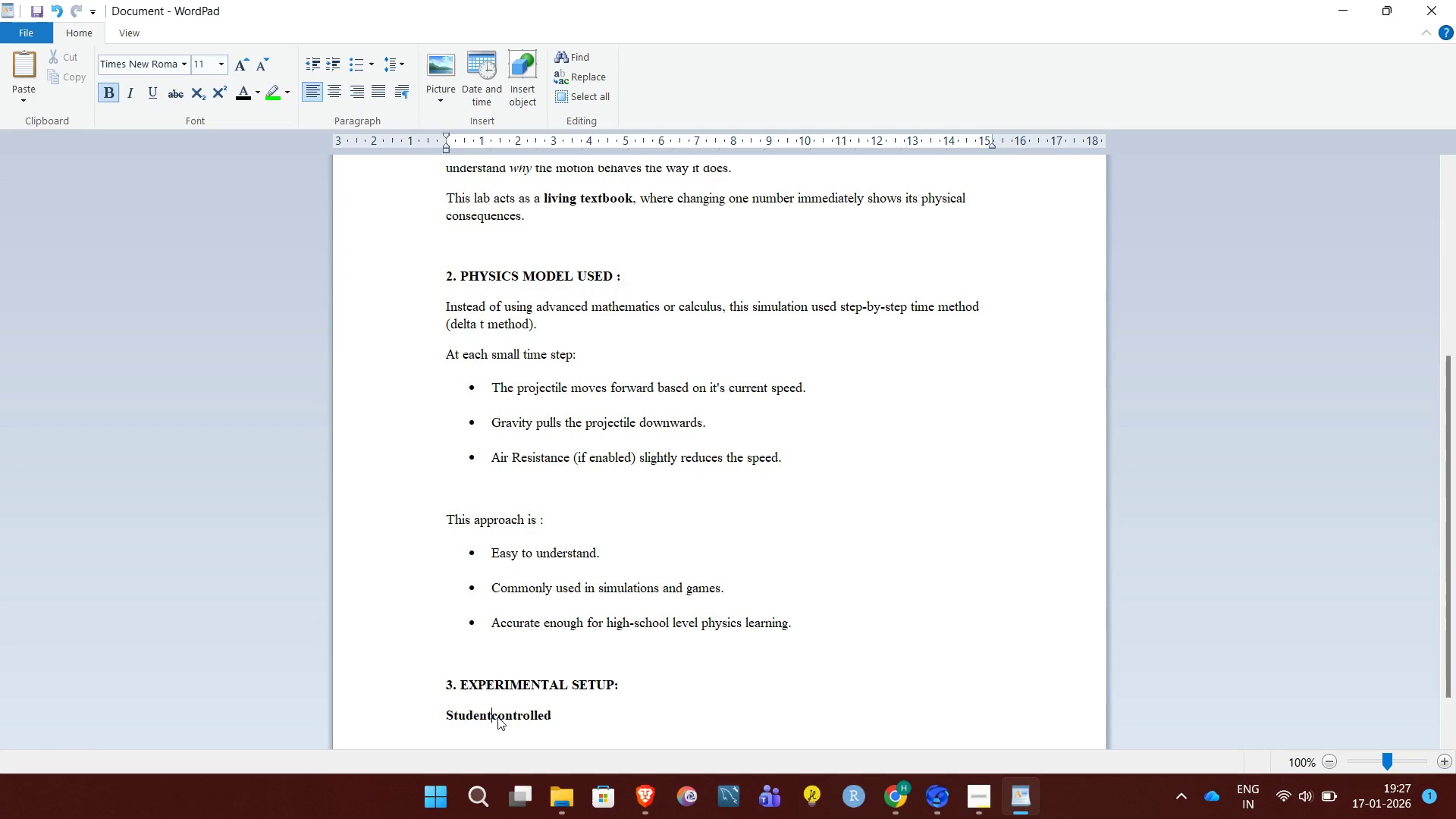 
key(Backspace)
 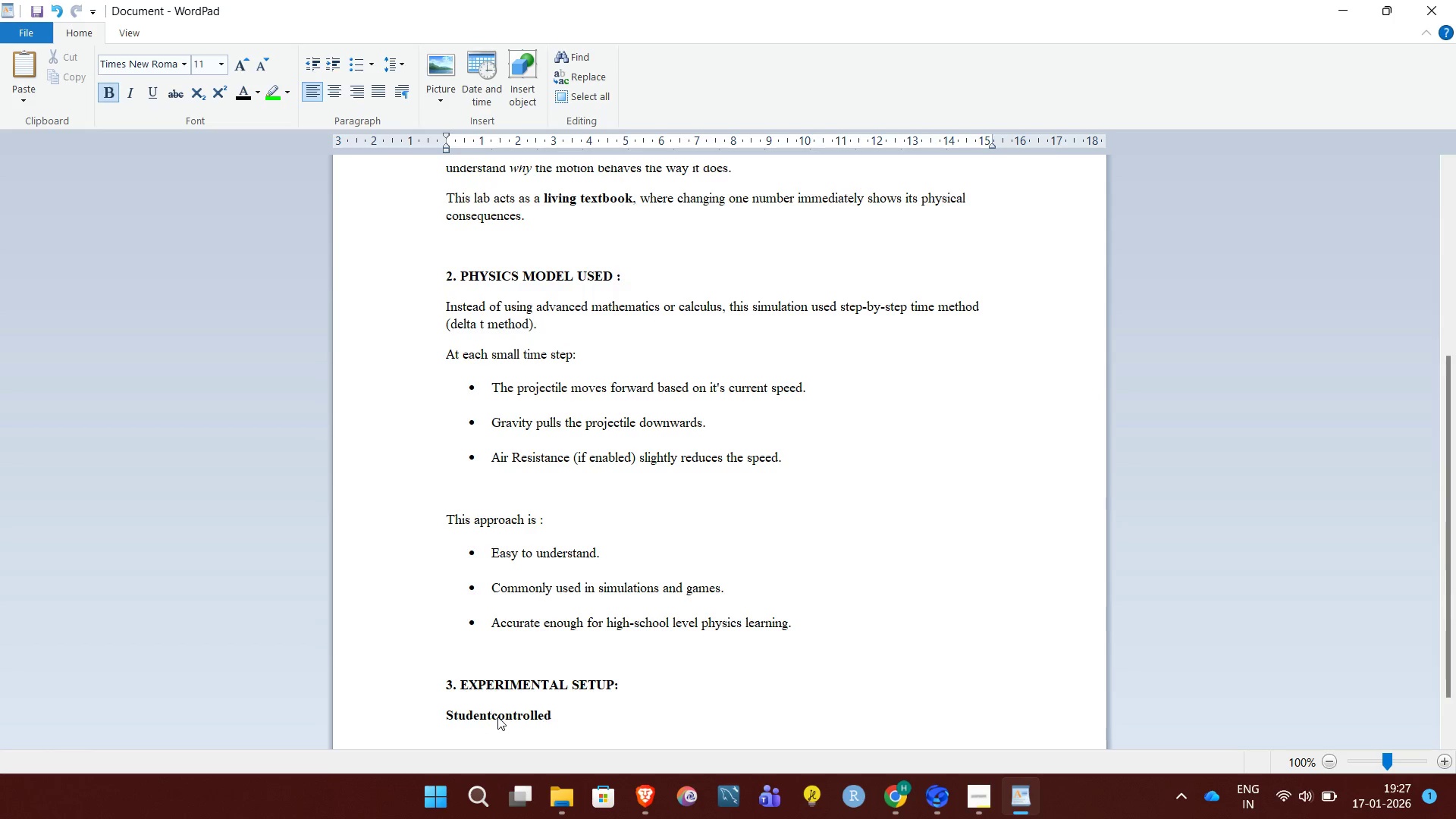 
key(Minus)
 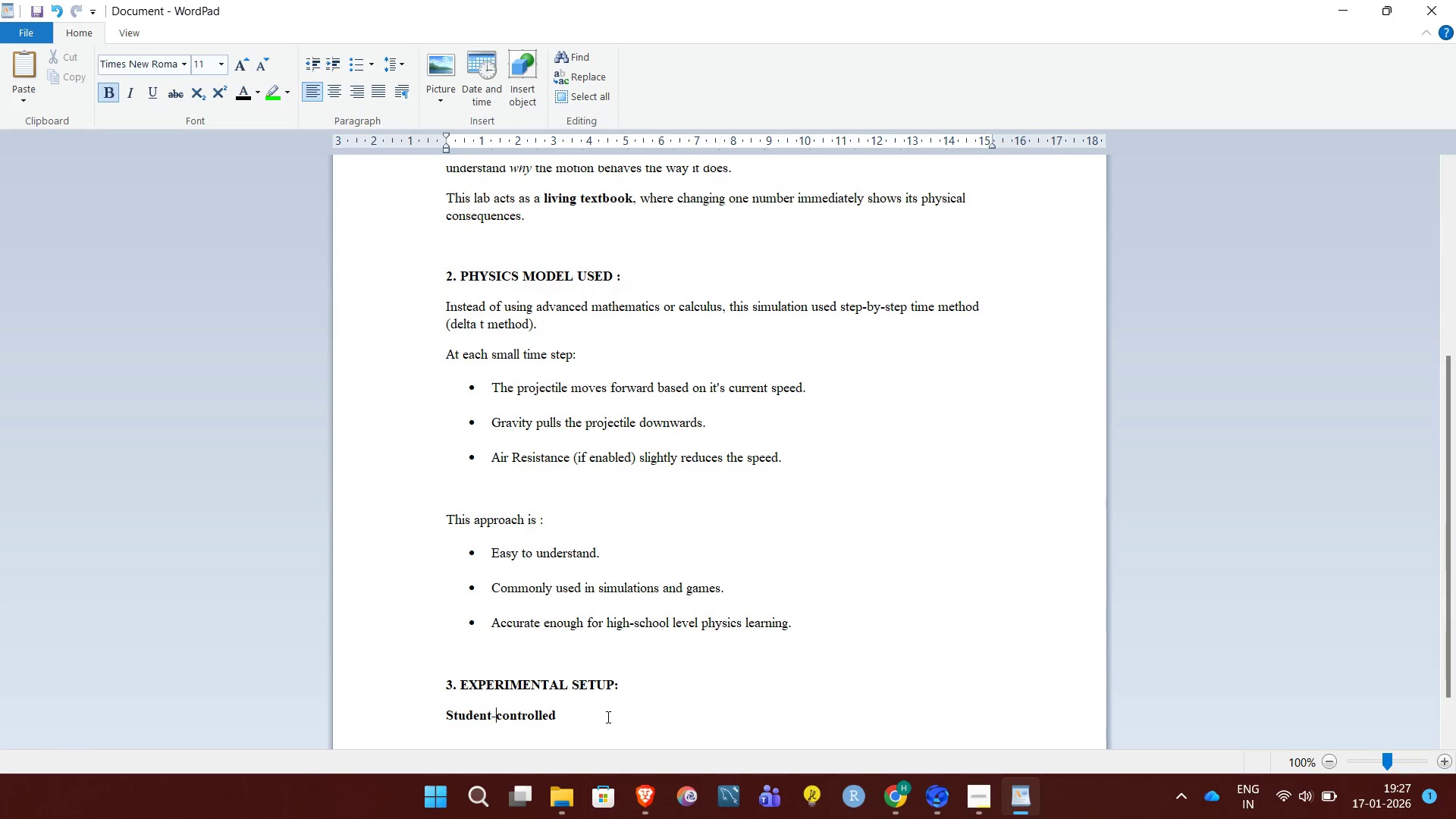 
left_click([599, 715])
 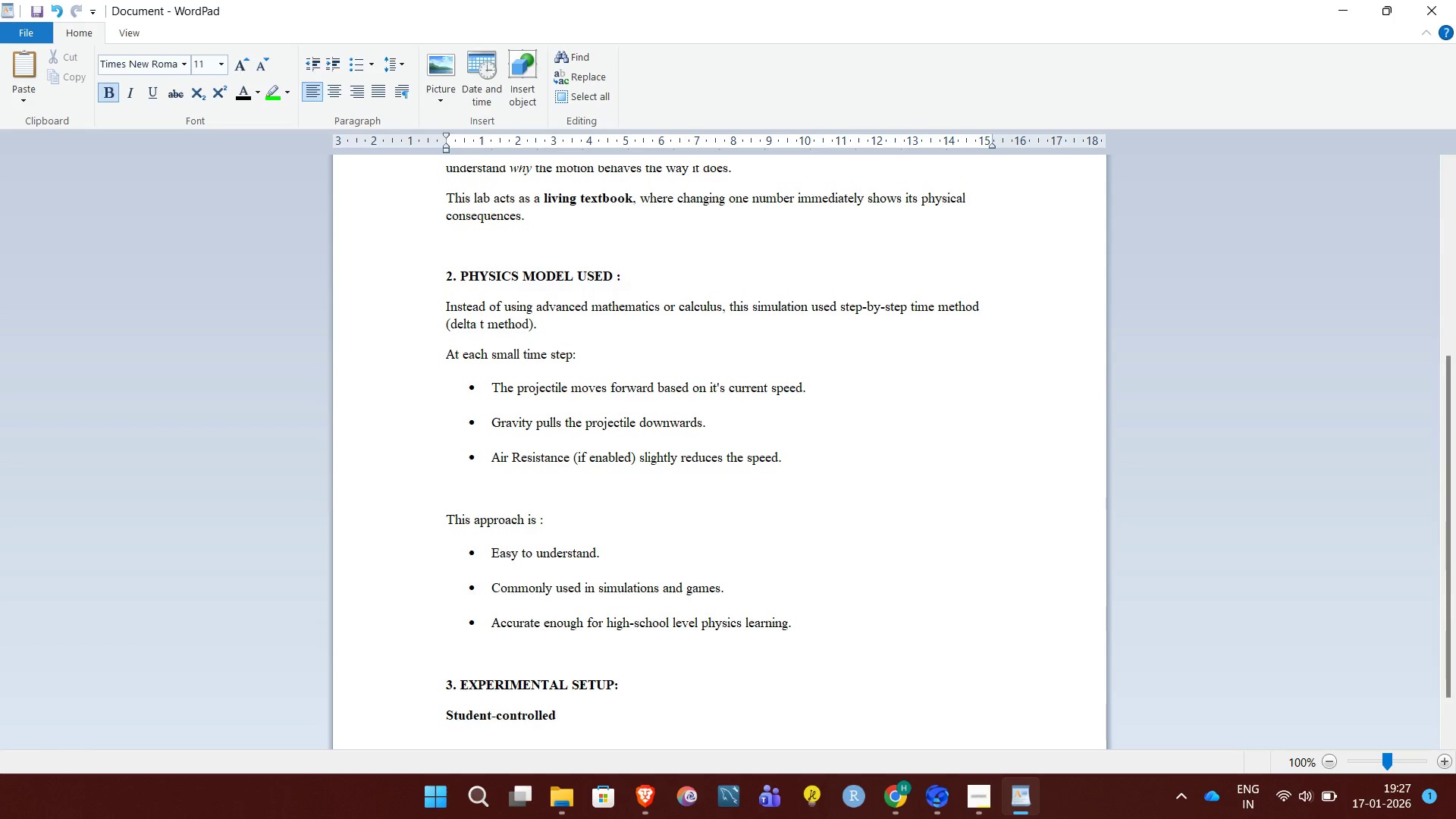 
type( Variables:)
 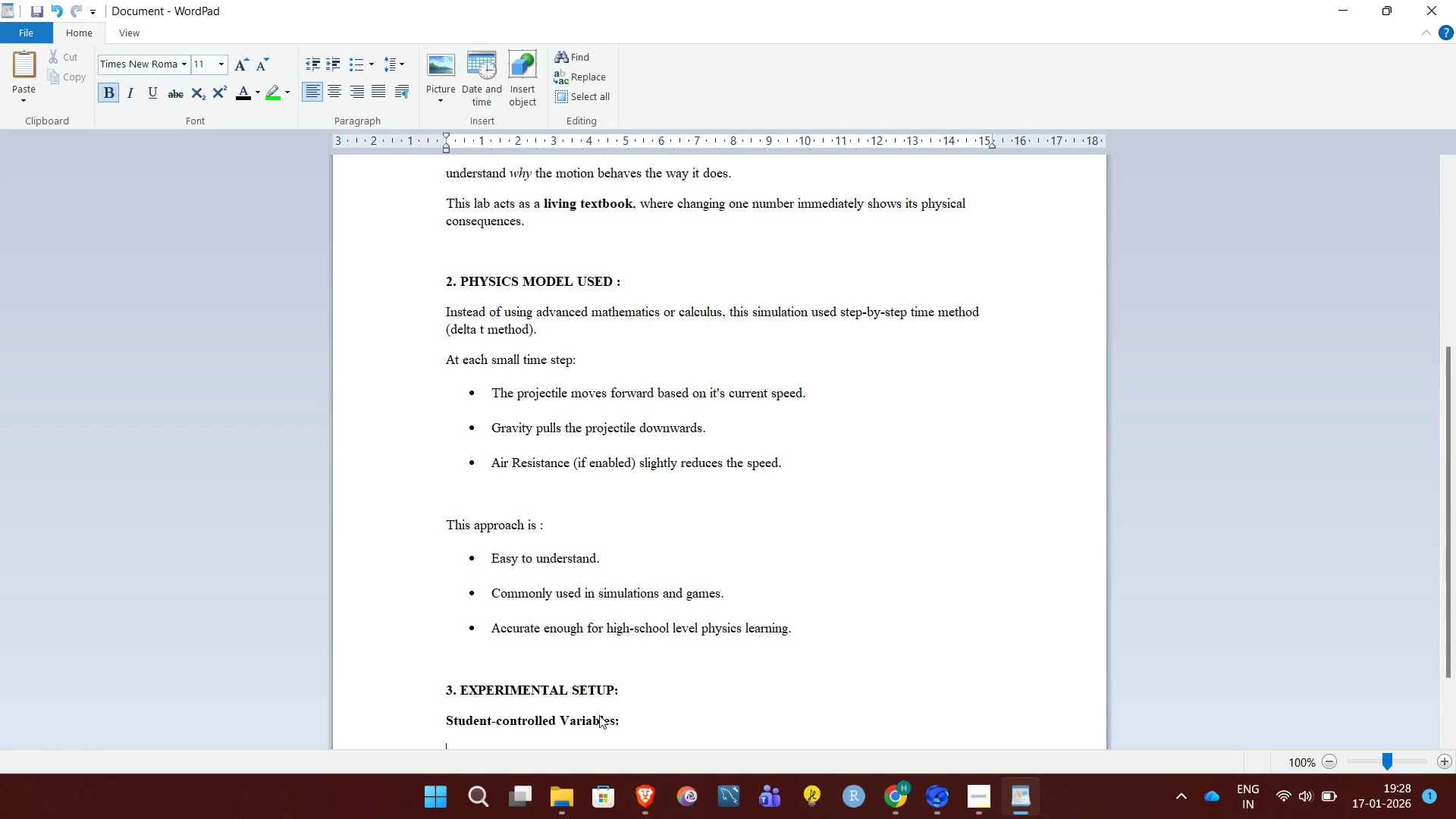 
key(Enter)
 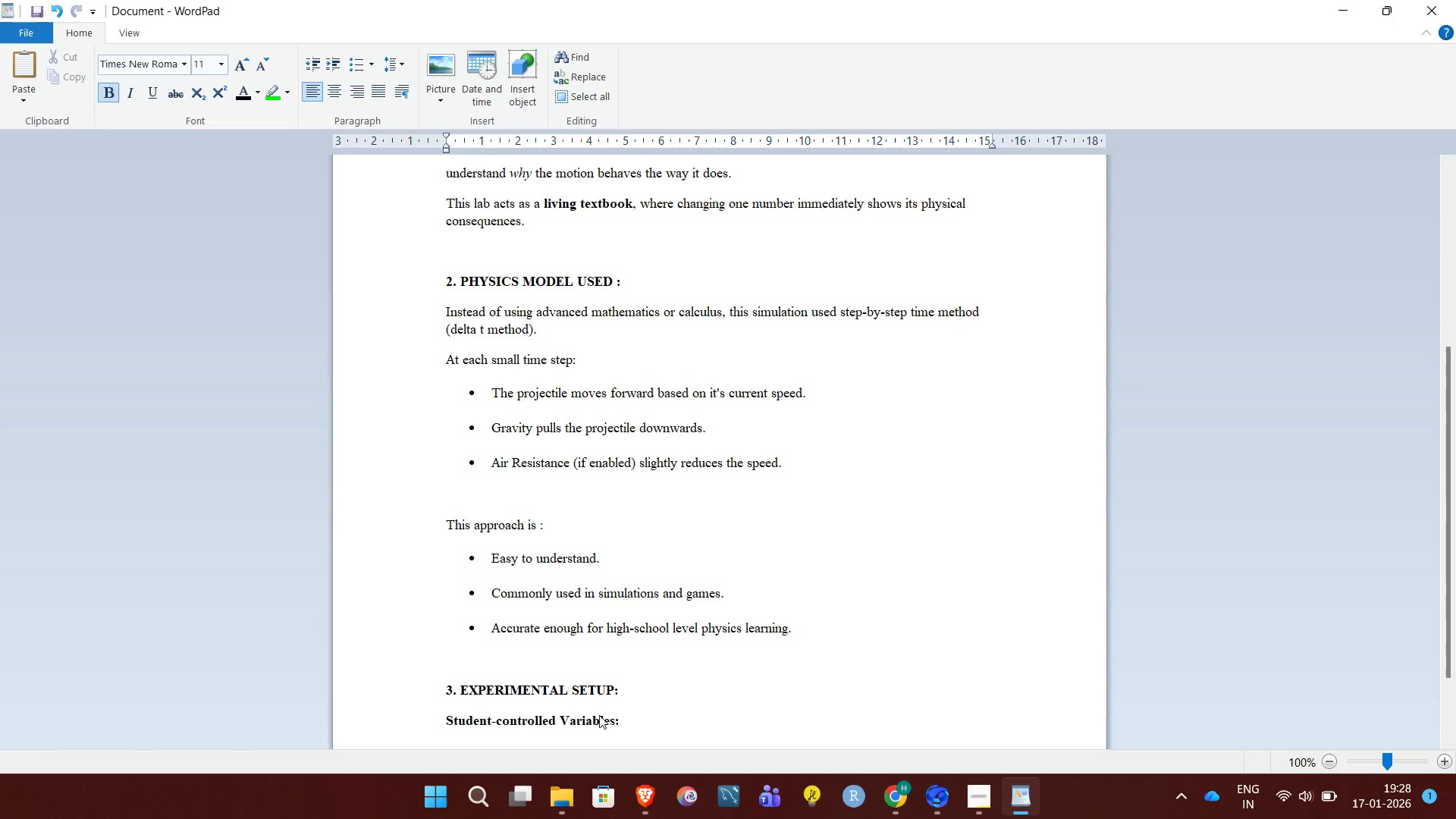 
type(student can modify:)
 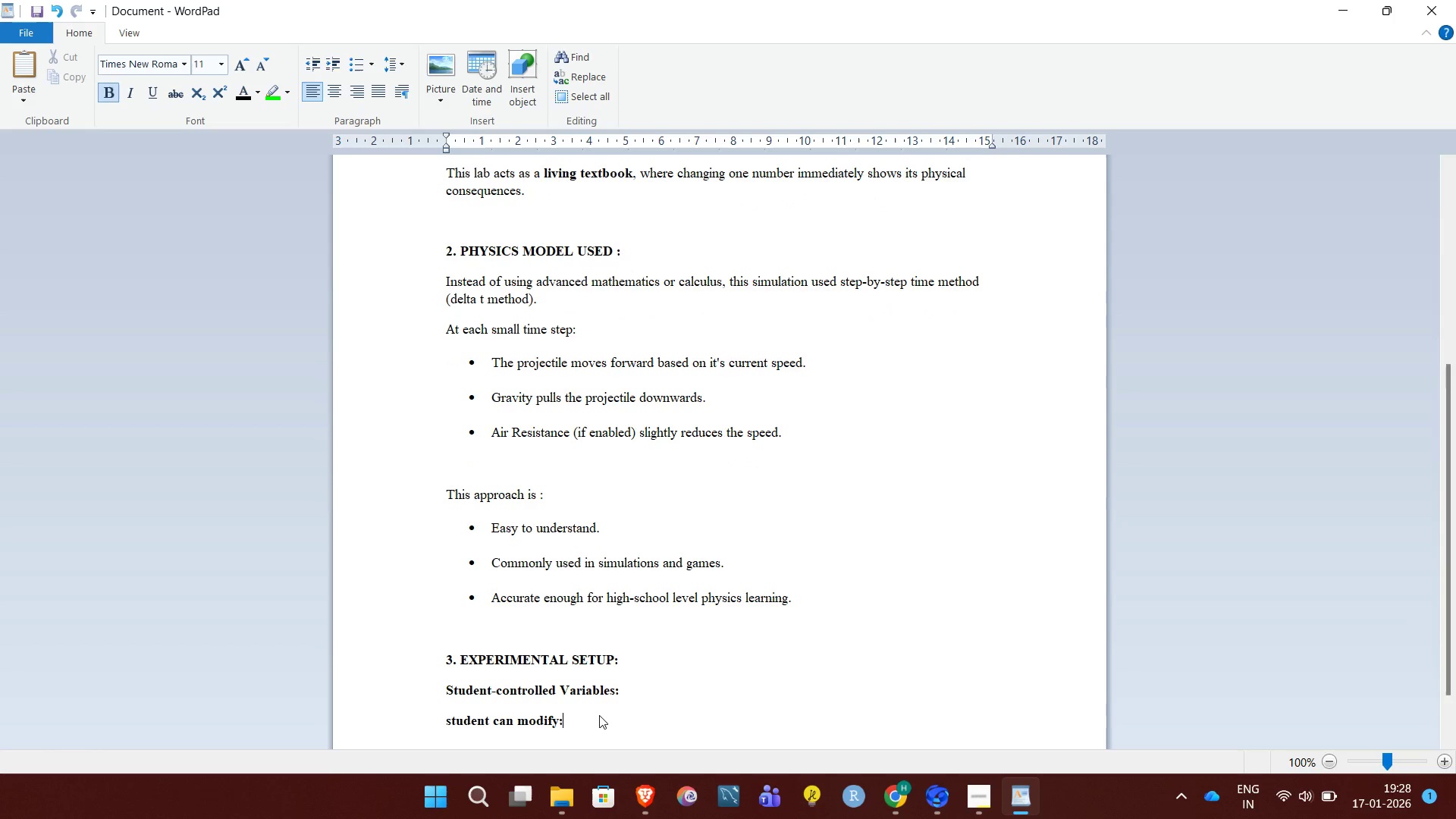 
key(Enter)
 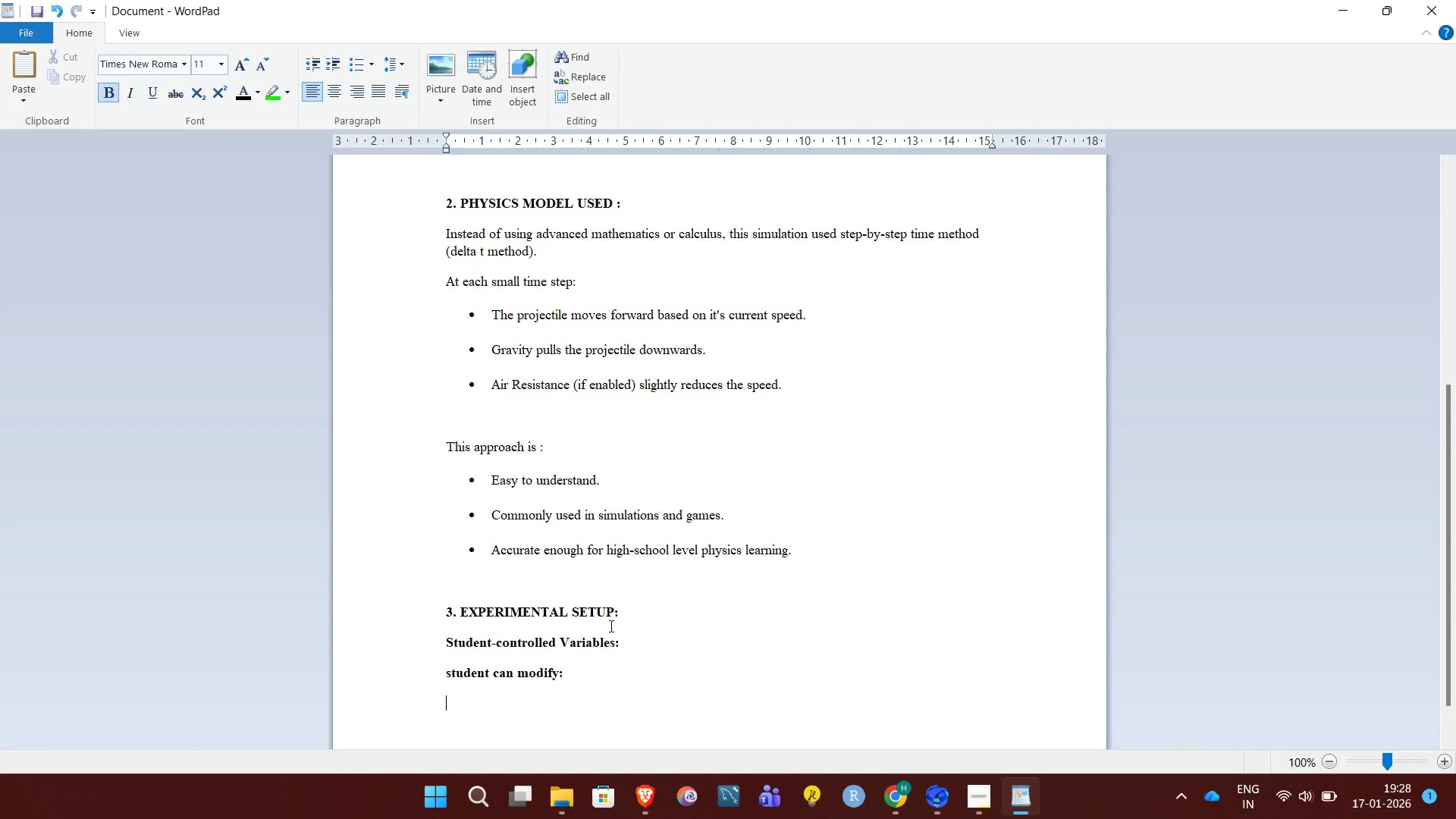 
left_click([628, 643])
 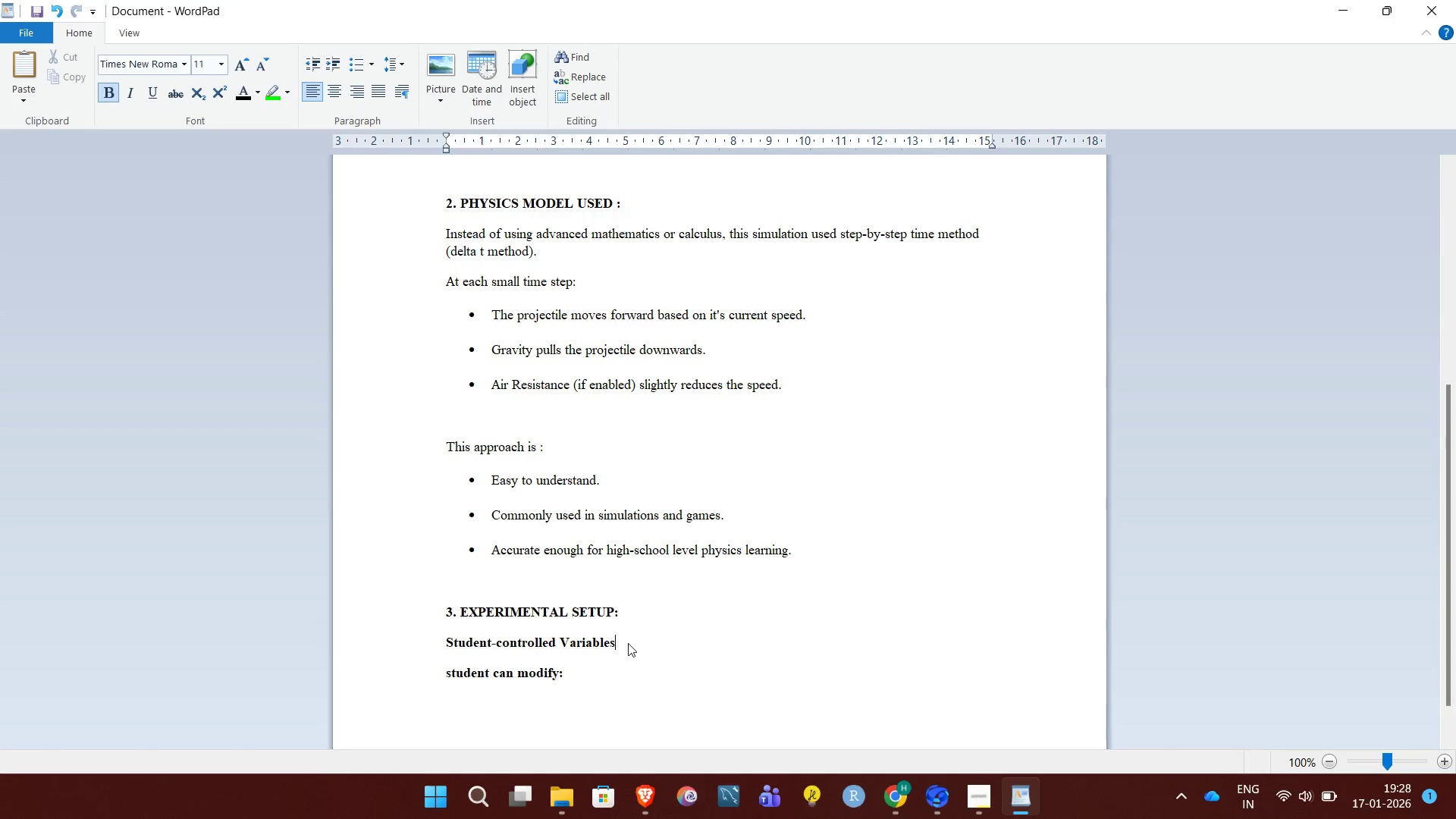 
key(Backspace)
 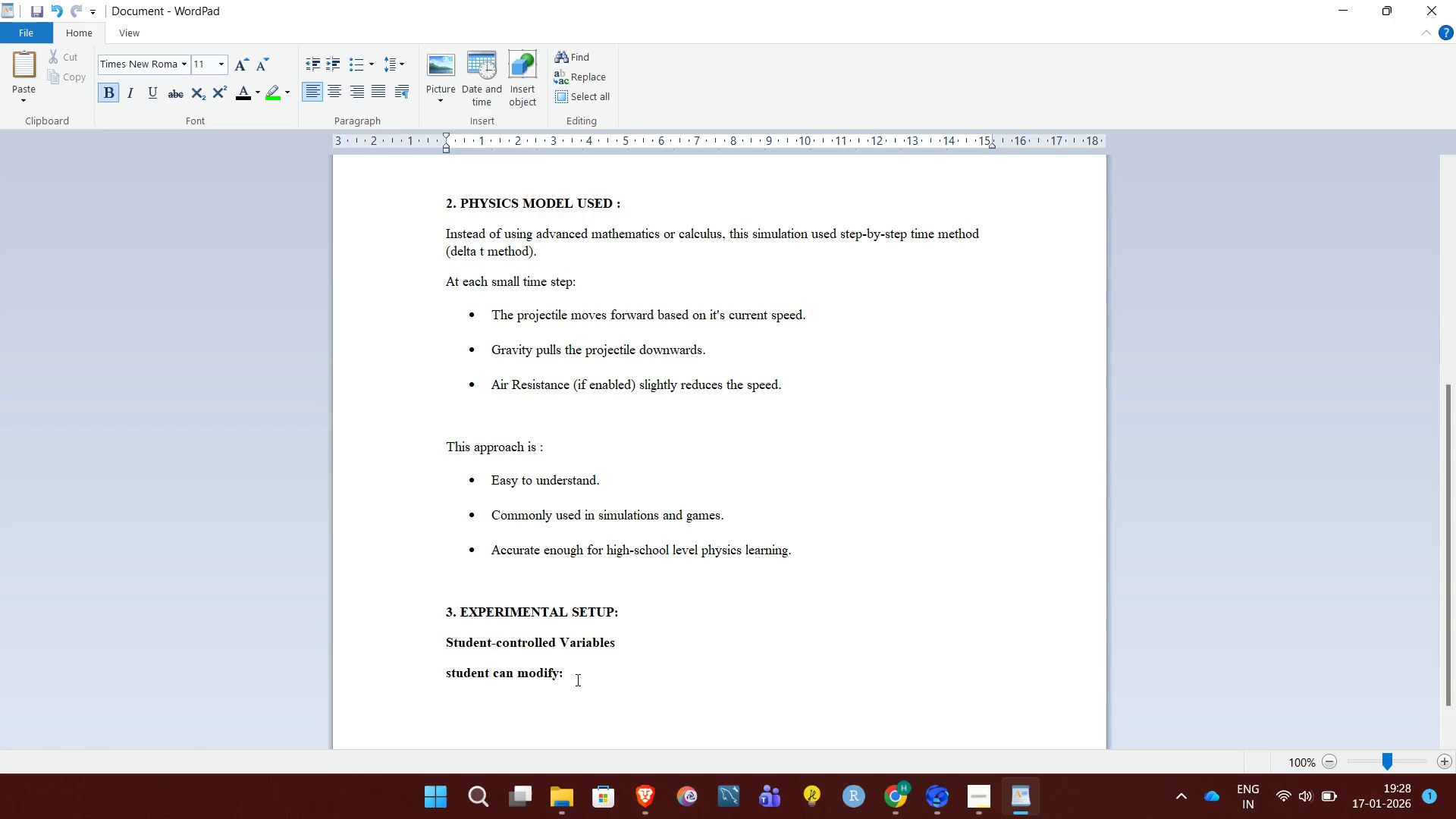 
left_click([576, 679])
 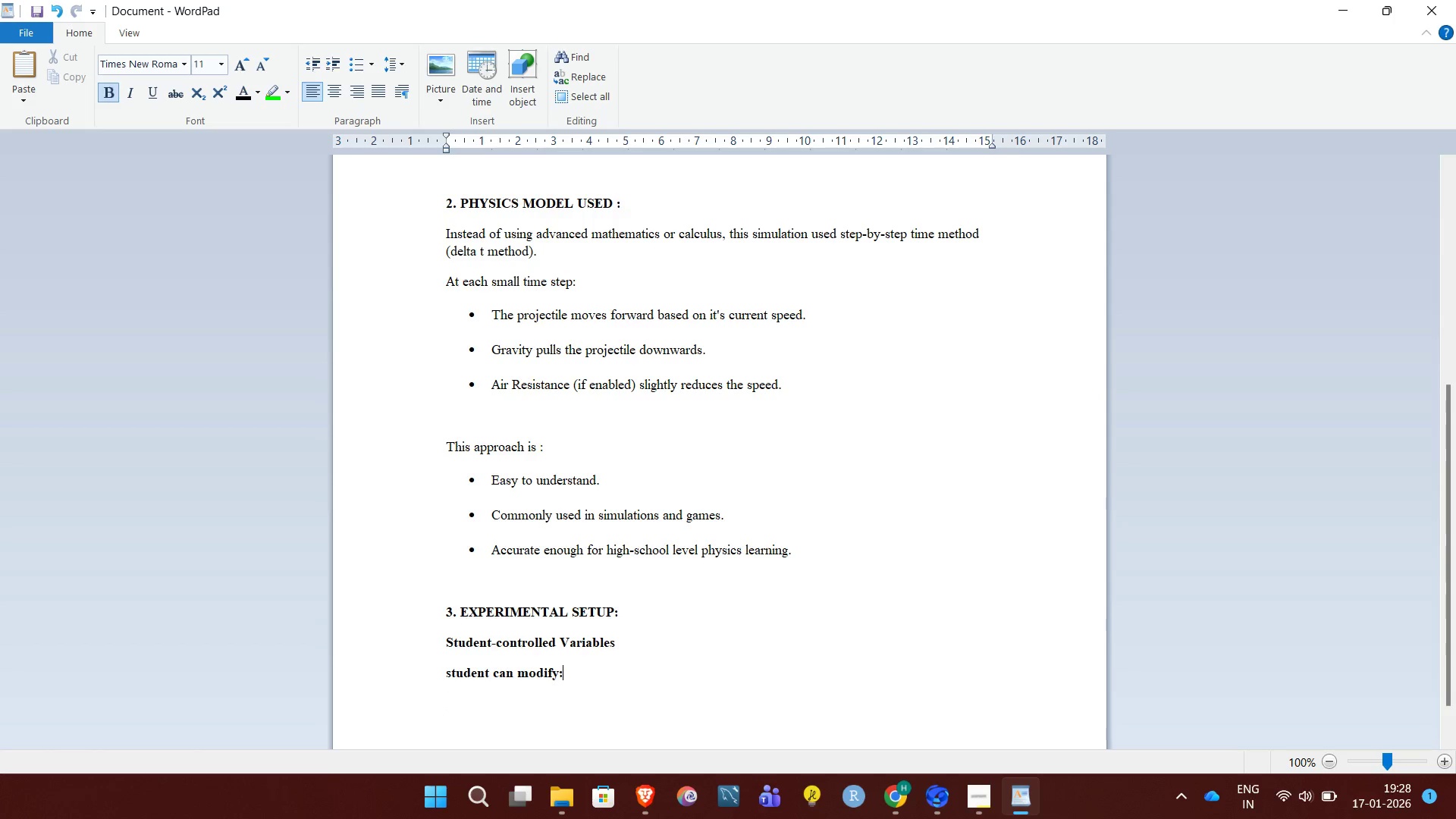 
key(Enter)
 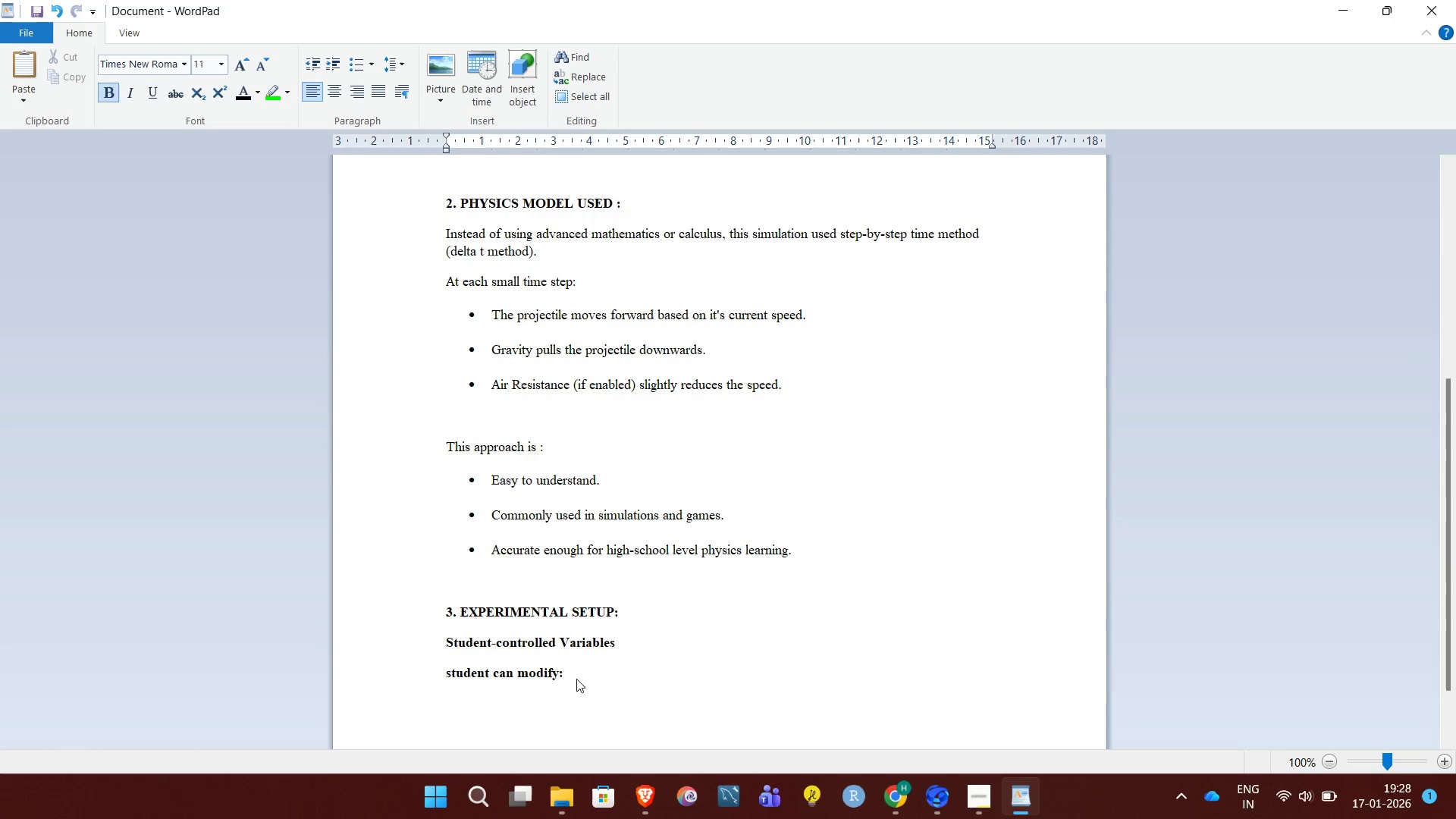 
type(Launch angle (degrees))
 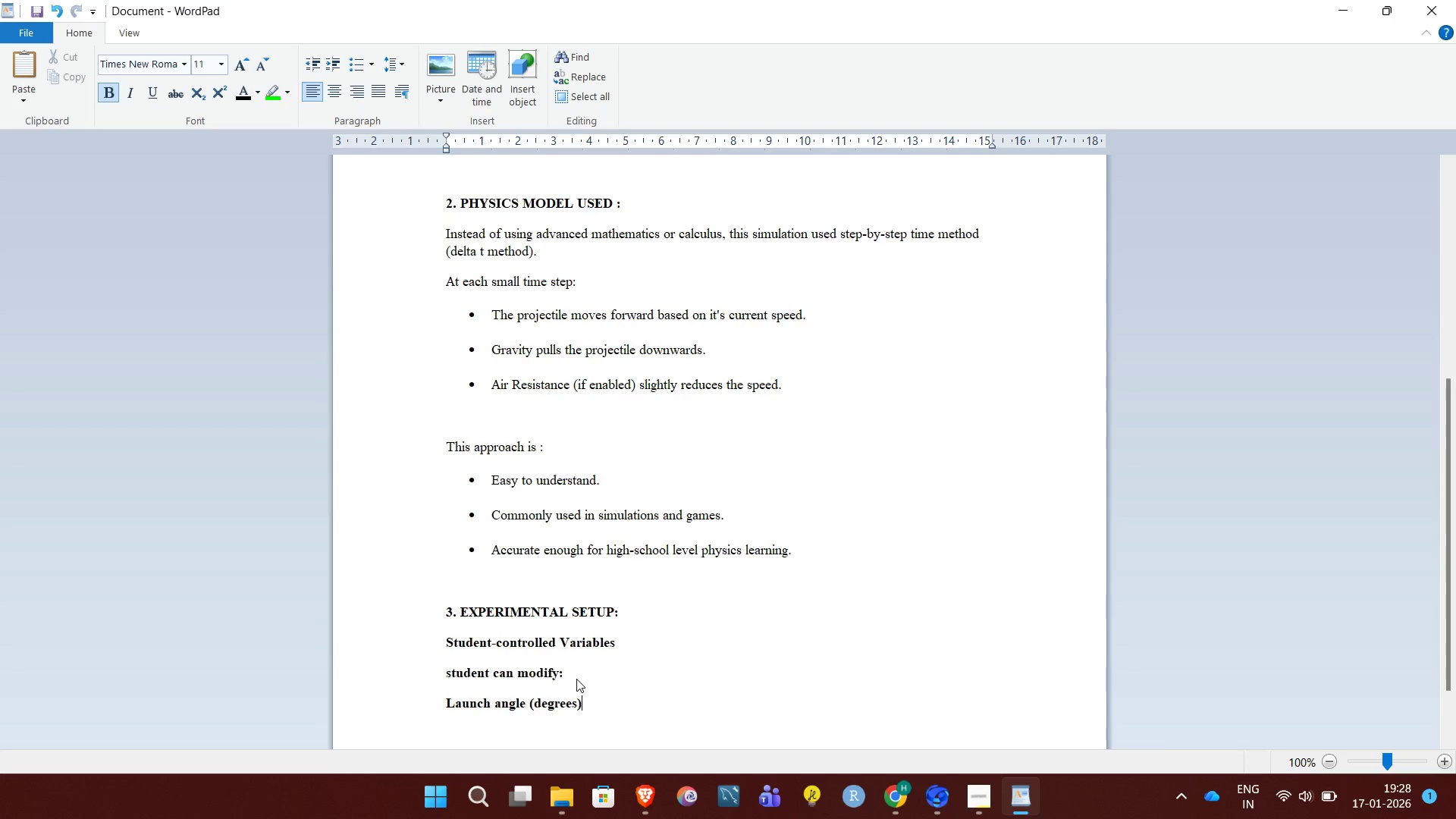 
key(Enter)
 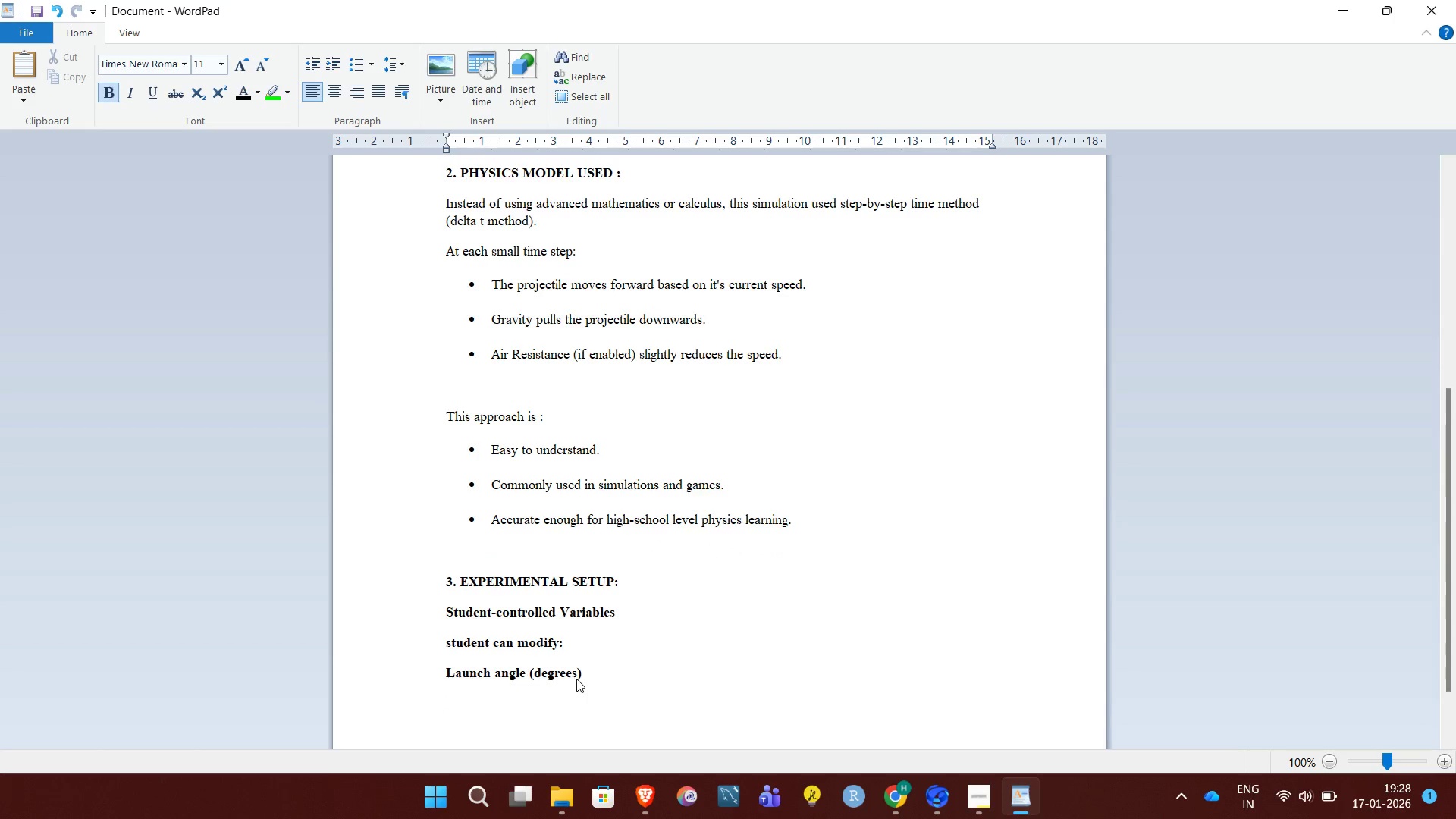 
type(Initial Speed (m/sec0)
 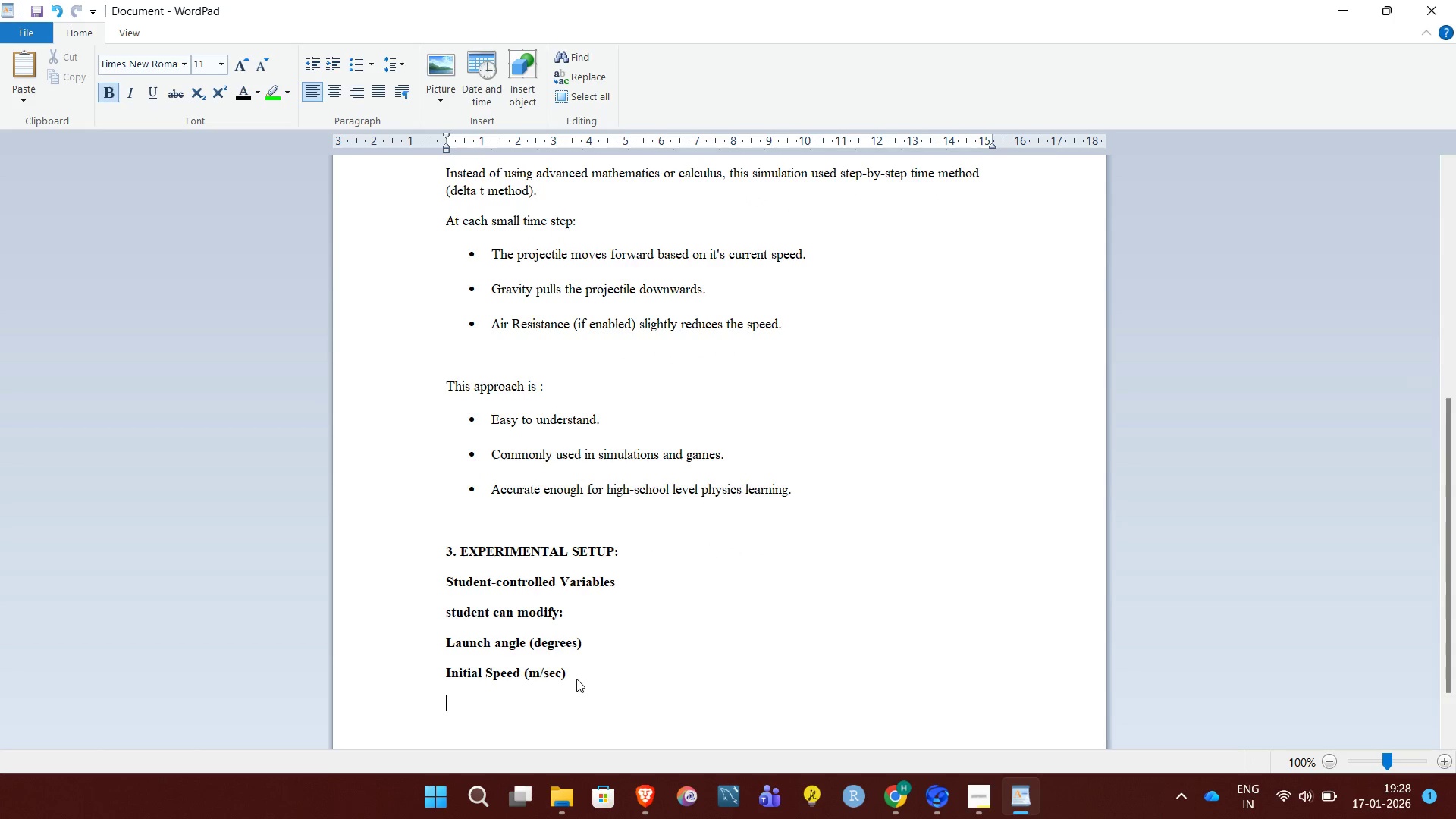 
 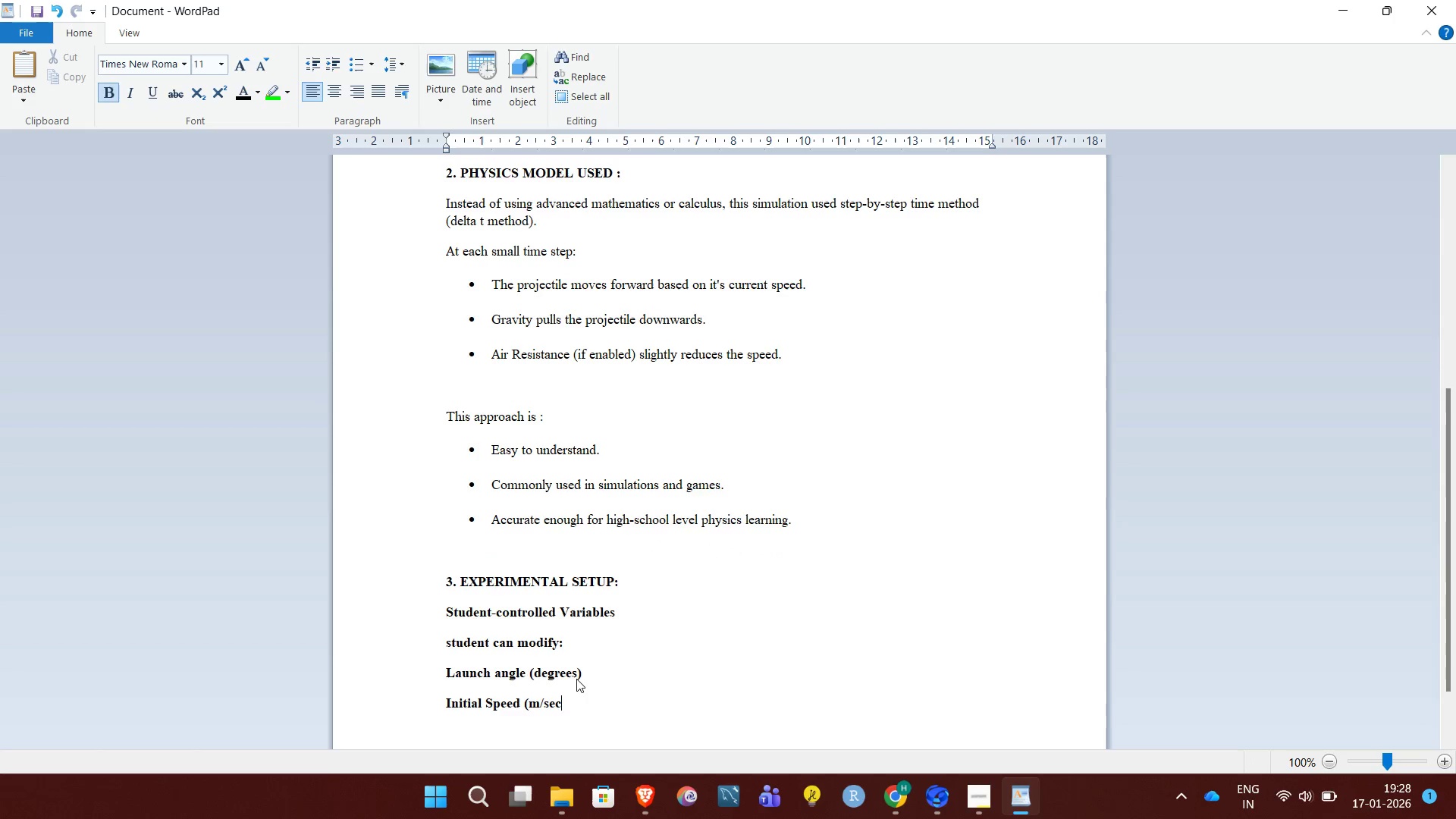 
key(Enter)
 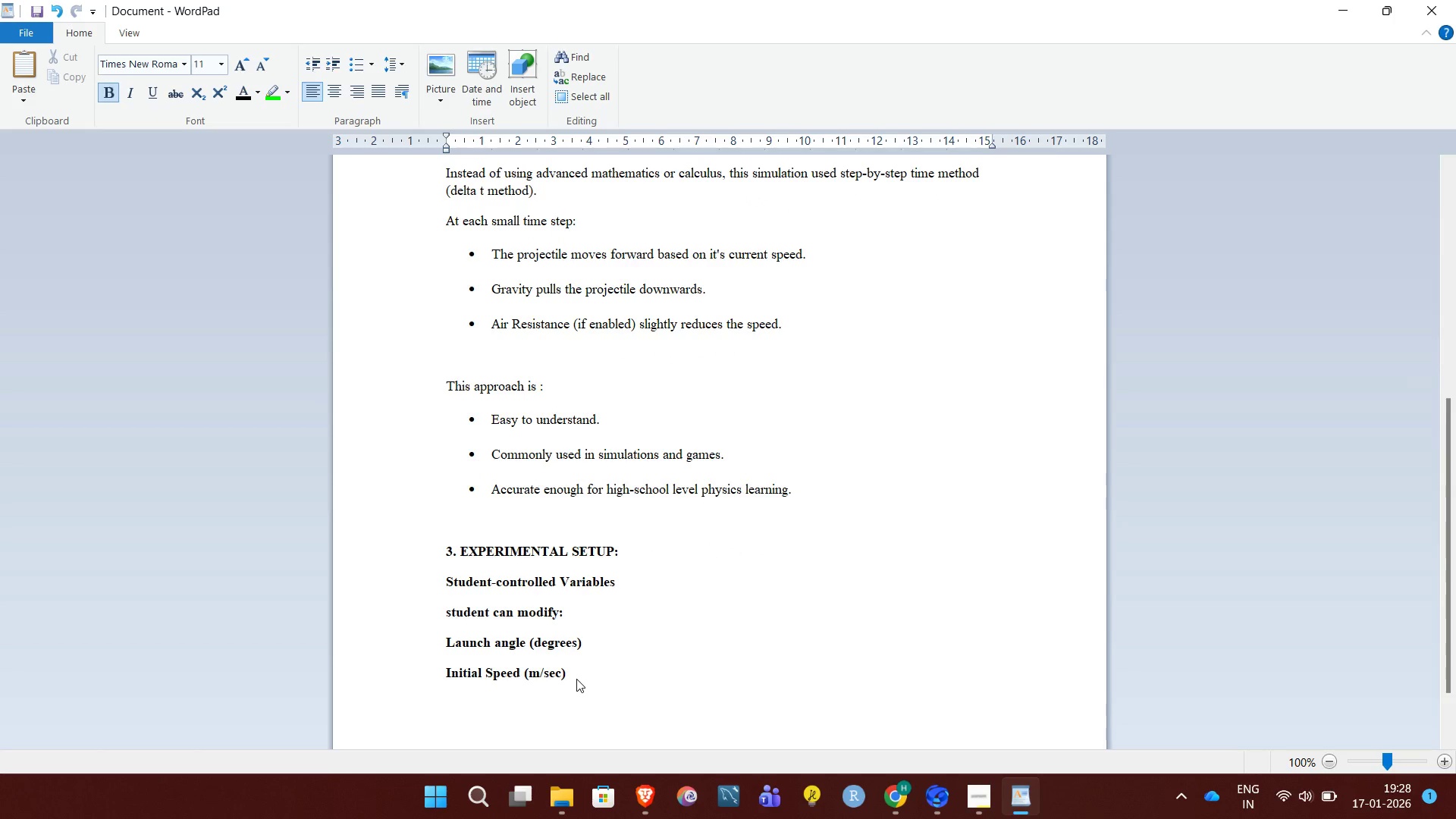 
type(Gravity (m/sec^2))
 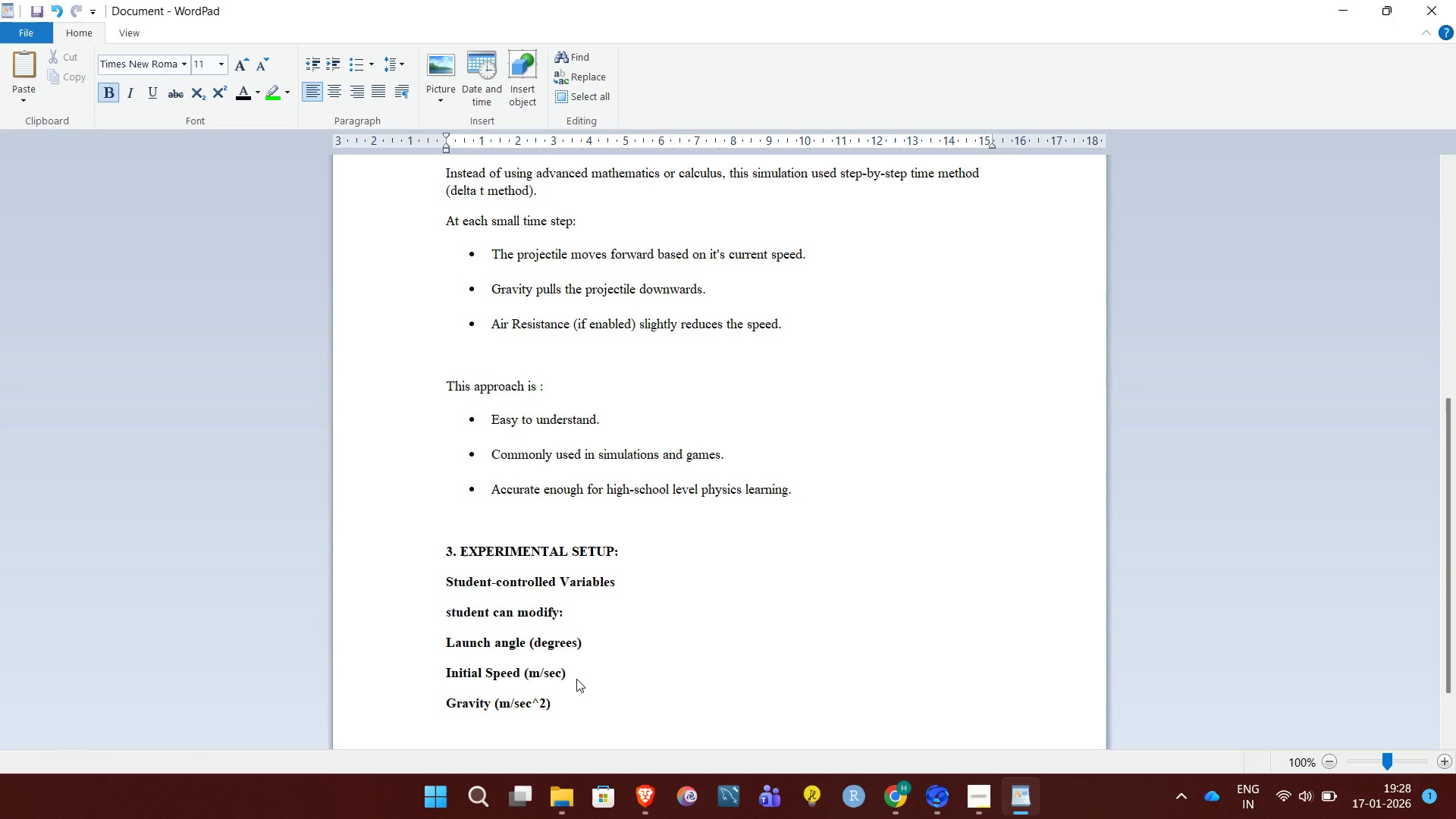 
key(Enter)
 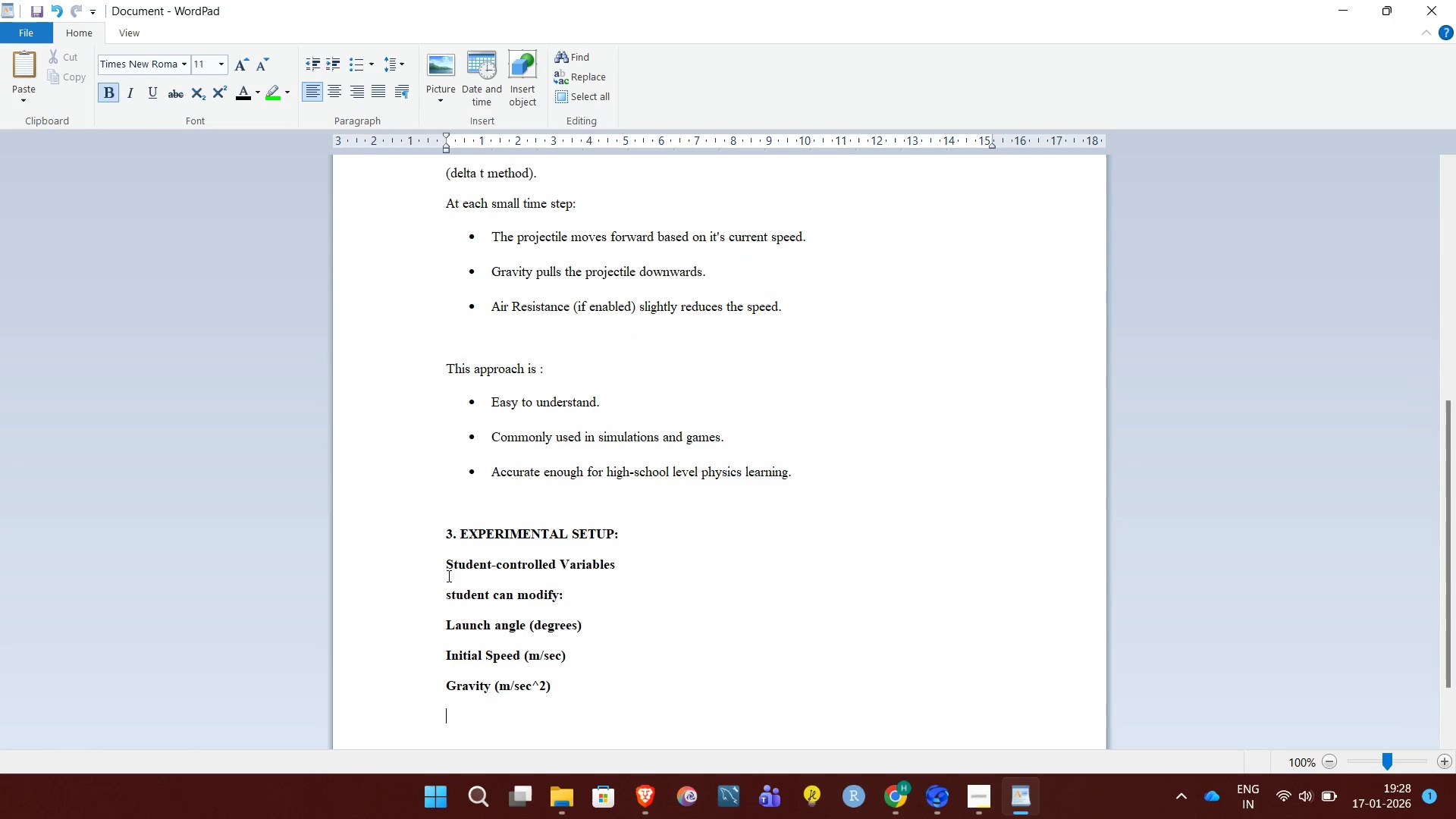 
left_click_drag(start_coordinate=[447, 566], to_coordinate=[559, 708])
 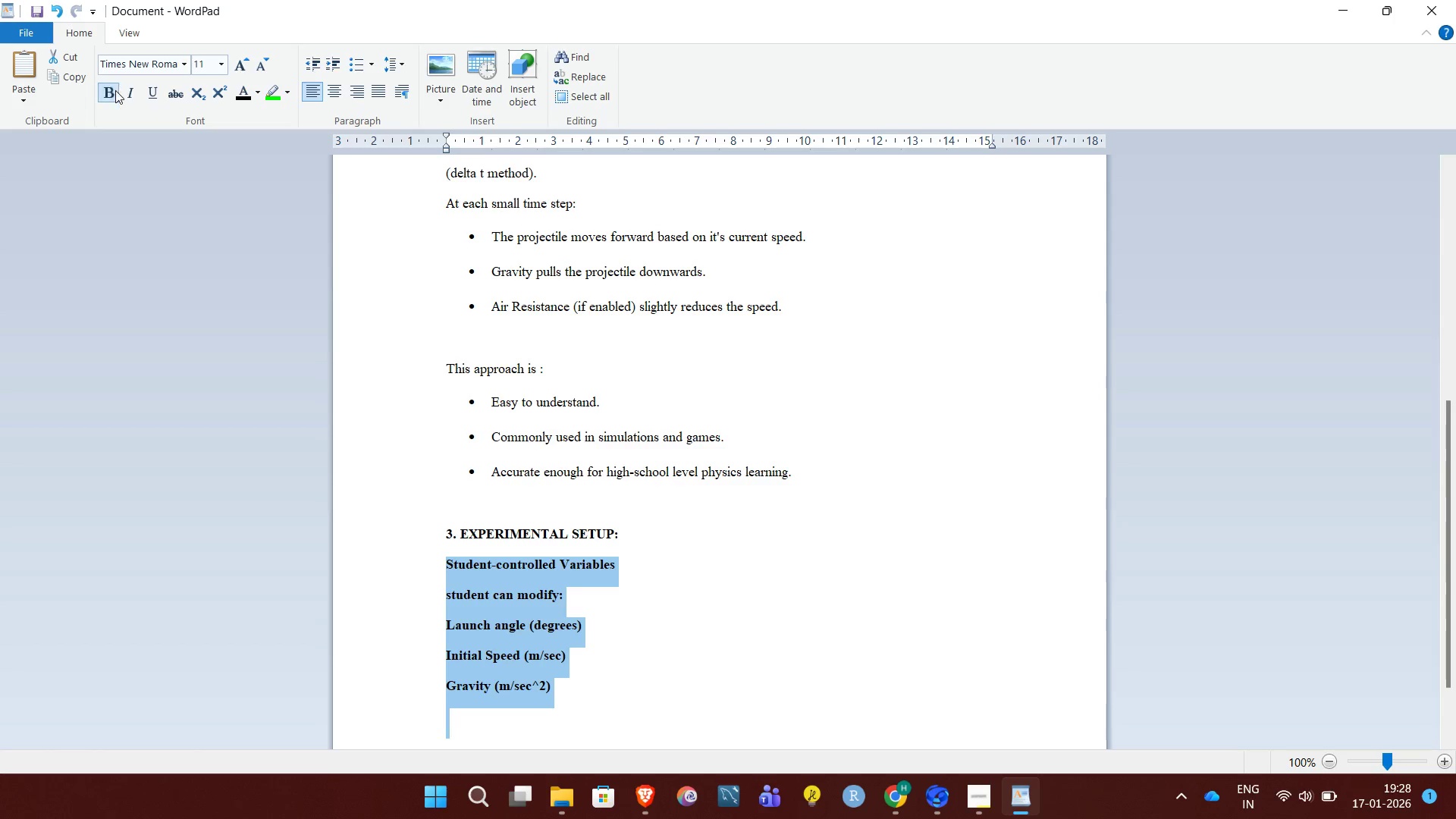 
left_click([115, 94])
 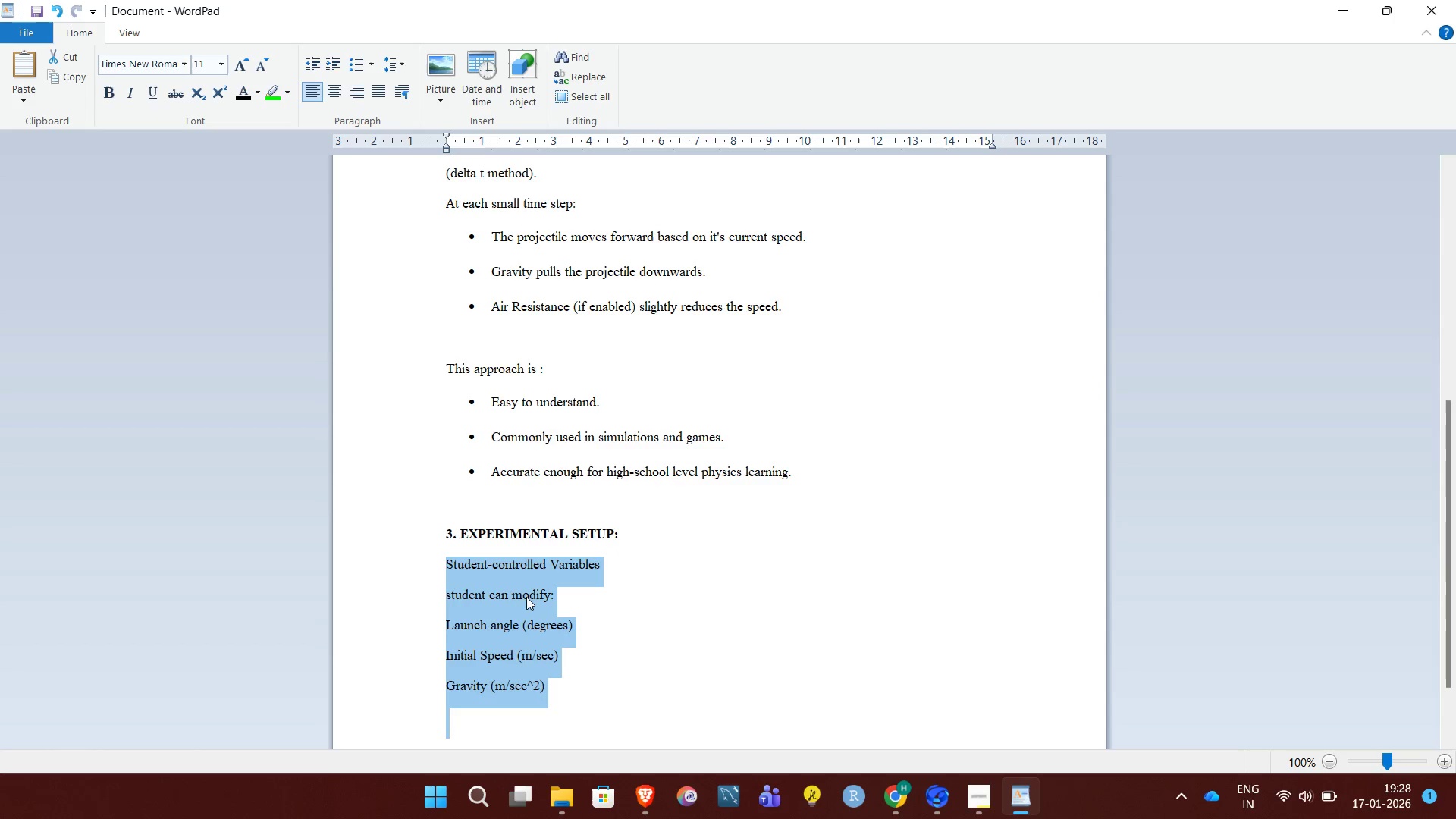 
left_click([533, 605])
 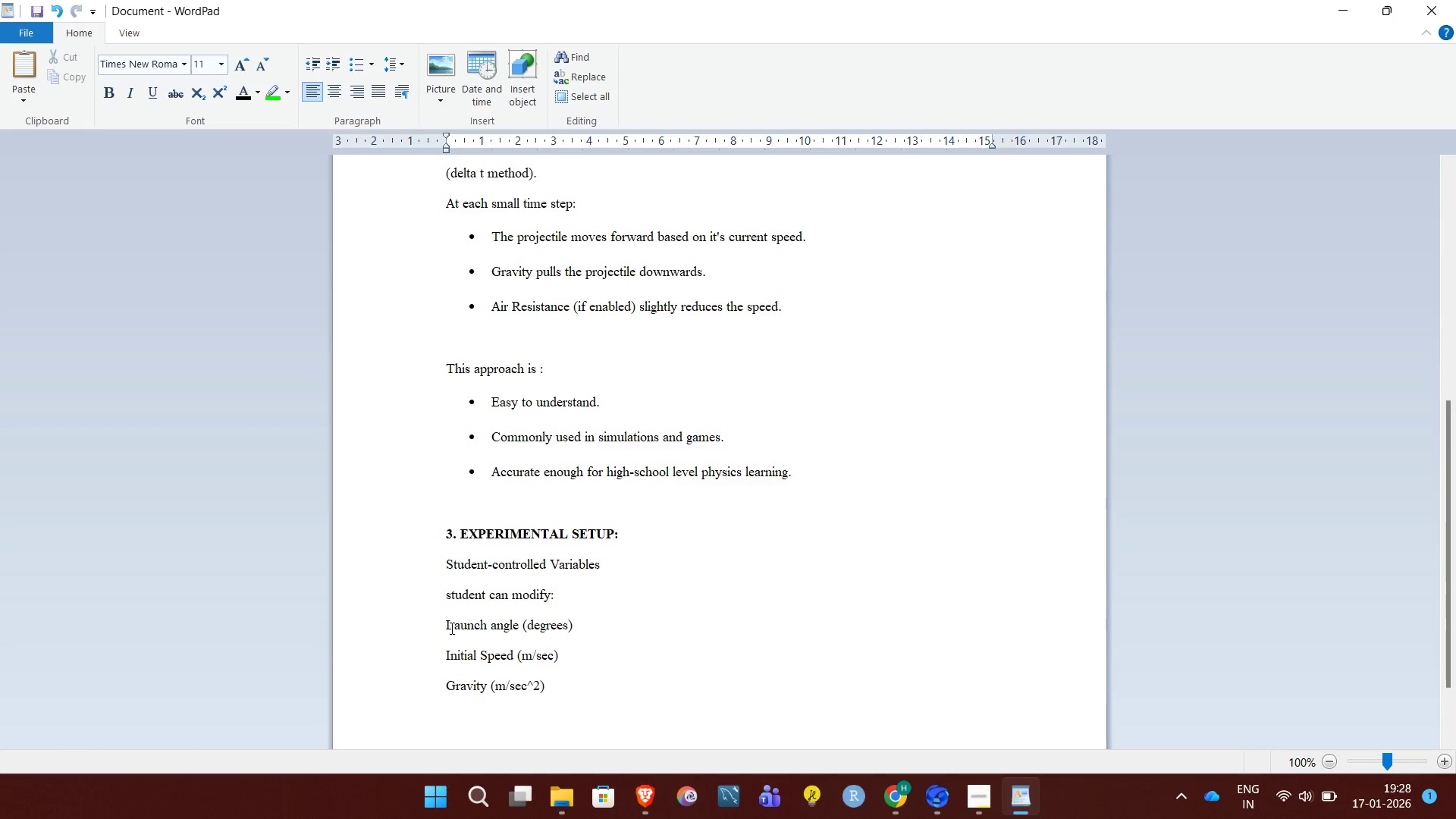 
left_click_drag(start_coordinate=[448, 624], to_coordinate=[569, 686])
 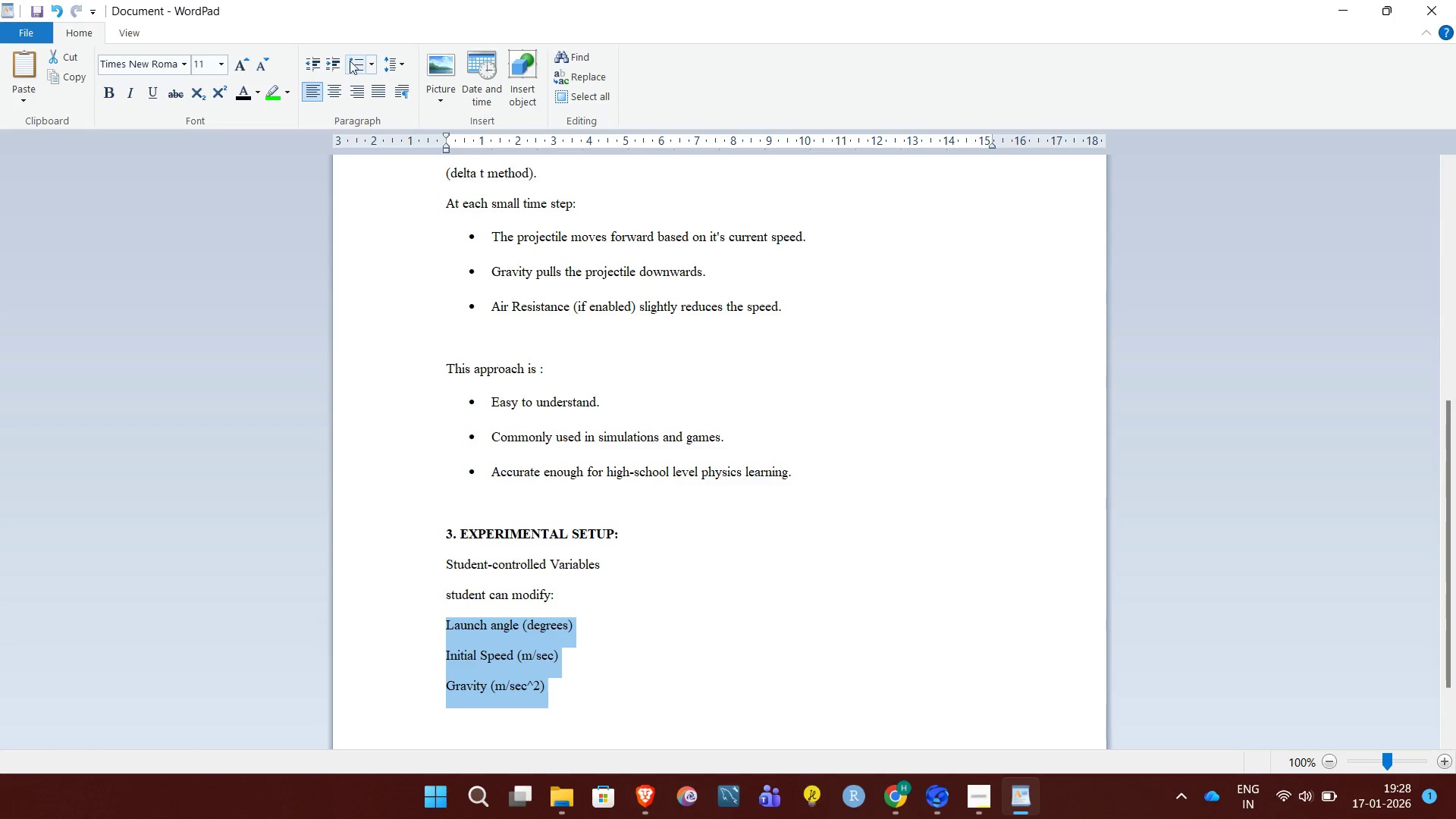 
left_click([353, 65])
 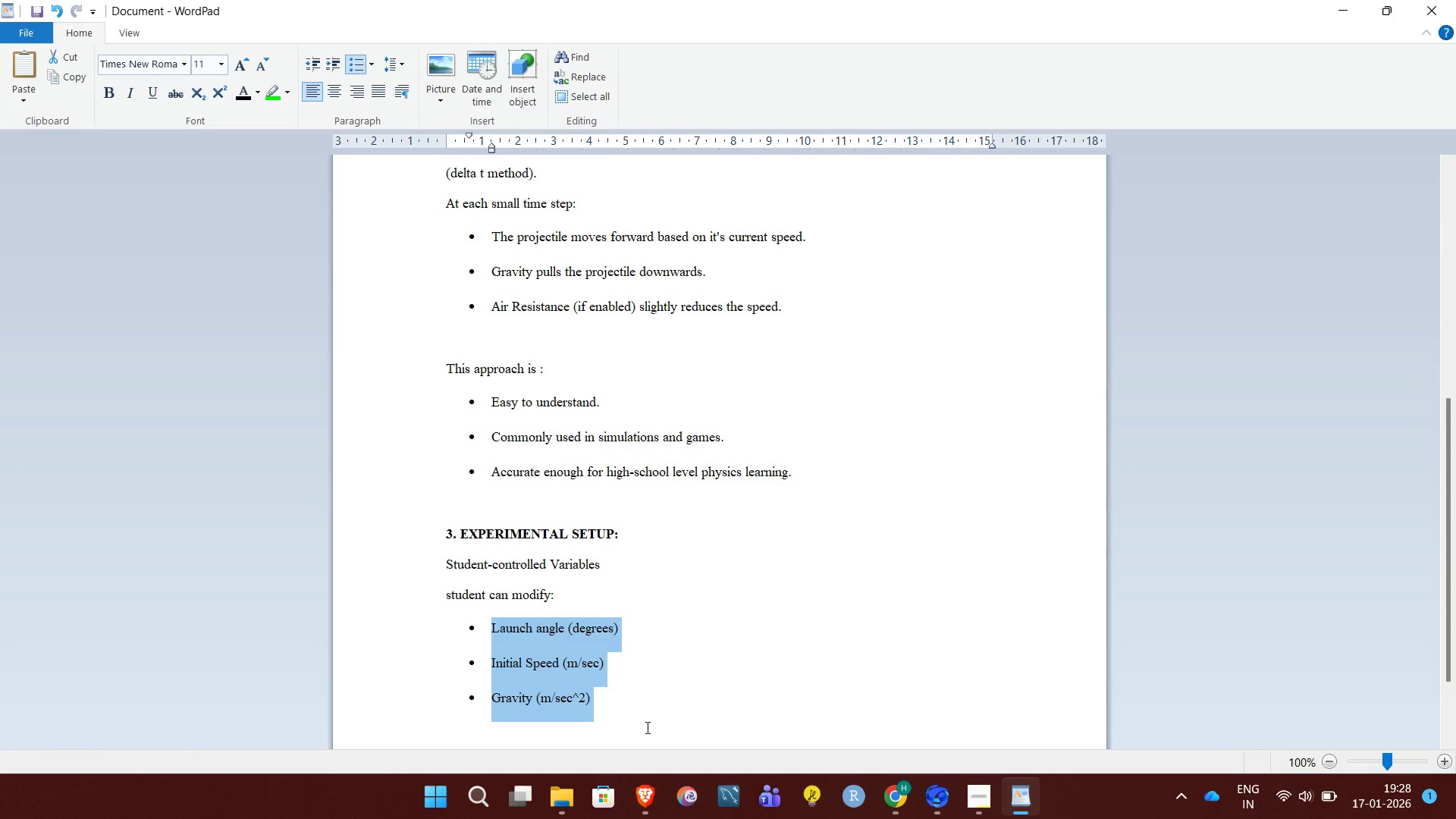 
left_click([609, 699])
 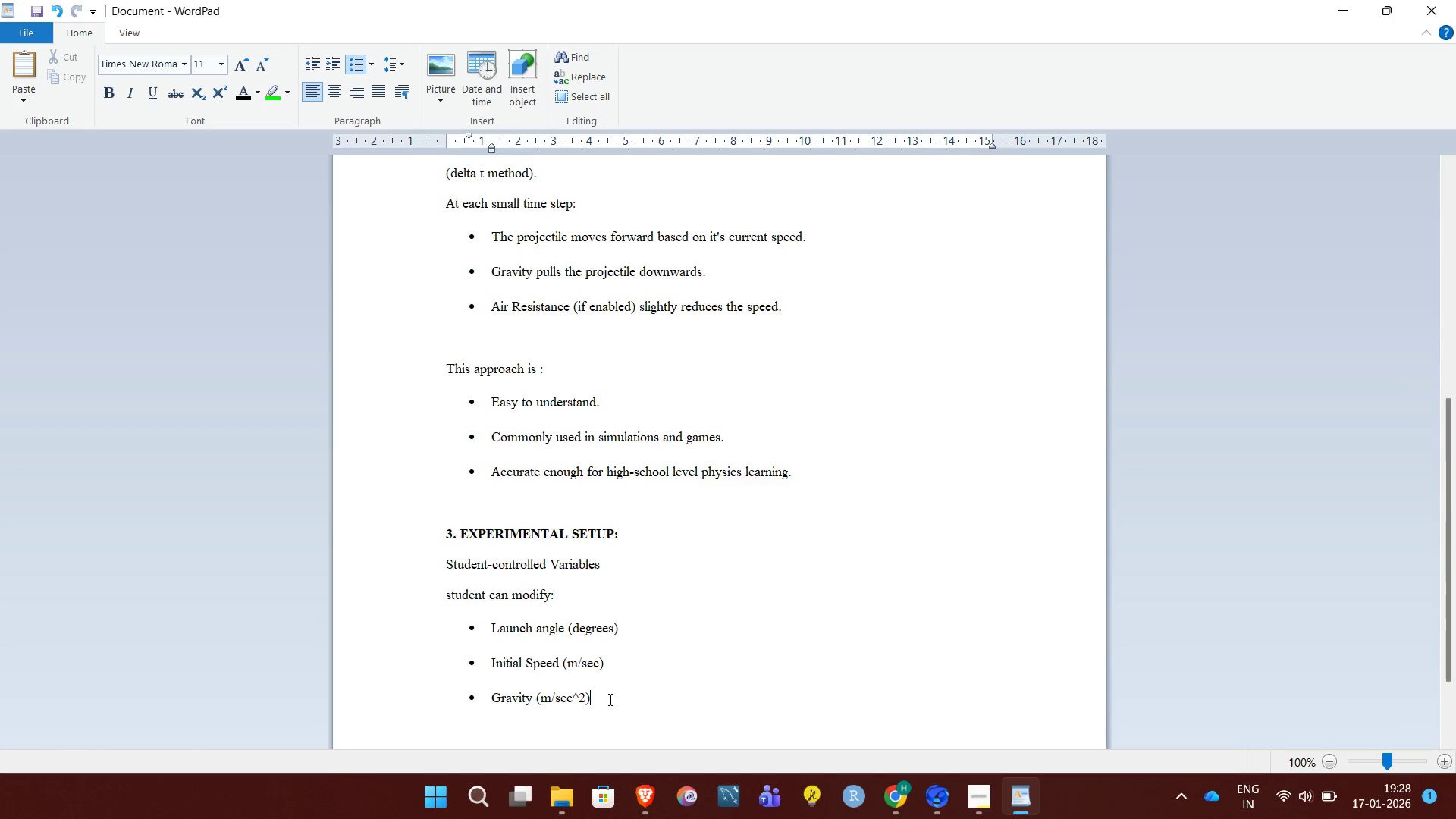 
key(Enter)
 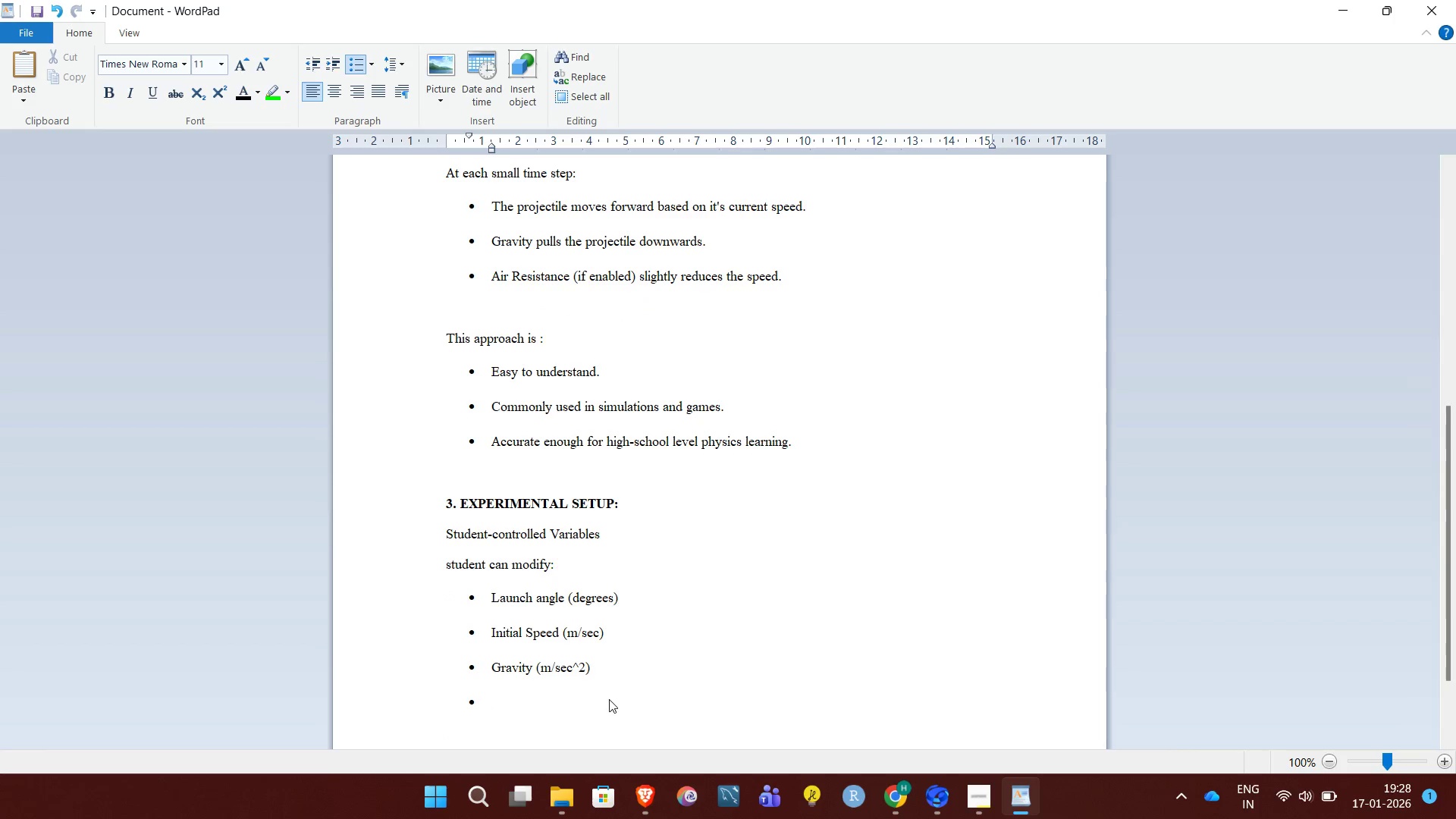 
key(Backspace)
type(This allows student to explot)
key(Backspace)
type(re " what if" questions and observe immediate results.)
 